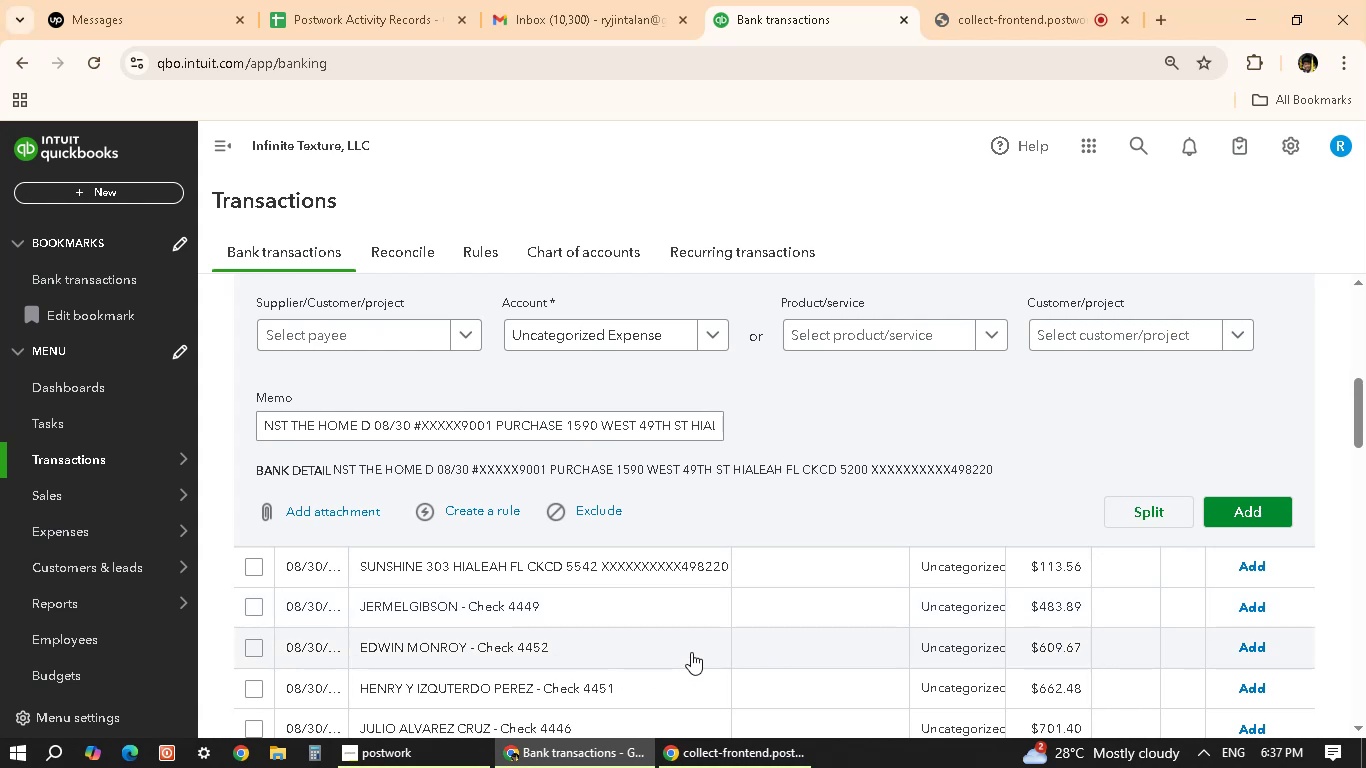 
wait(79.94)
 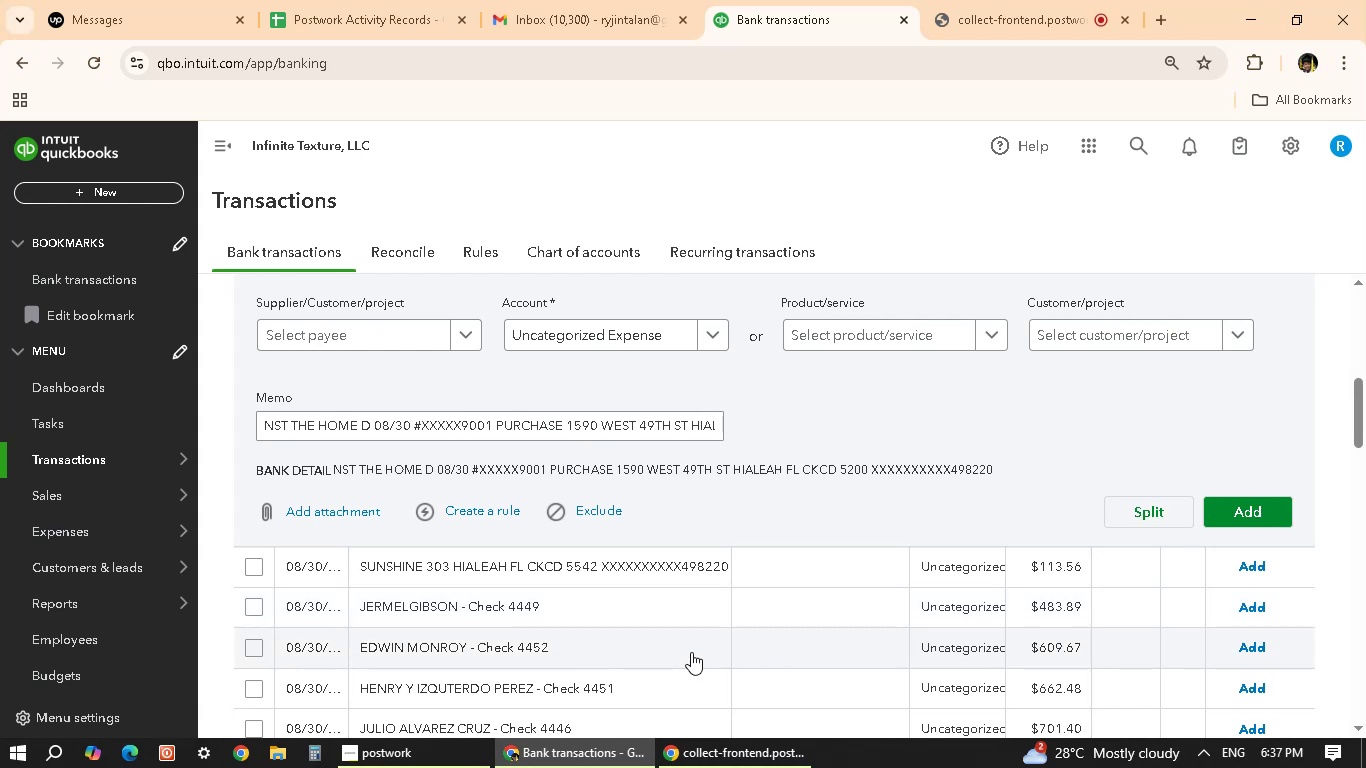 
scroll: coordinate [658, 753], scroll_direction: down, amount: 2.0
 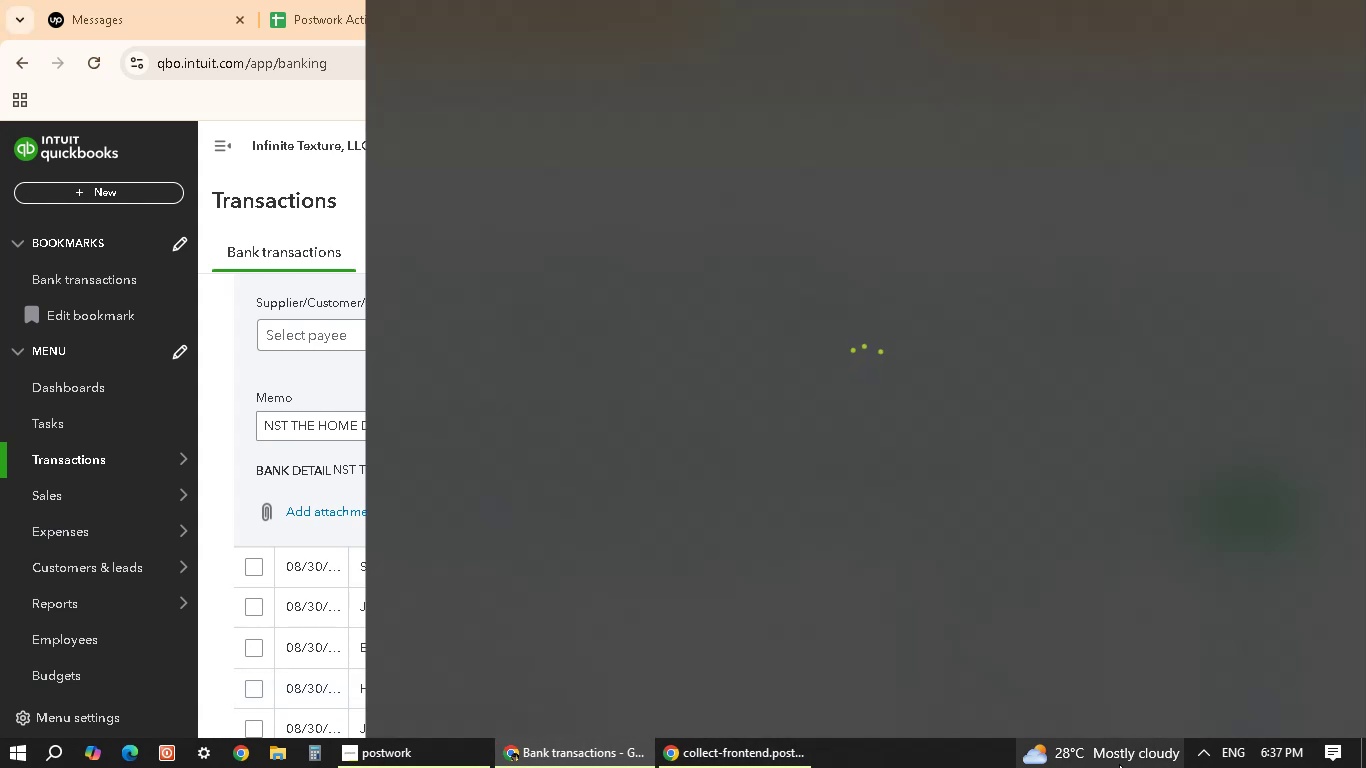 
wait(5.45)
 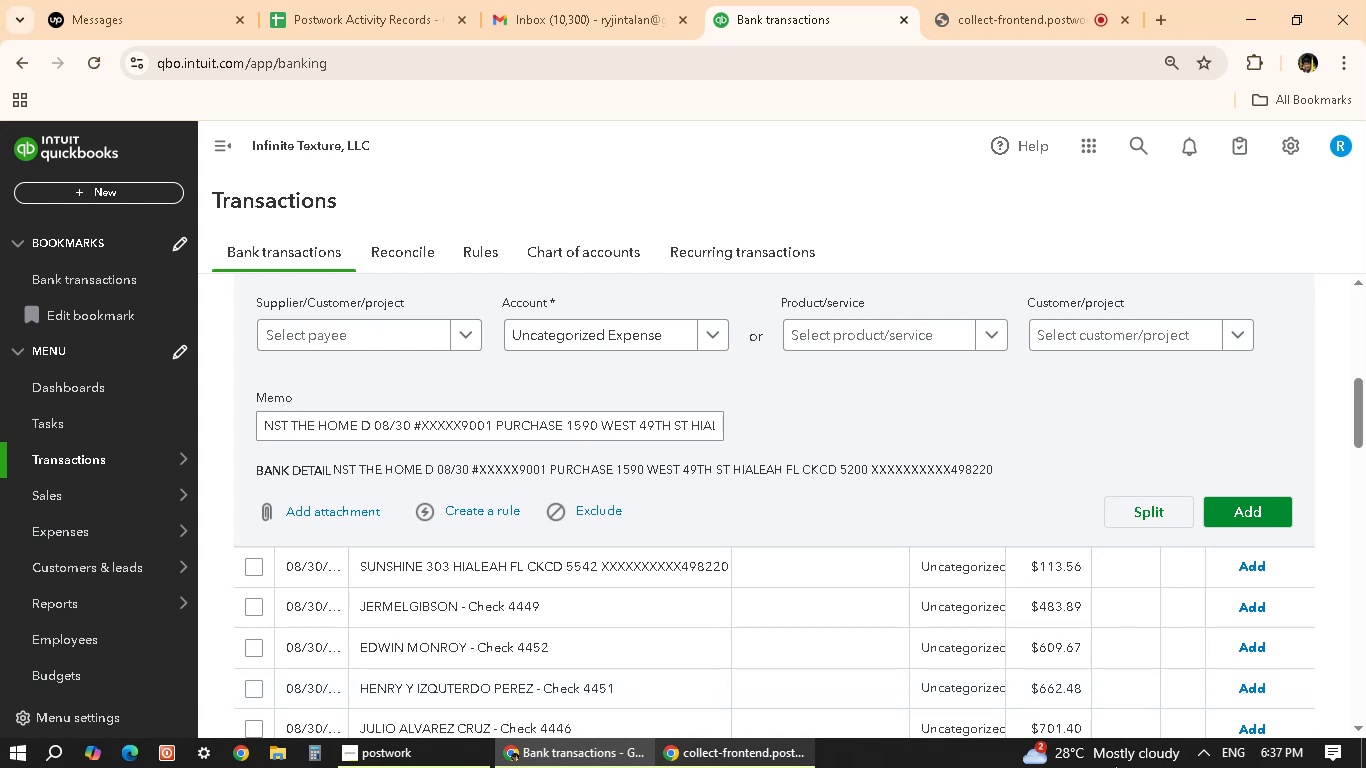 
scroll: coordinate [300, 458], scroll_direction: down, amount: 2.0
 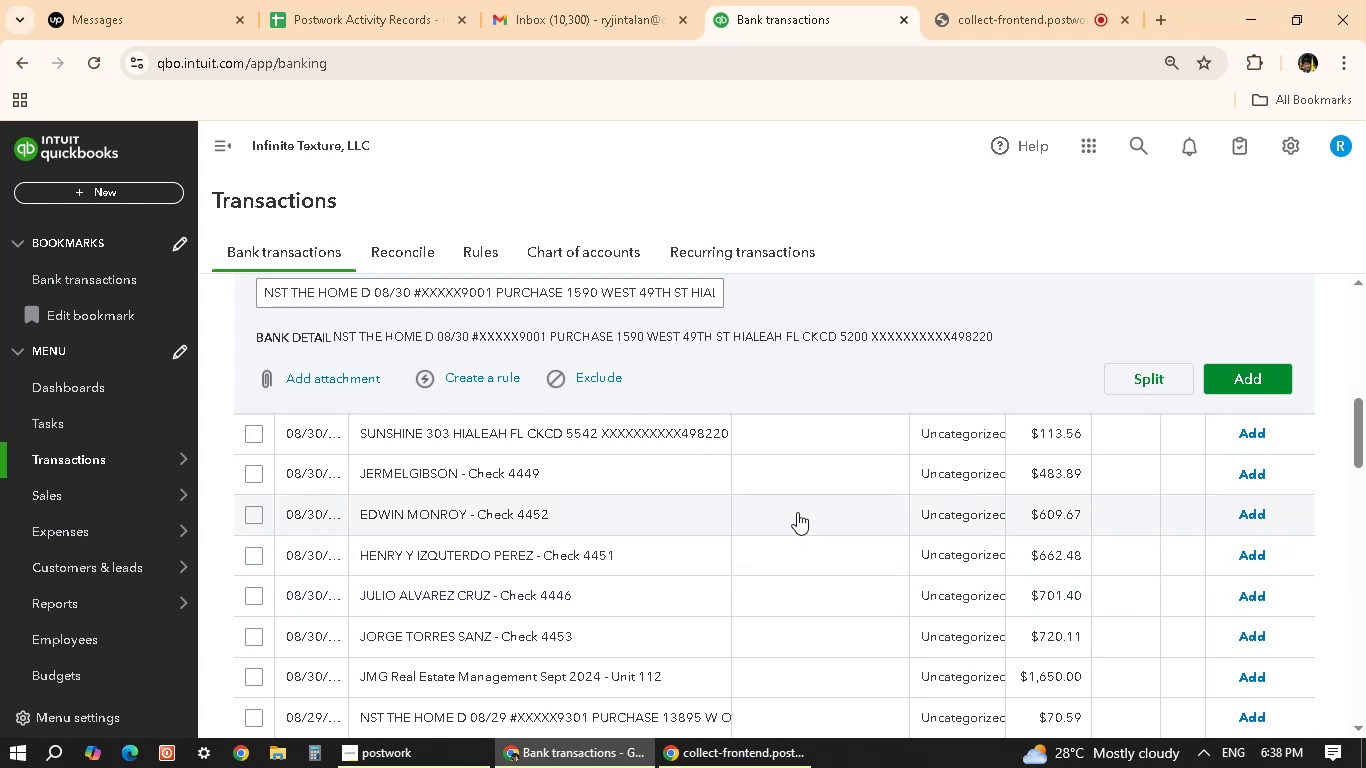 
wait(34.68)
 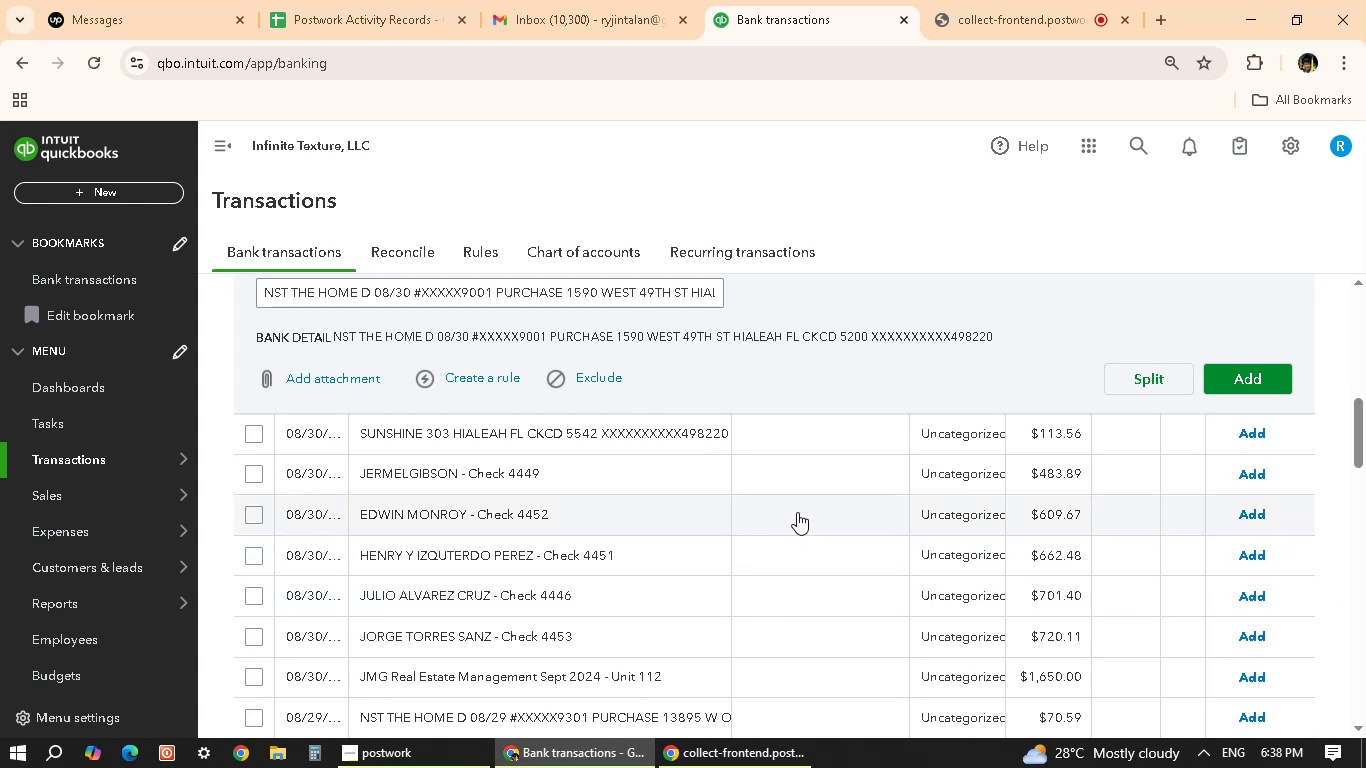 
scroll: coordinate [1081, 767], scroll_direction: down, amount: 1.0
 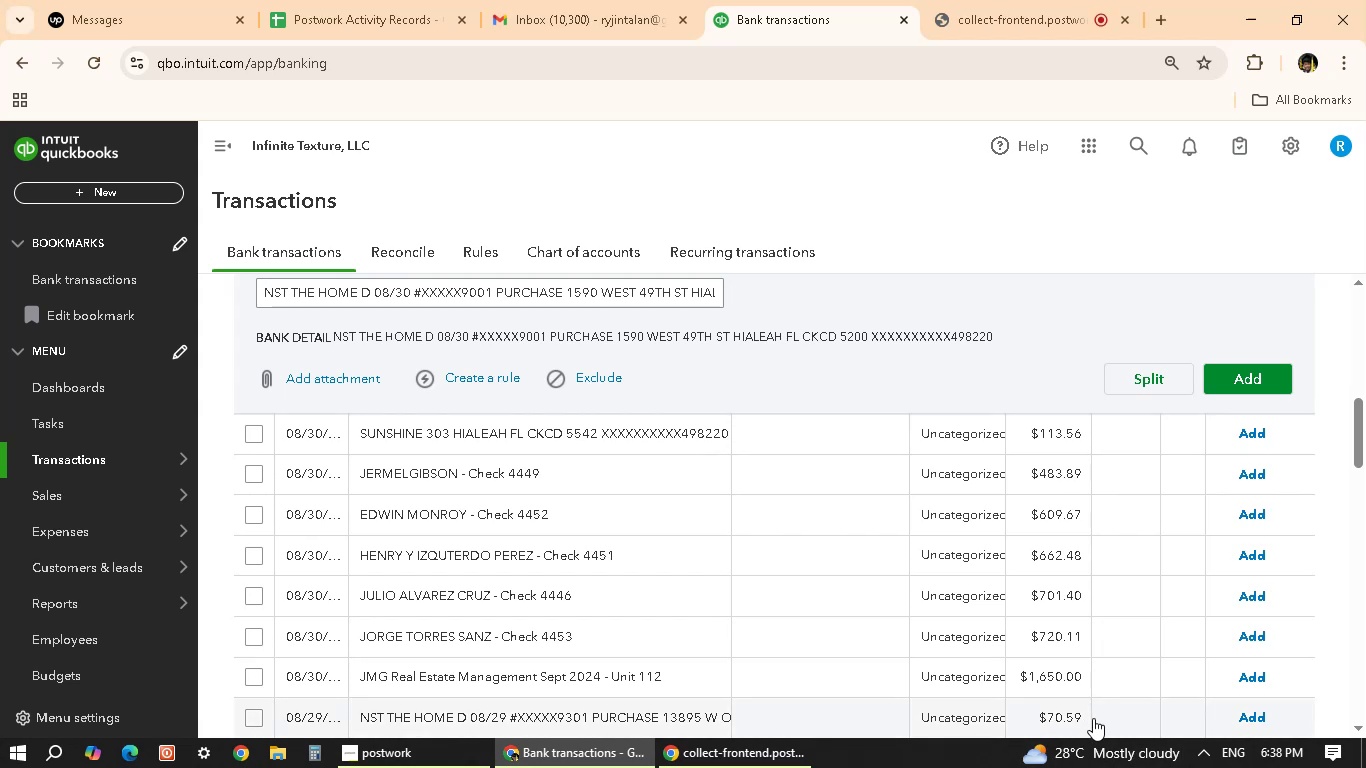 
wait(11.6)
 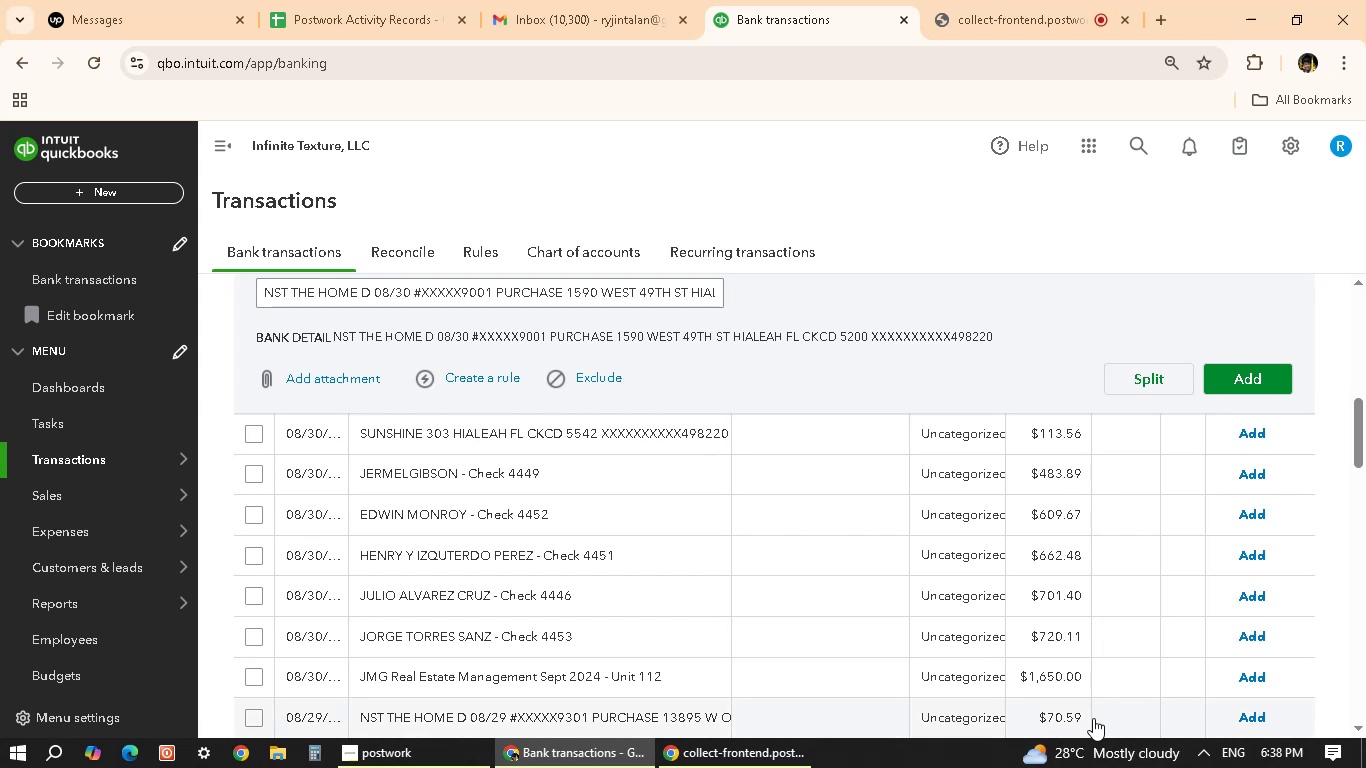 
scroll: coordinate [675, 511], scroll_direction: up, amount: 4.0
 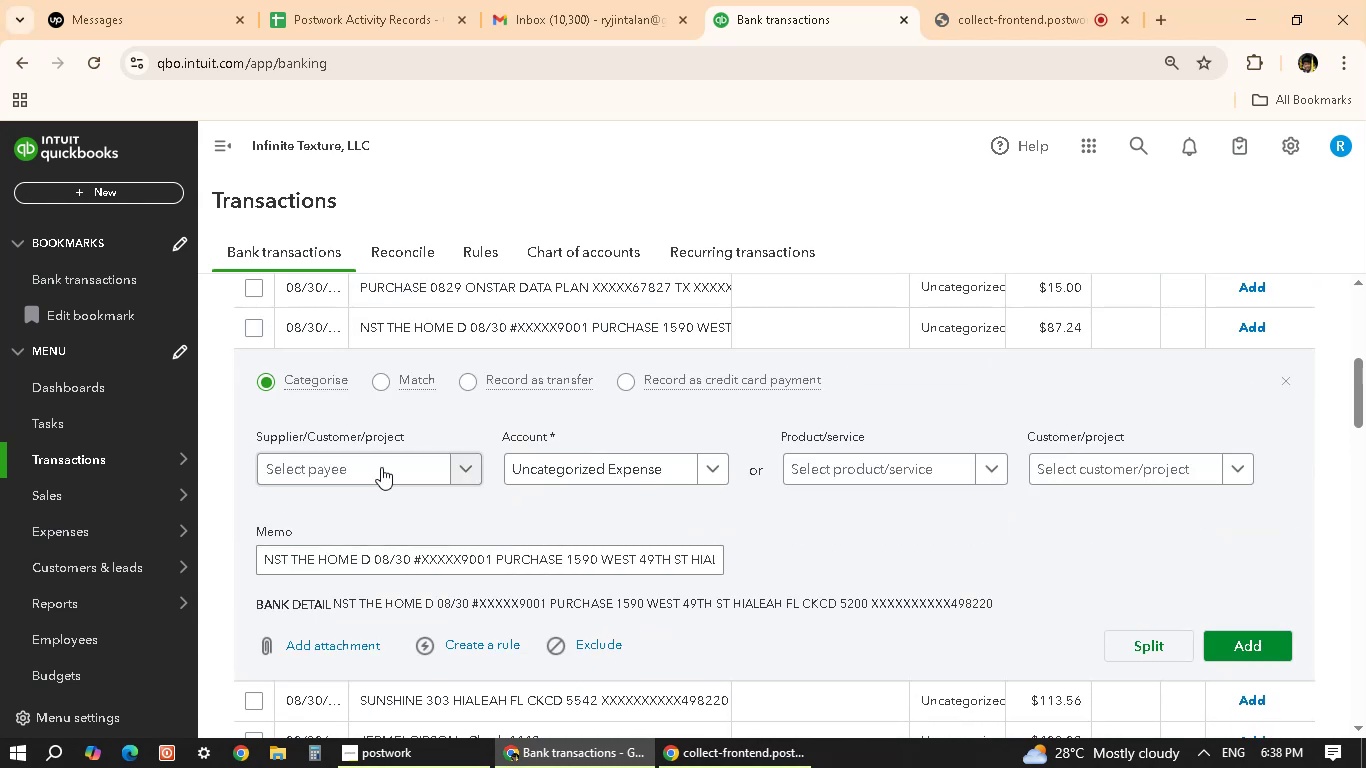 
left_click([381, 467])
 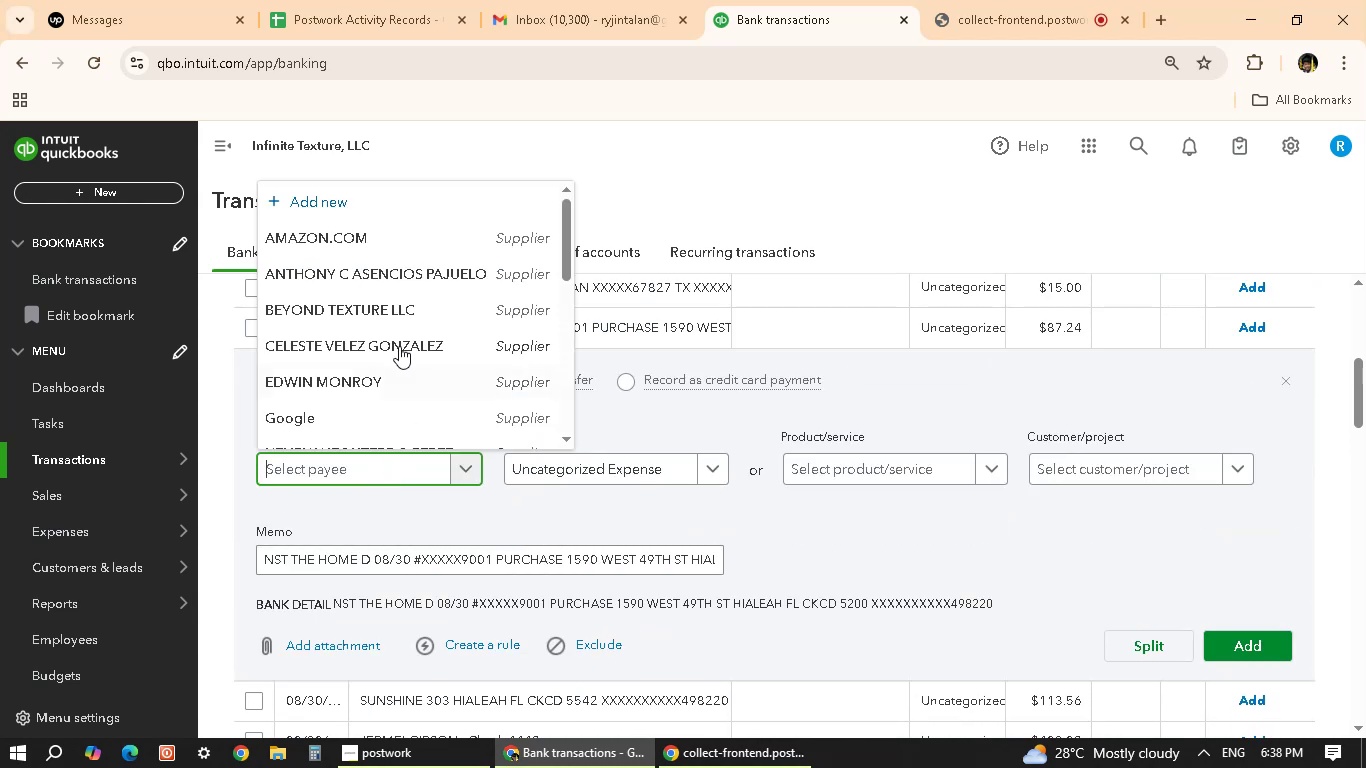 
scroll: coordinate [431, 345], scroll_direction: down, amount: 11.0
 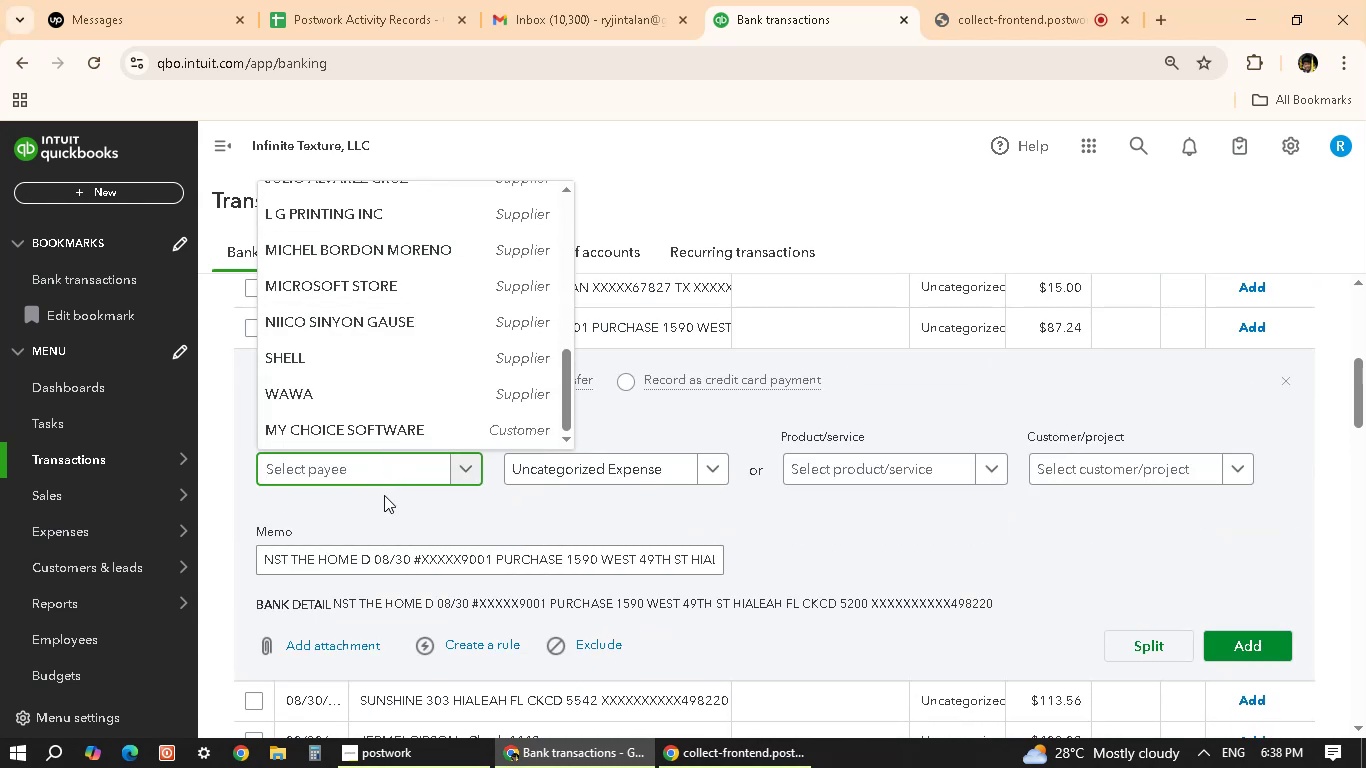 
scroll: coordinate [434, 357], scroll_direction: up, amount: 15.0
 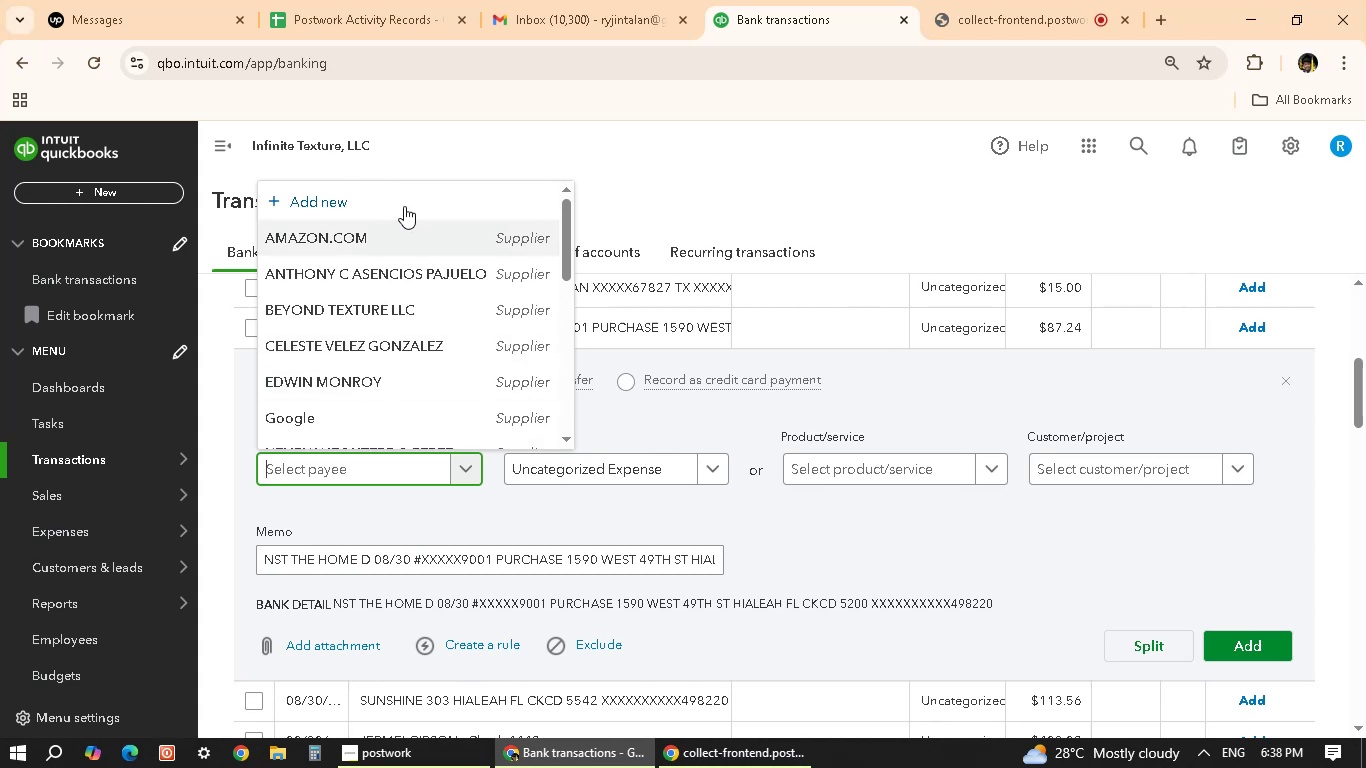 
left_click([402, 202])
 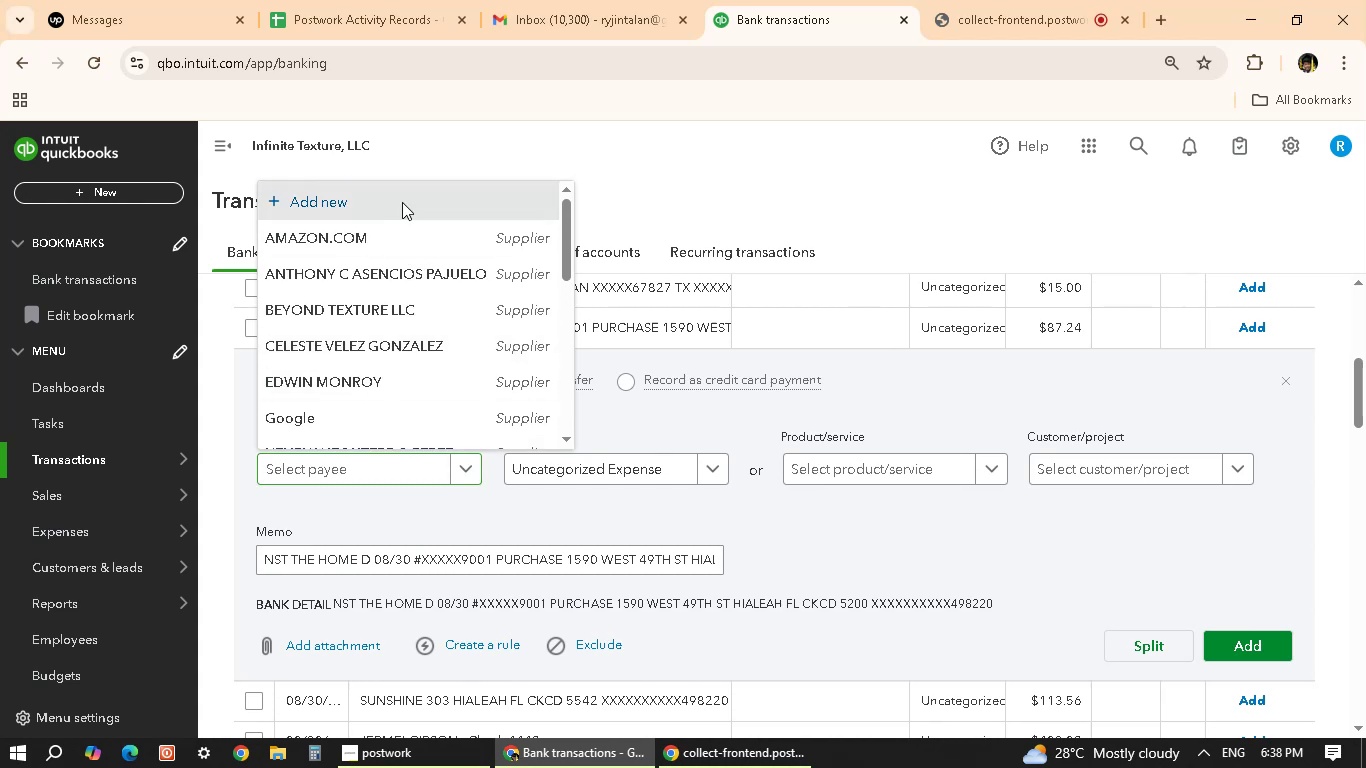 
type(tt)
key(Backspace)
type(he home depot)
 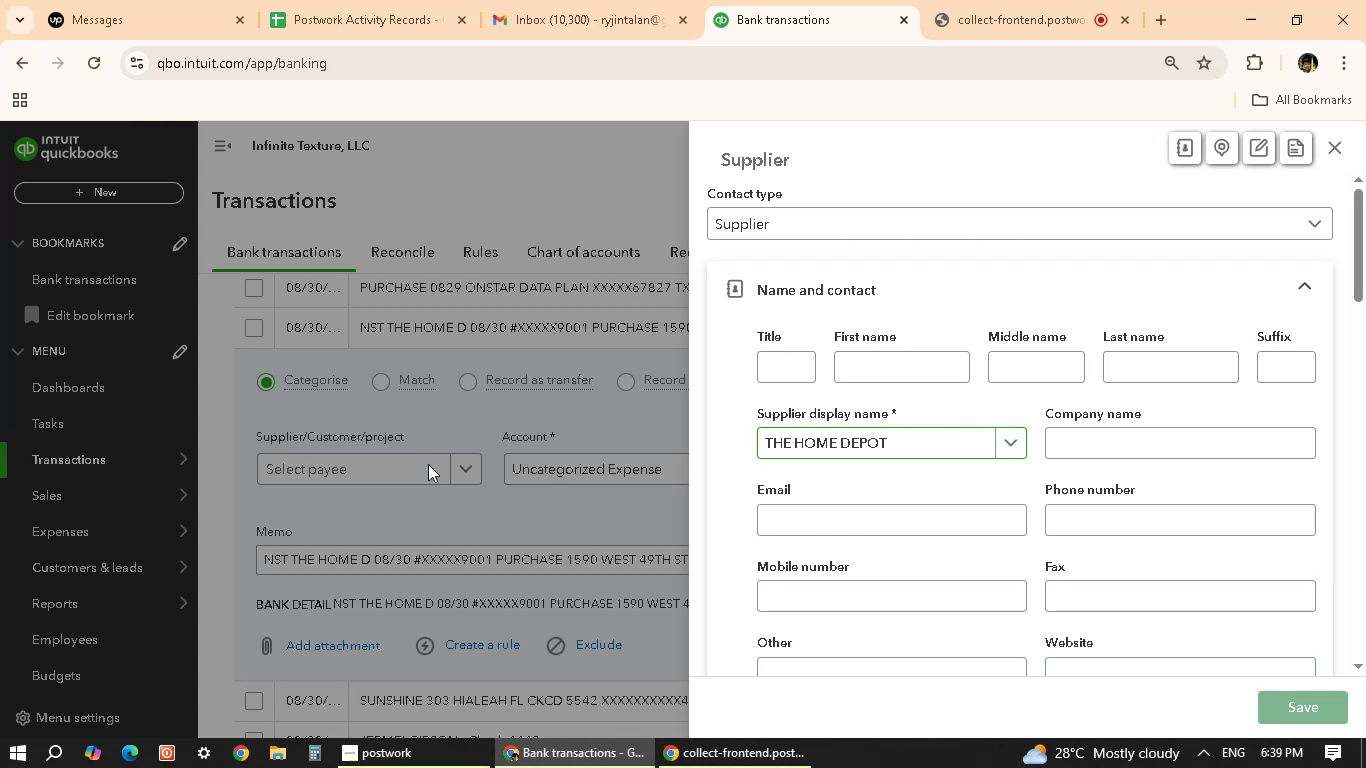 
wait(12.52)
 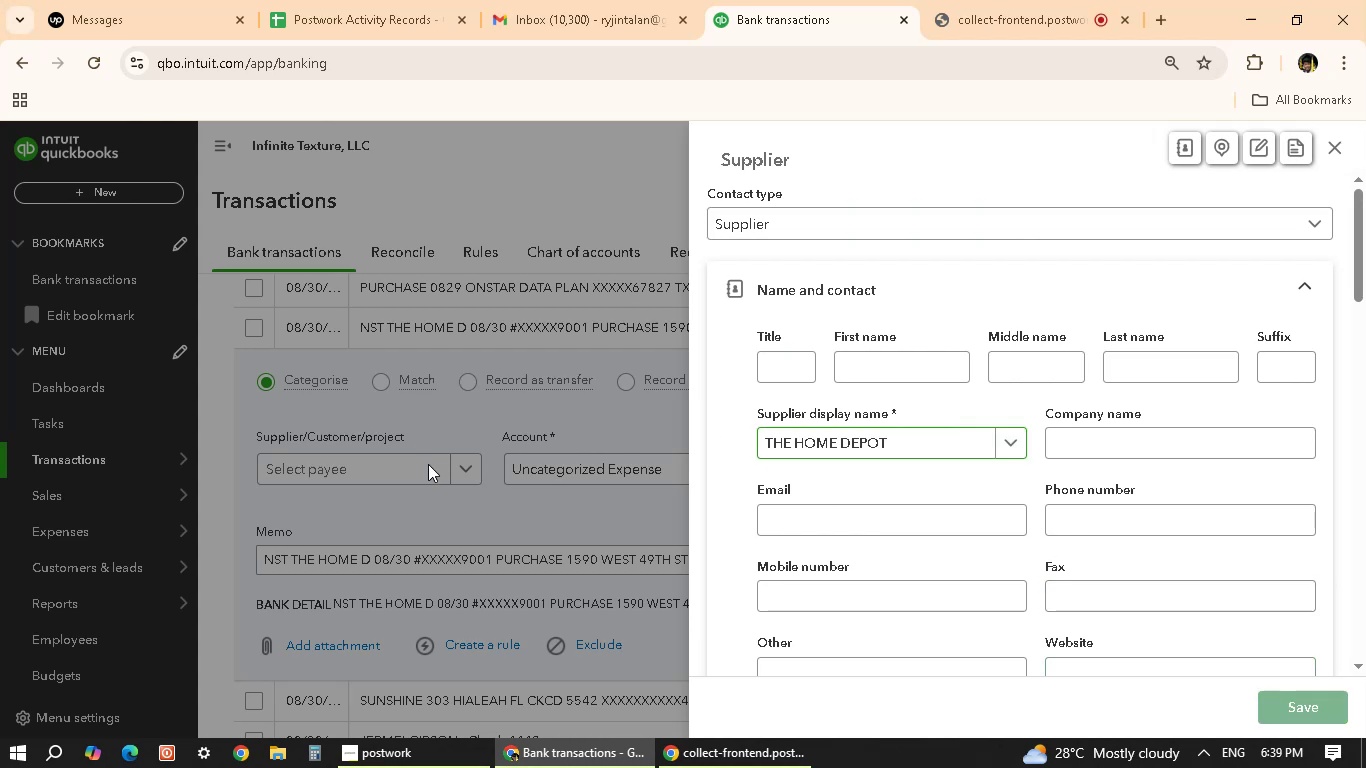 
left_click([621, 475])
 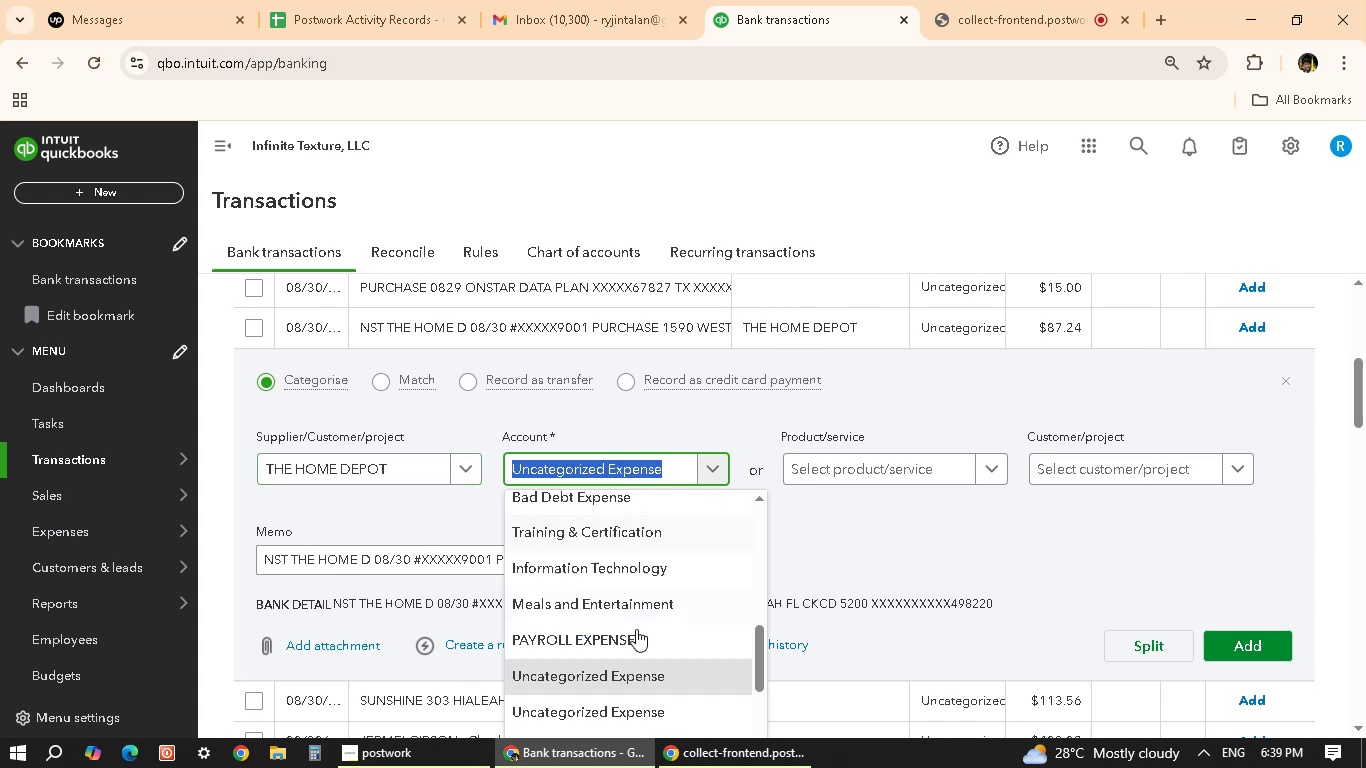 
scroll: coordinate [625, 605], scroll_direction: up, amount: 6.0
 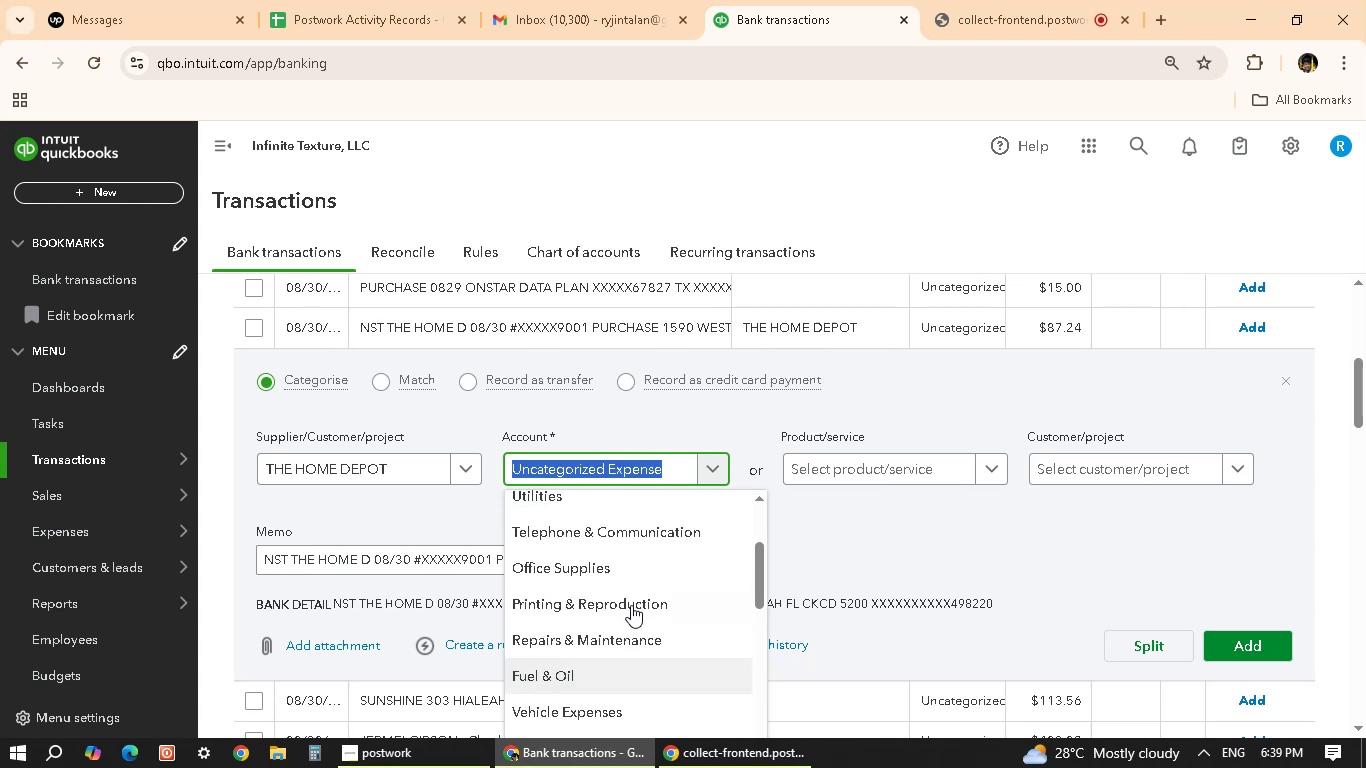 
scroll: coordinate [664, 608], scroll_direction: up, amount: 3.0
 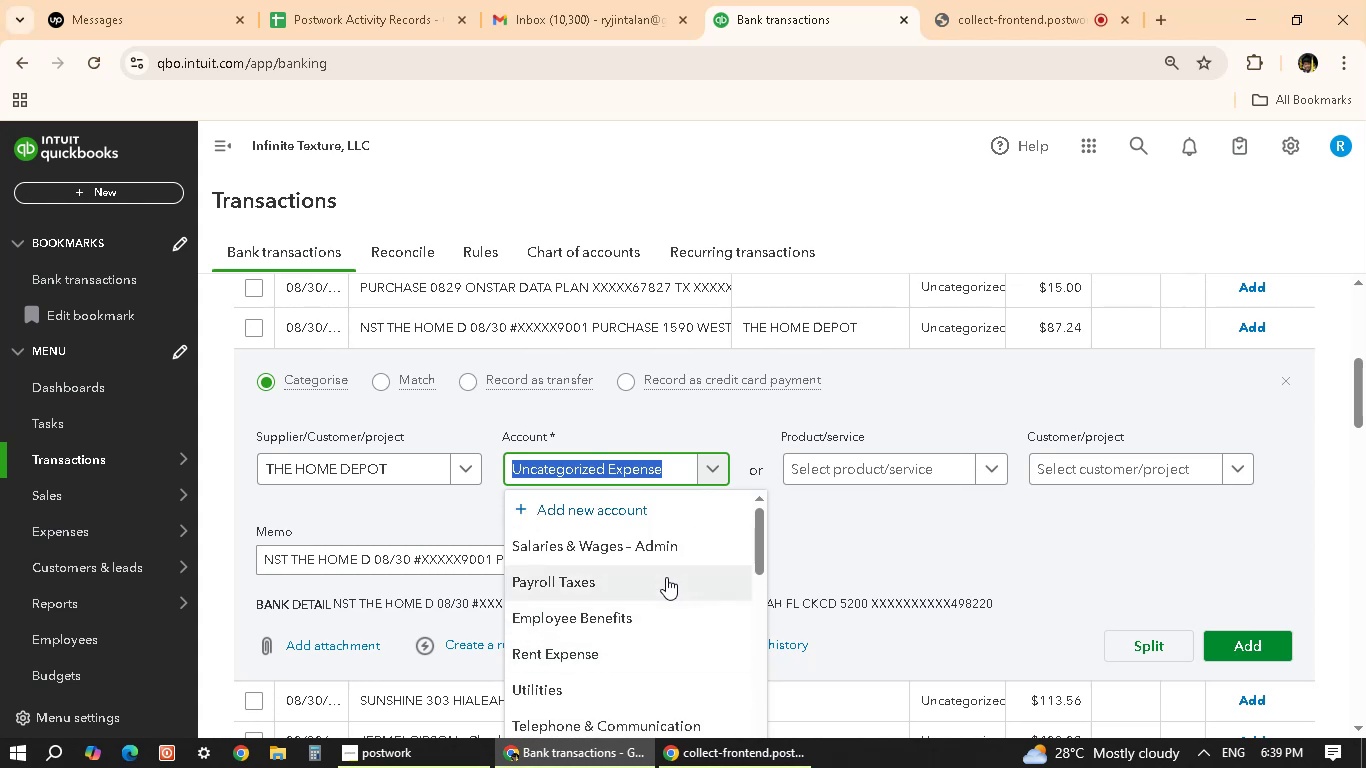 
scroll: coordinate [649, 553], scroll_direction: down, amount: 8.0
 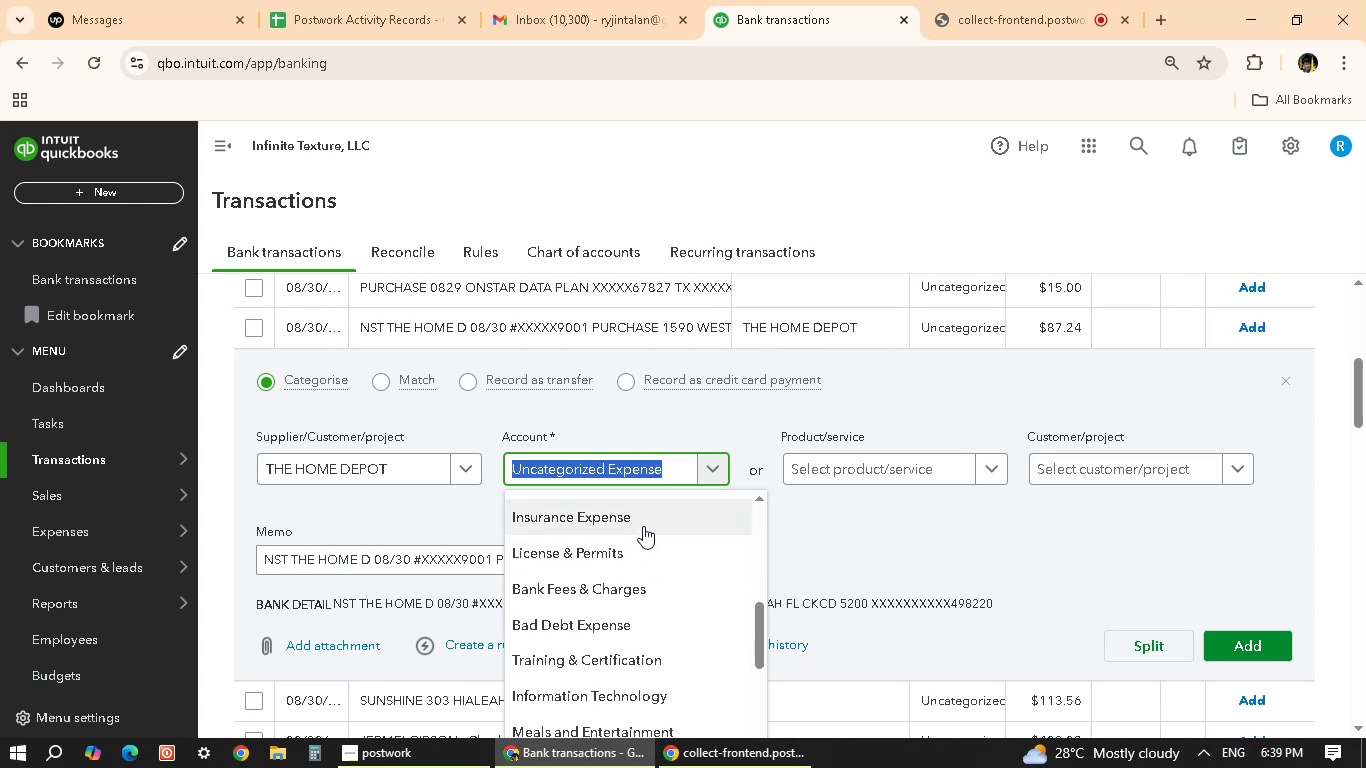 
scroll: coordinate [673, 560], scroll_direction: down, amount: 6.0
 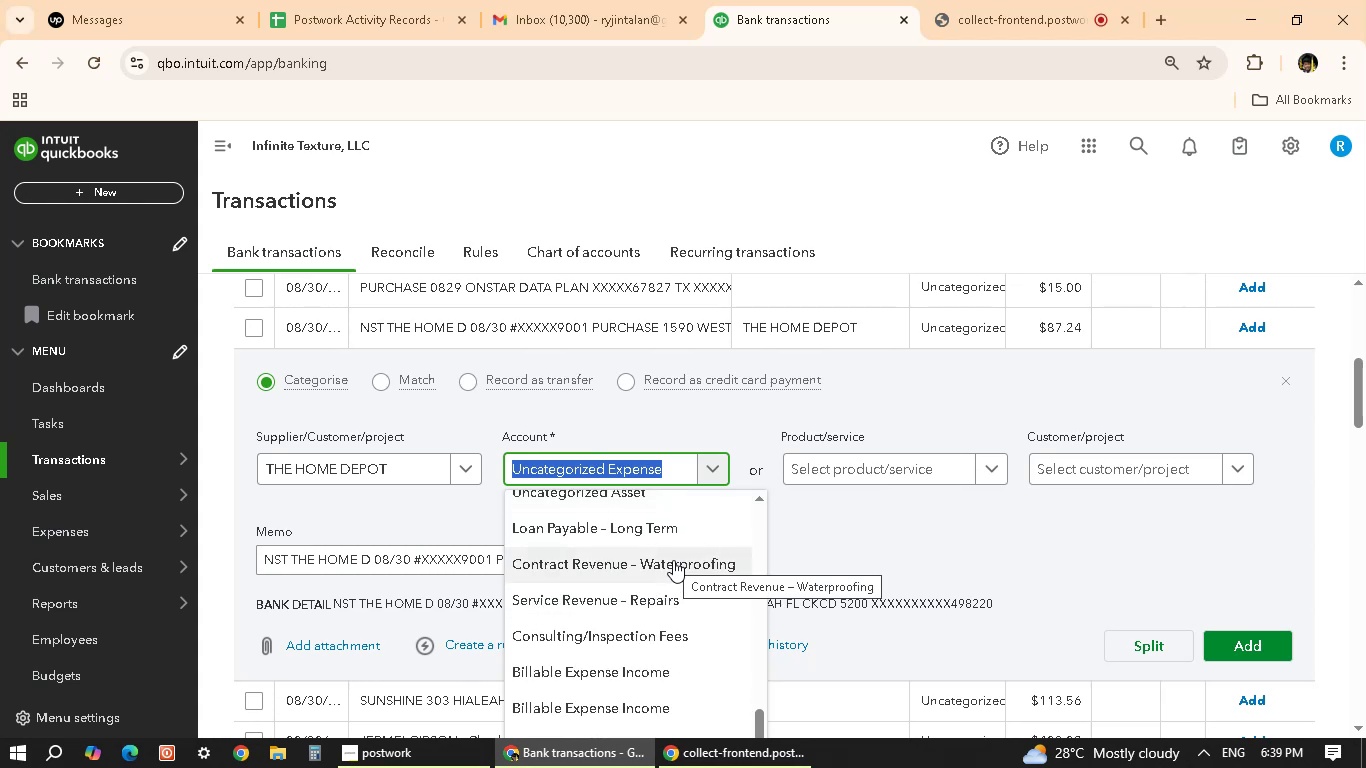 
scroll: coordinate [916, 614], scroll_direction: down, amount: 8.0
 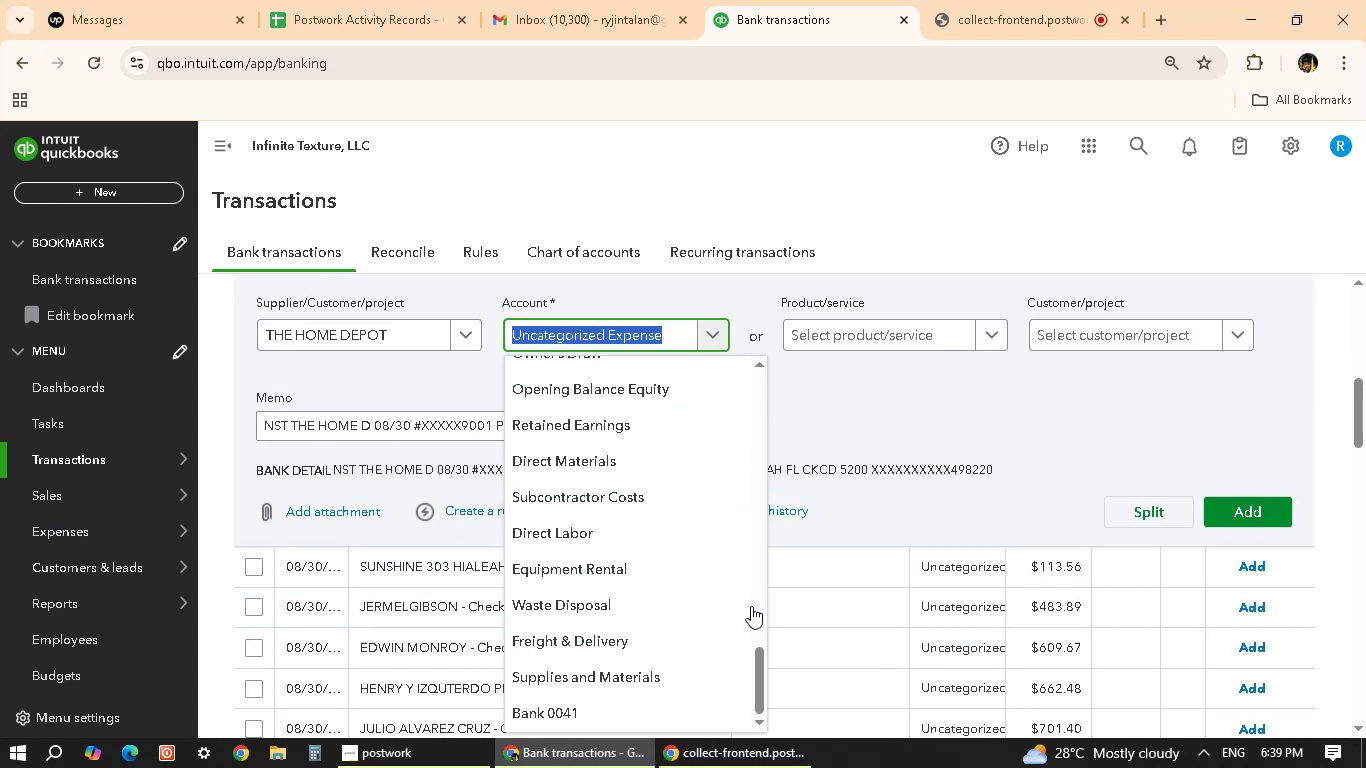 
scroll: coordinate [694, 606], scroll_direction: down, amount: 2.0
 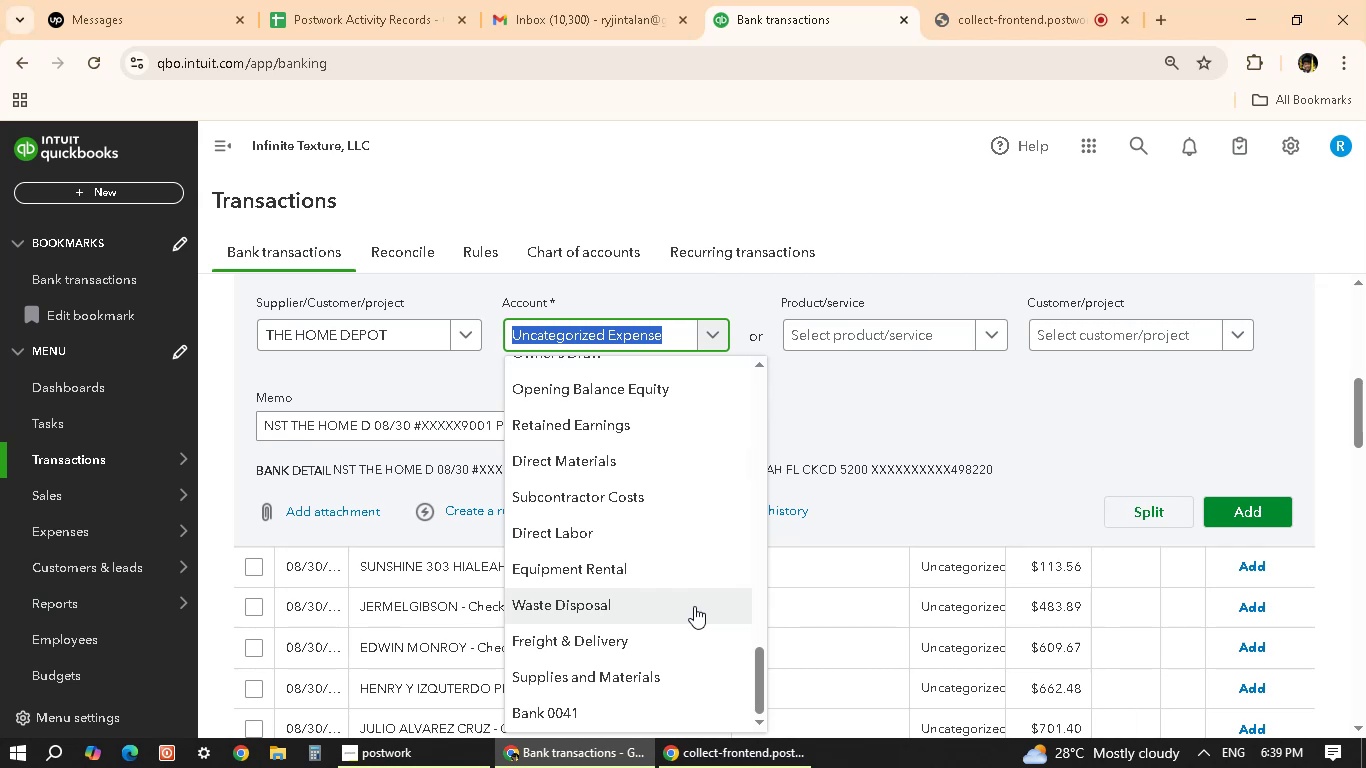 
wait(10.82)
 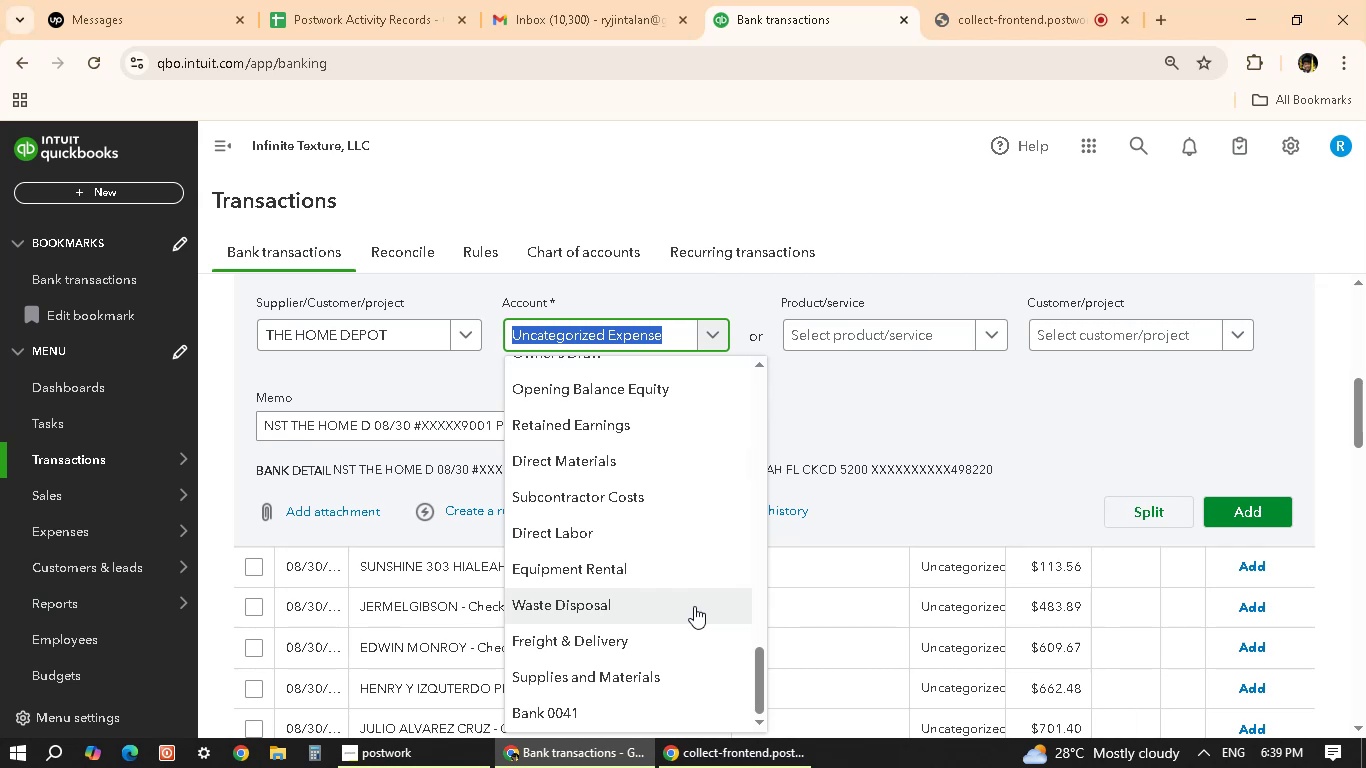 
scroll: coordinate [602, 646], scroll_direction: up, amount: 21.0
 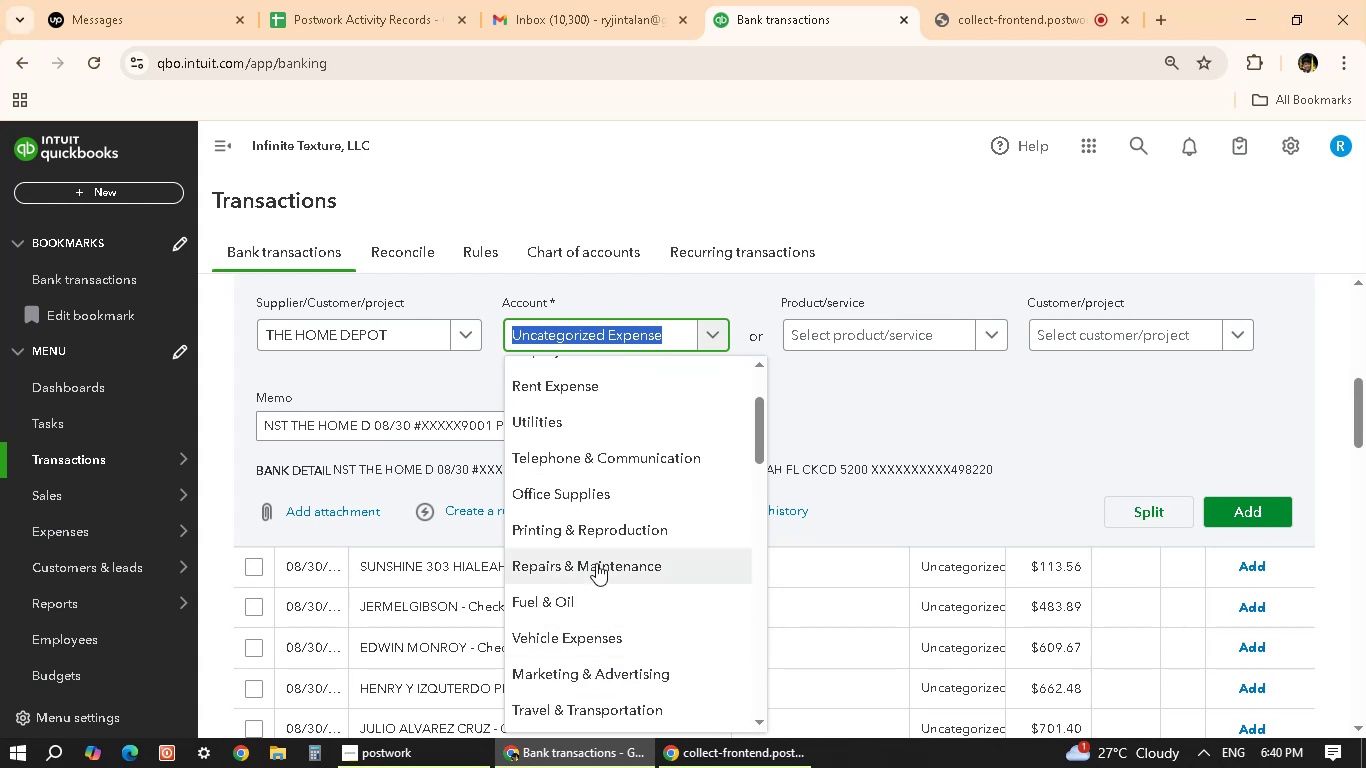 
left_click([596, 563])
 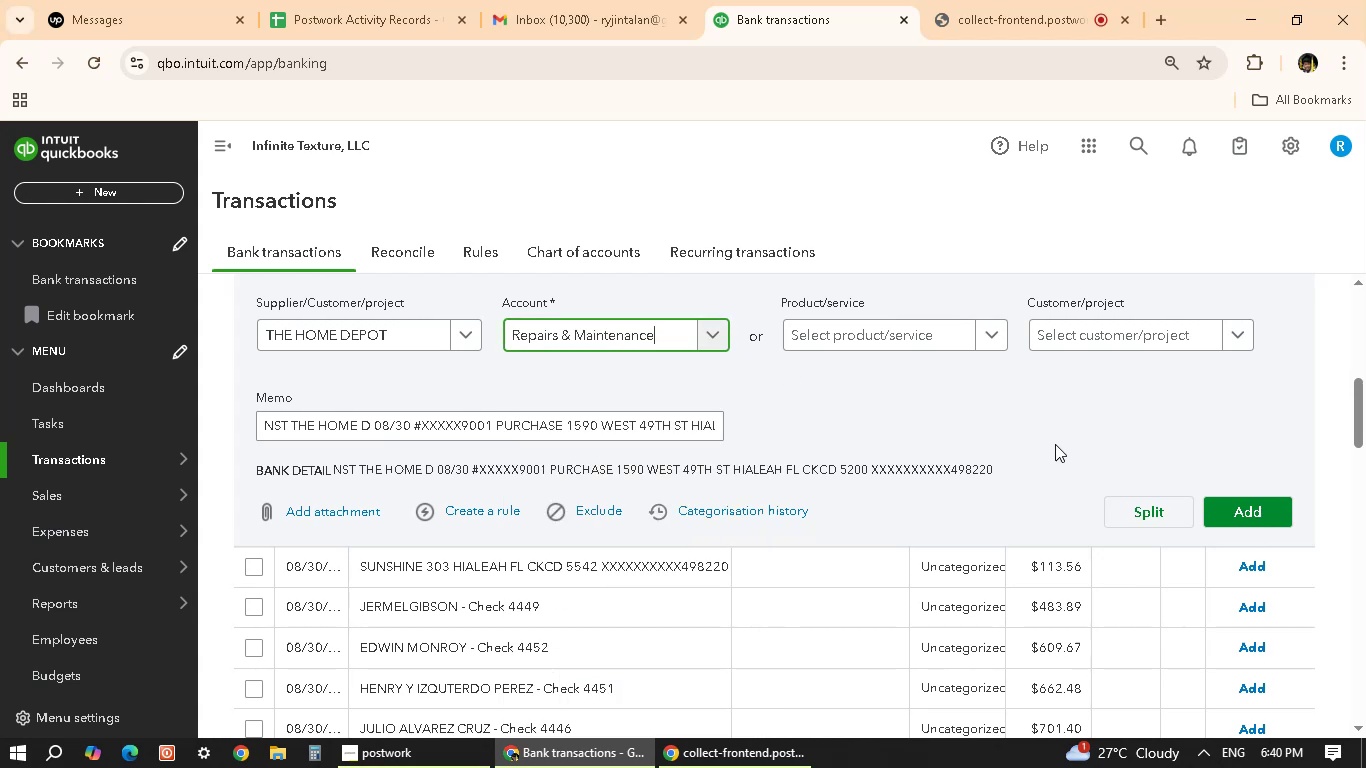 
scroll: coordinate [1021, 525], scroll_direction: up, amount: 3.0
 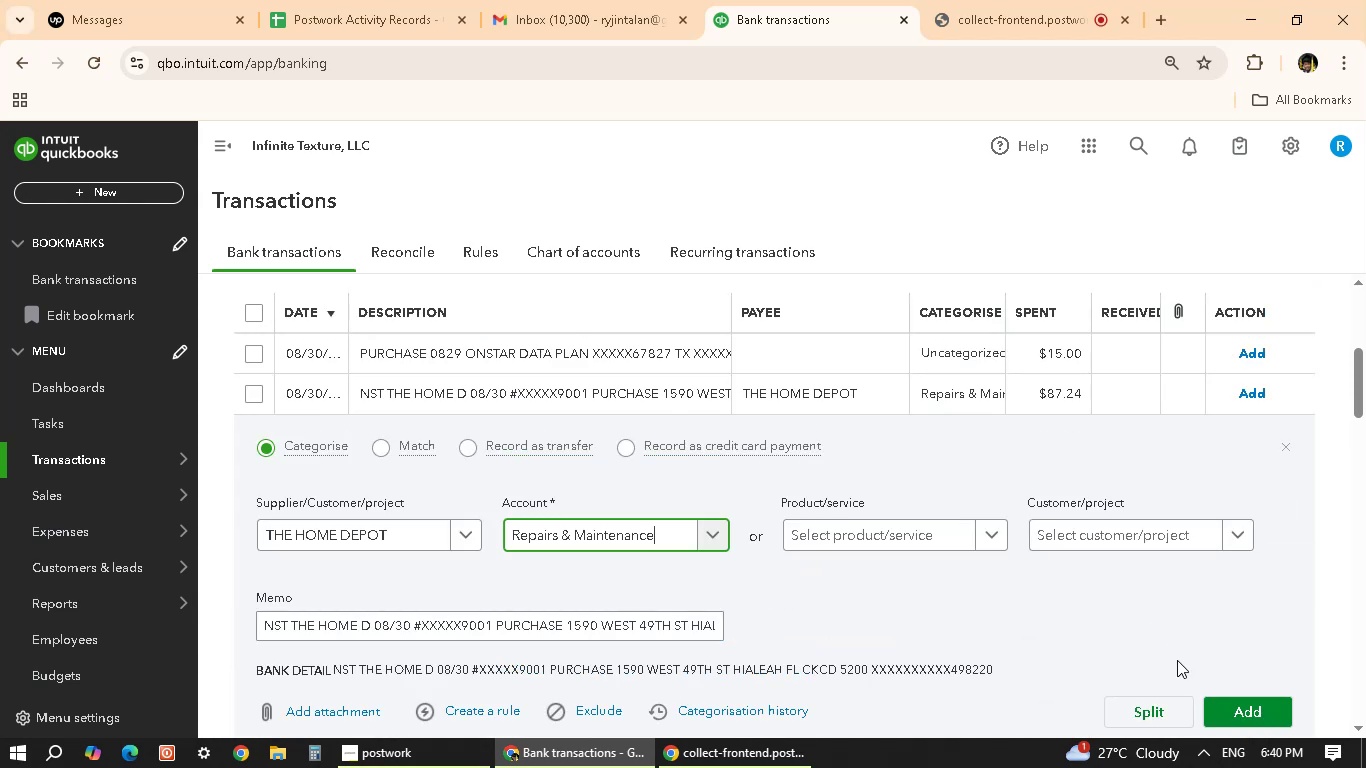 
scroll: coordinate [1243, 646], scroll_direction: down, amount: 2.0
 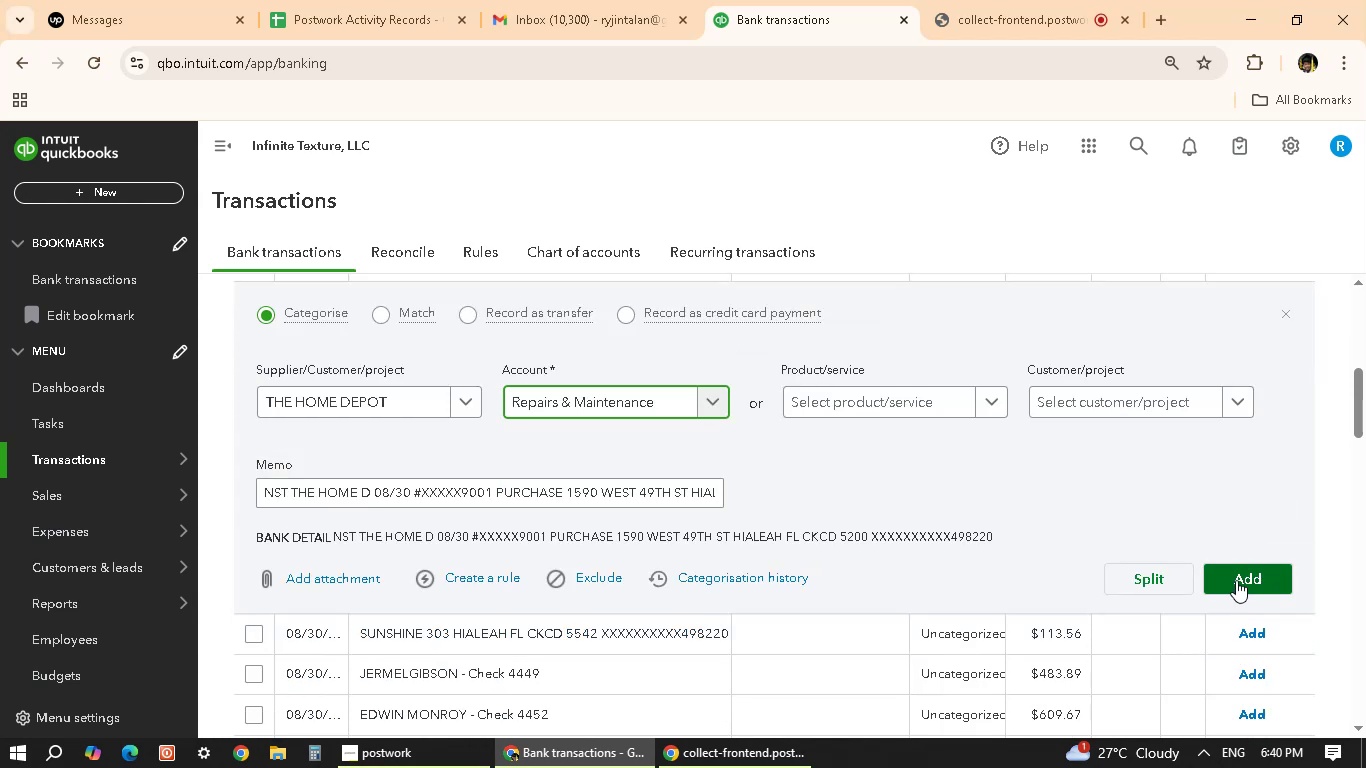 
left_click([1236, 580])
 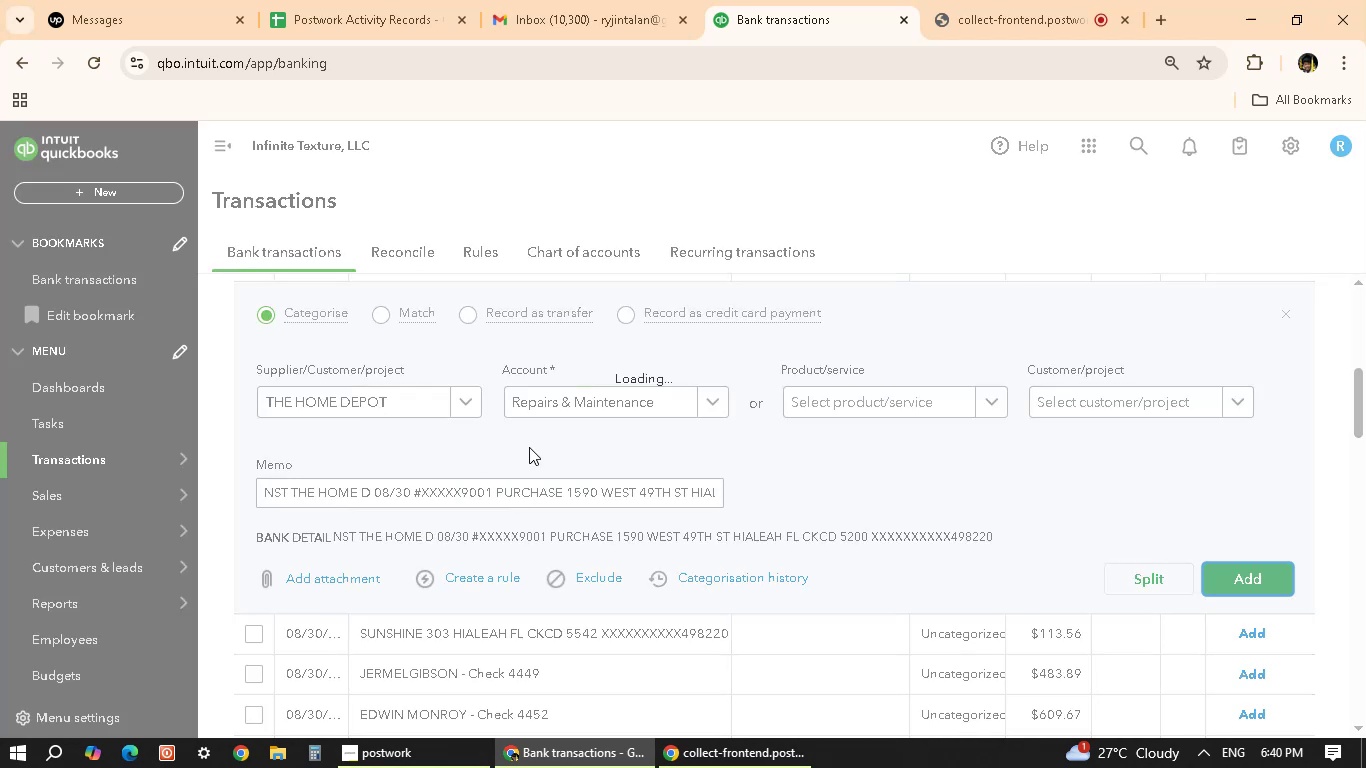 
scroll: coordinate [504, 528], scroll_direction: up, amount: 3.0
 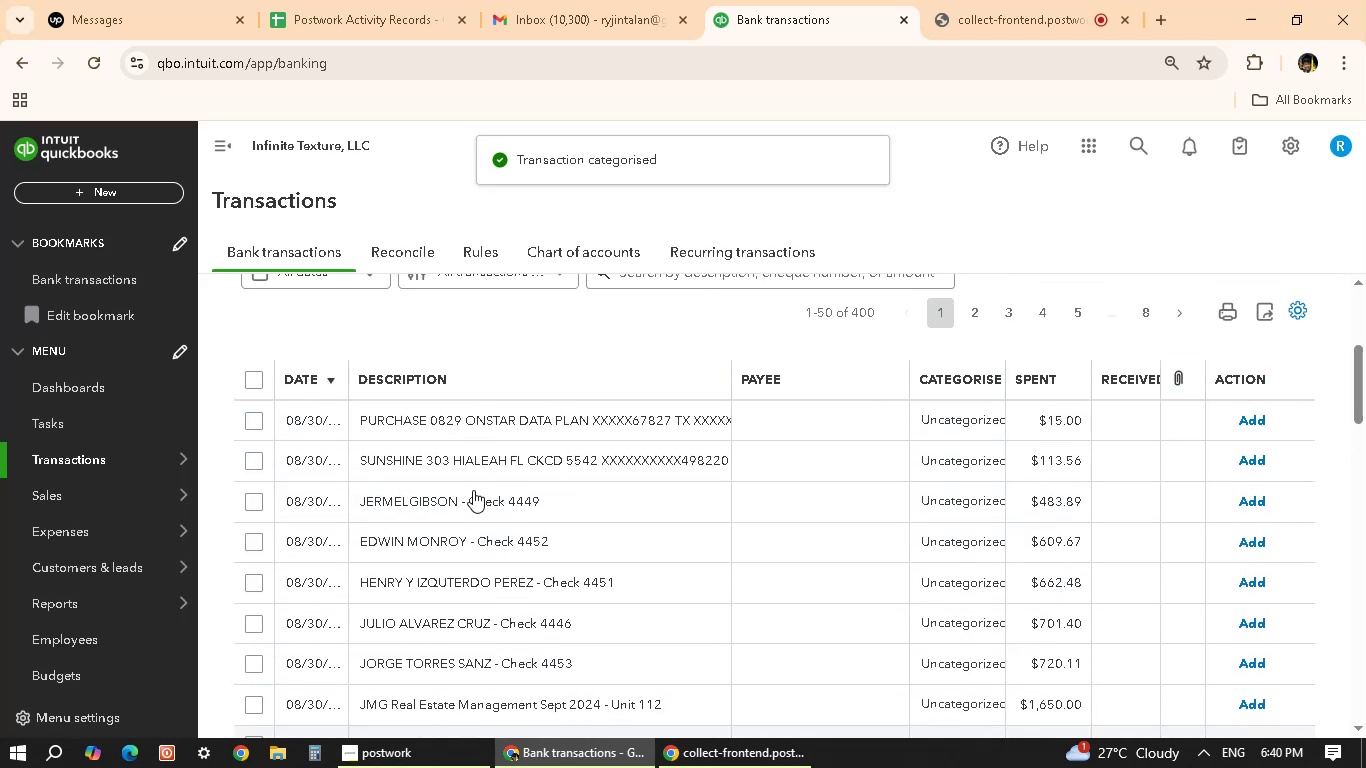 
scroll: coordinate [473, 490], scroll_direction: down, amount: 3.0
 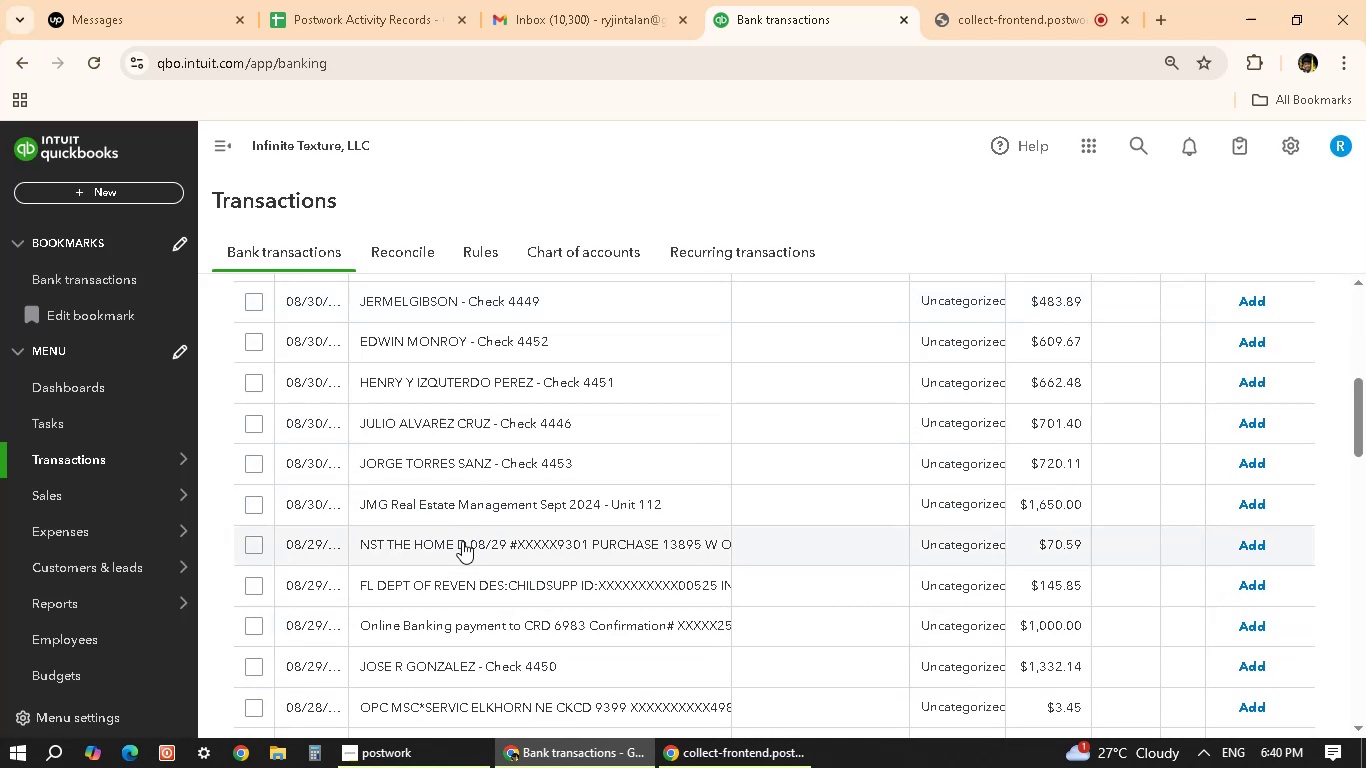 
left_click([464, 545])
 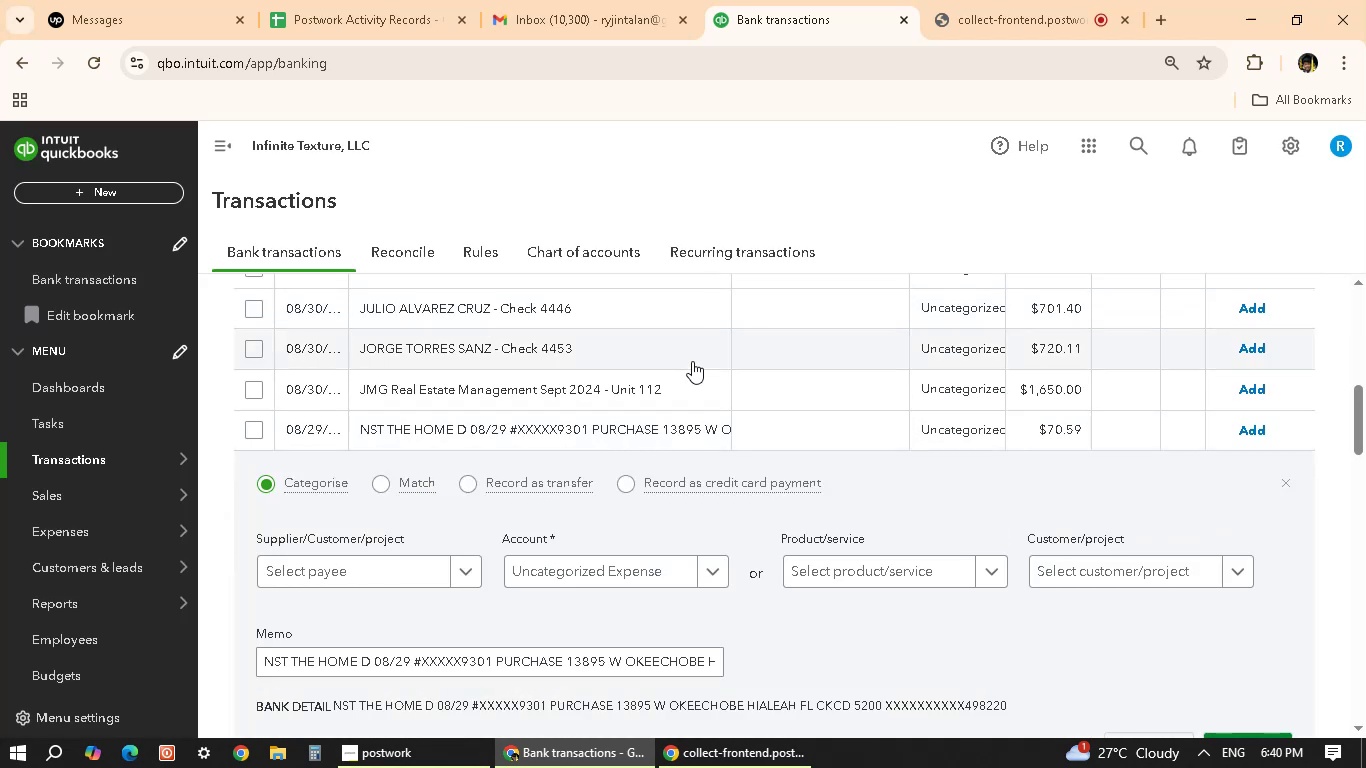 
scroll: coordinate [852, 437], scroll_direction: up, amount: 7.0
 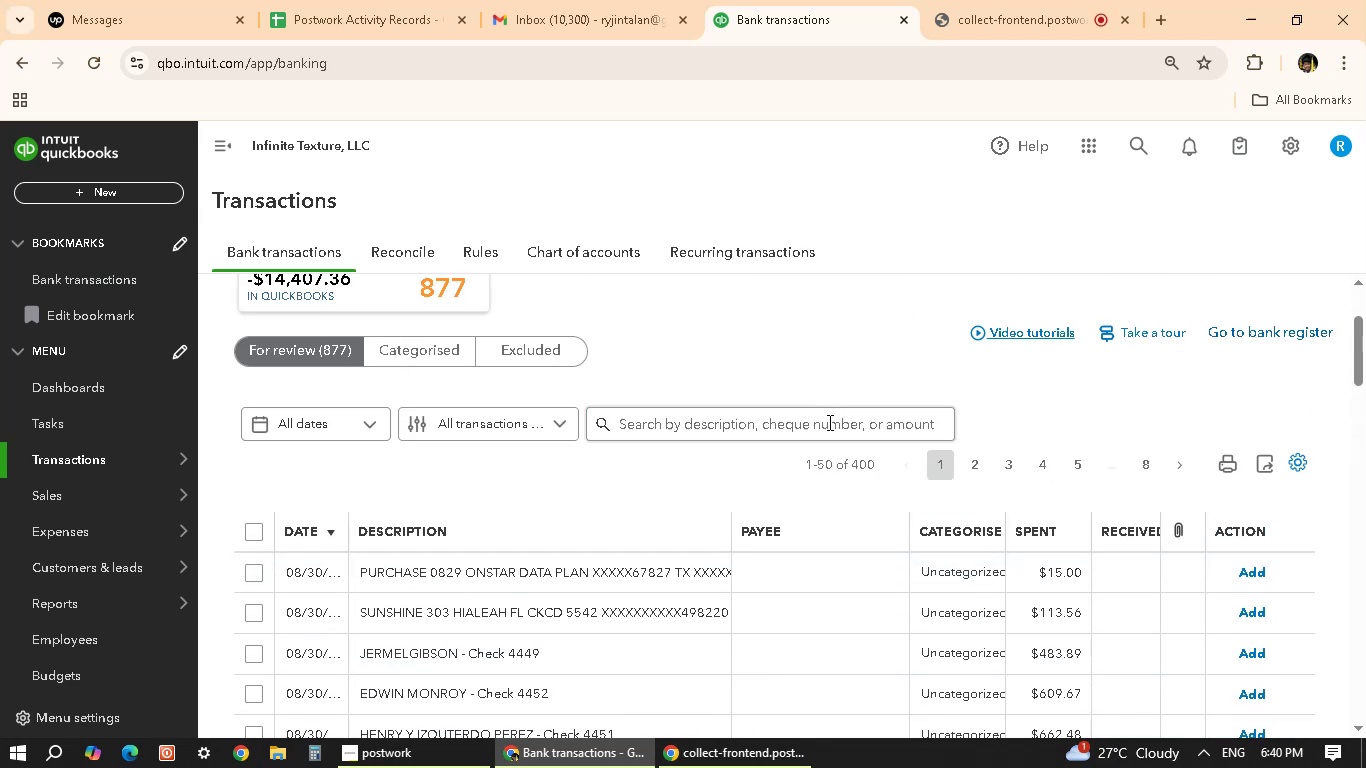 
left_click([828, 424])
 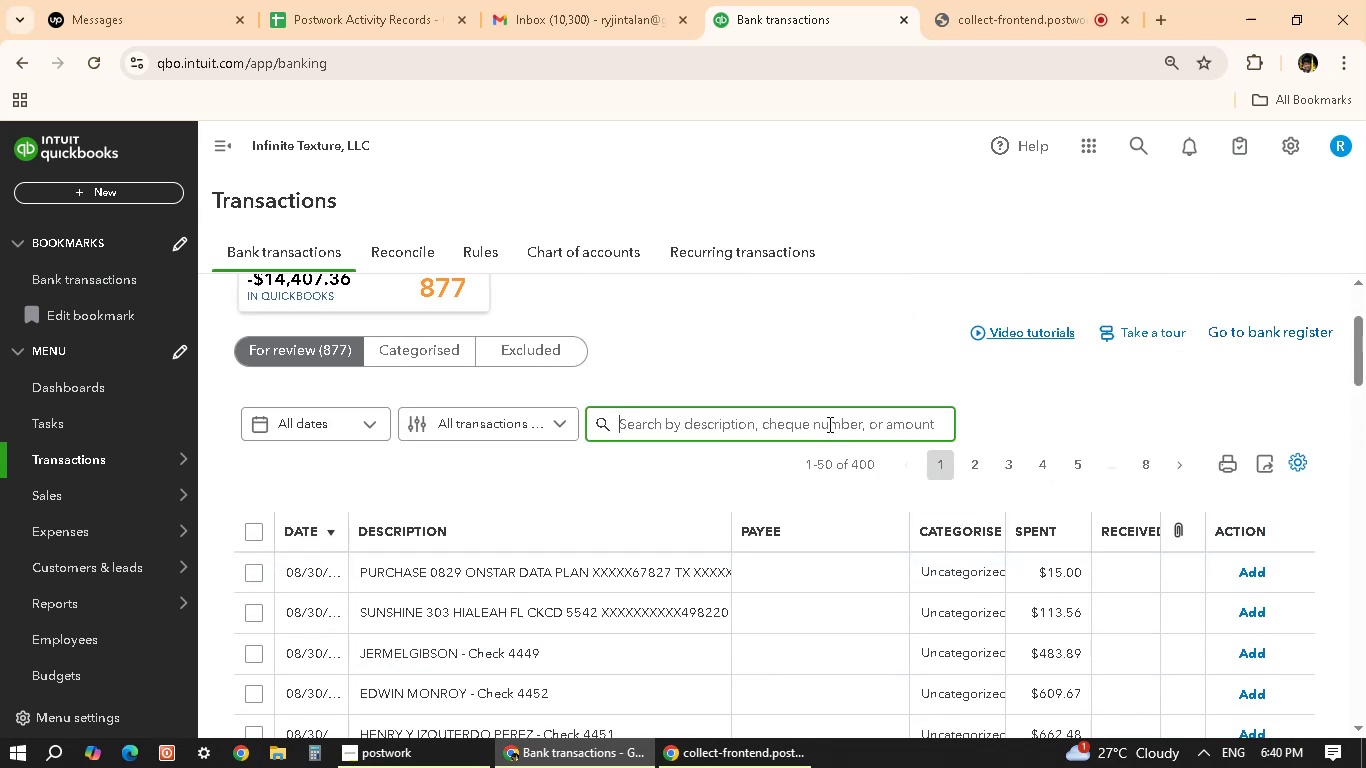 
type(nst the ho)
 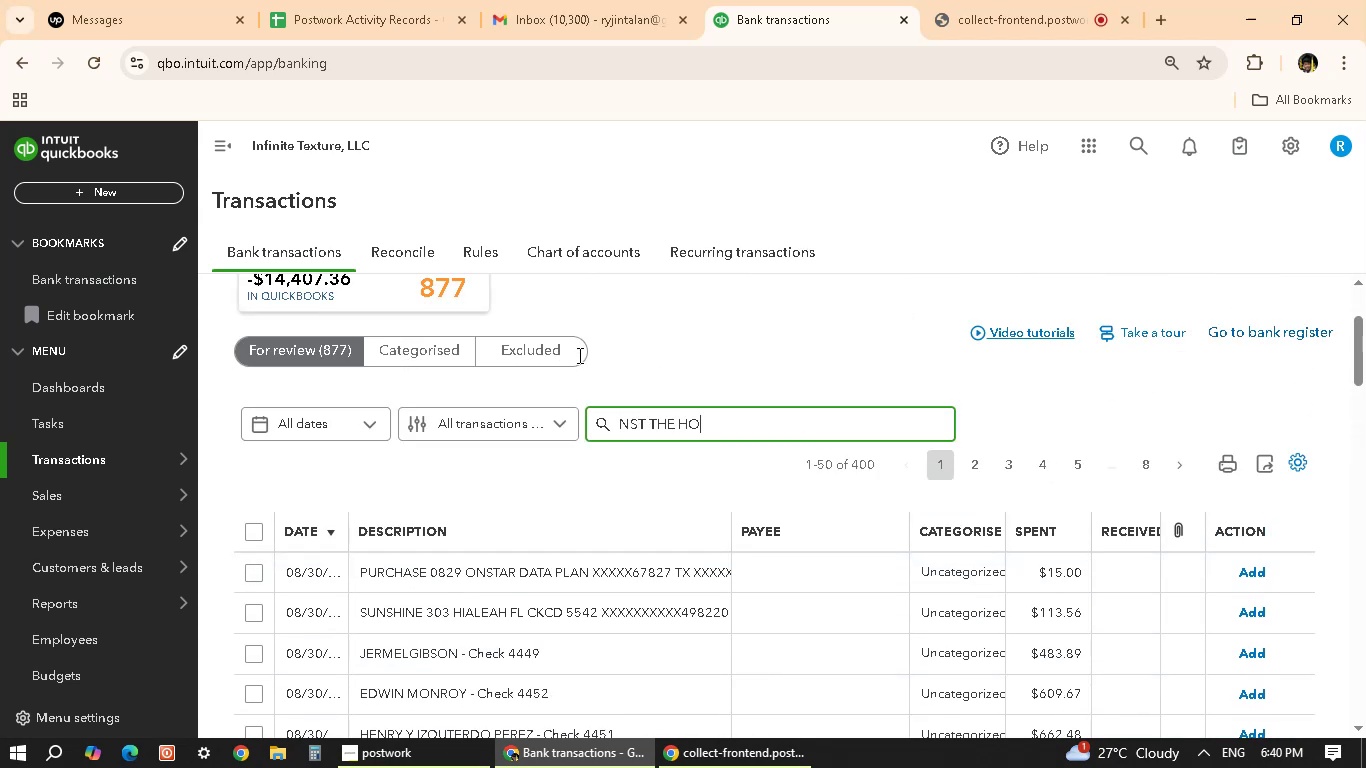 
scroll: coordinate [590, 552], scroll_direction: down, amount: 2.0
 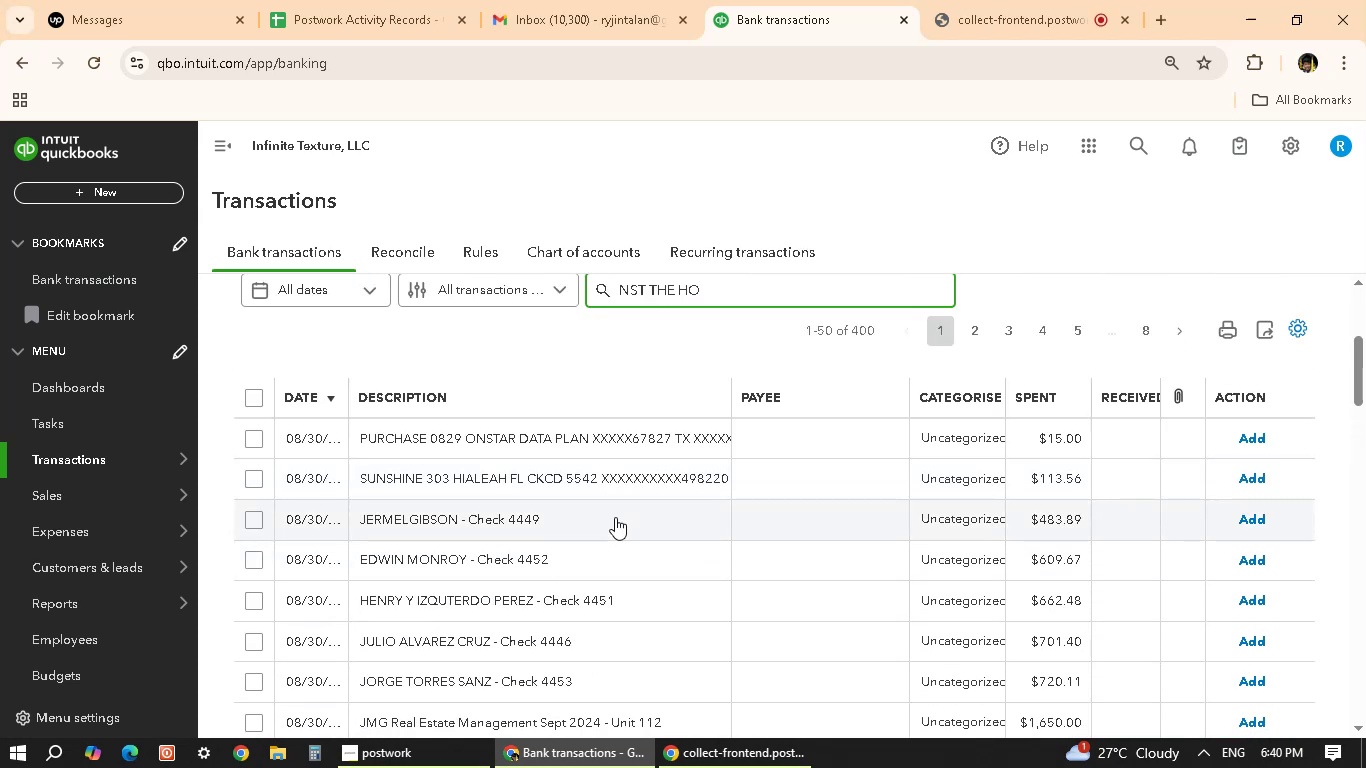 
key(Enter)
 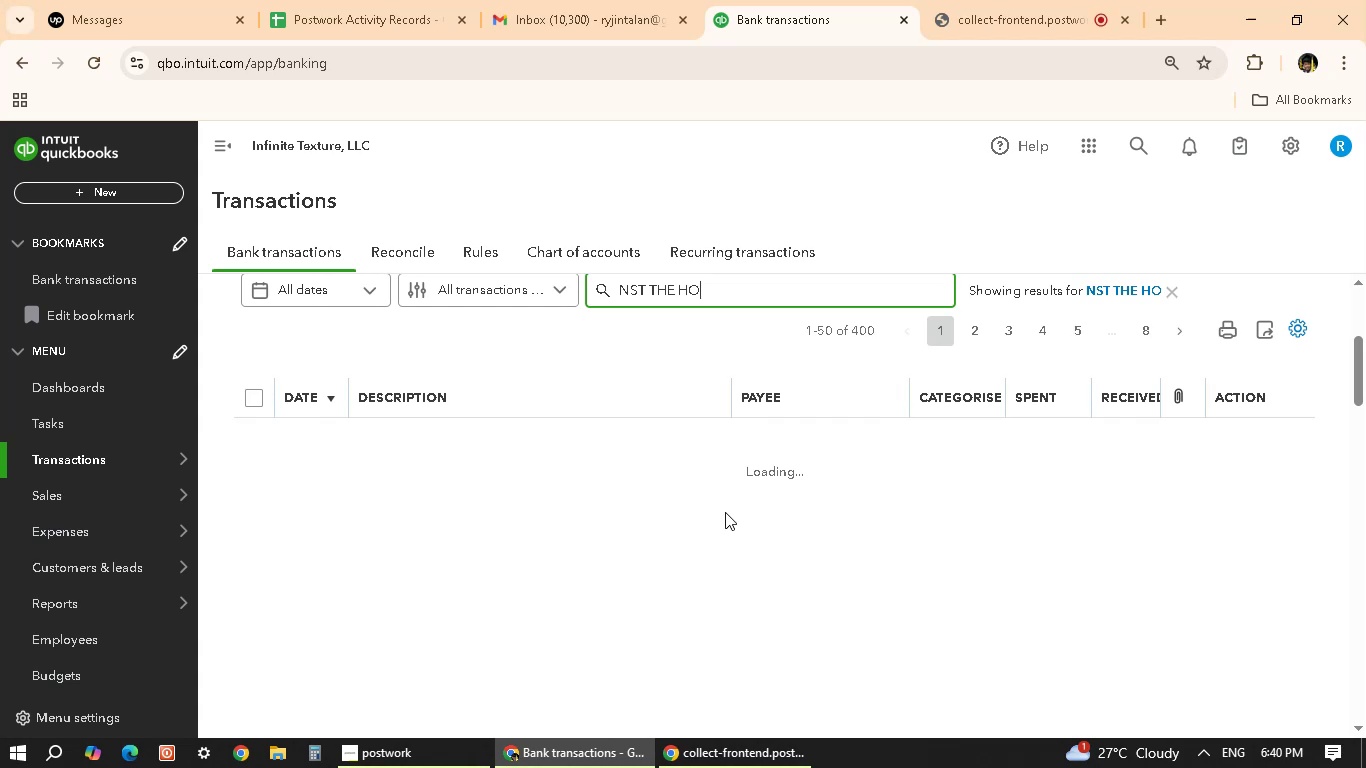 
scroll: coordinate [703, 514], scroll_direction: down, amount: 36.0
 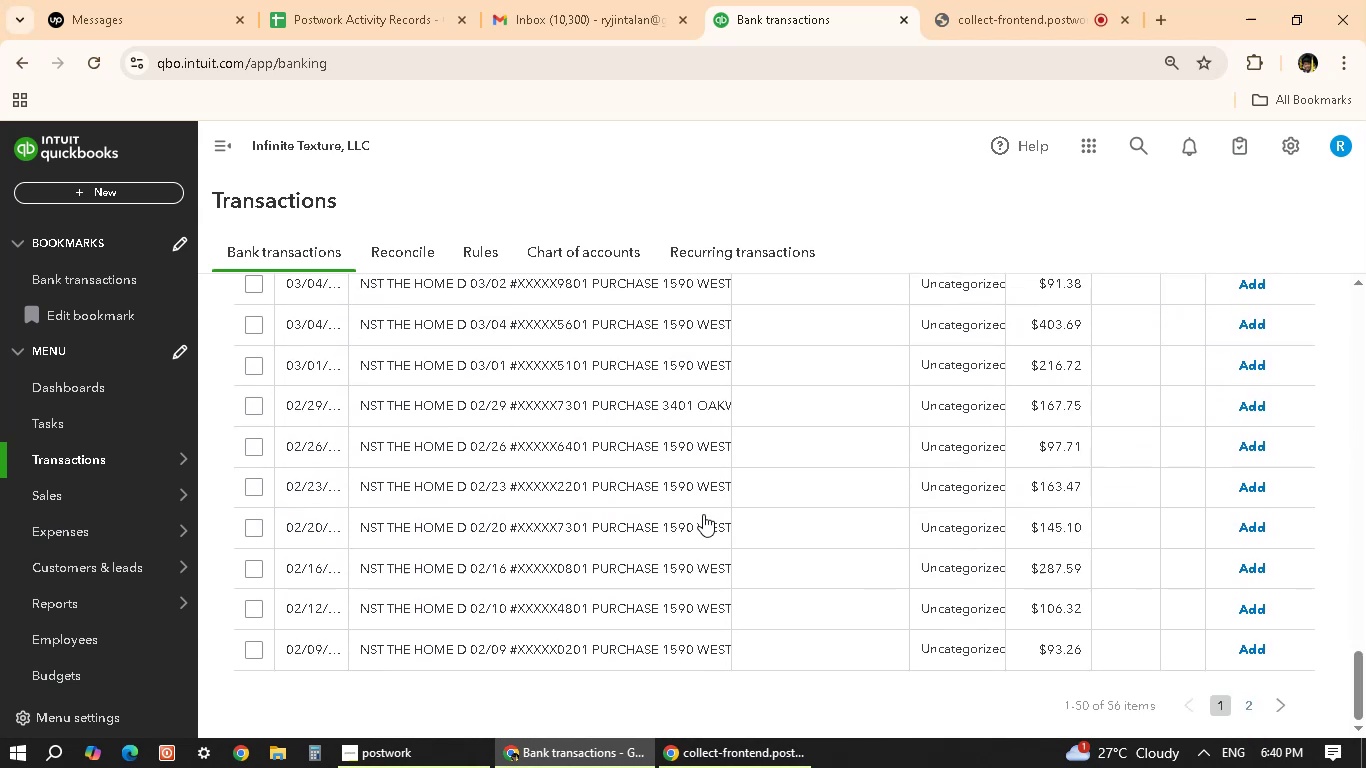 
scroll: coordinate [693, 518], scroll_direction: up, amount: 40.0
 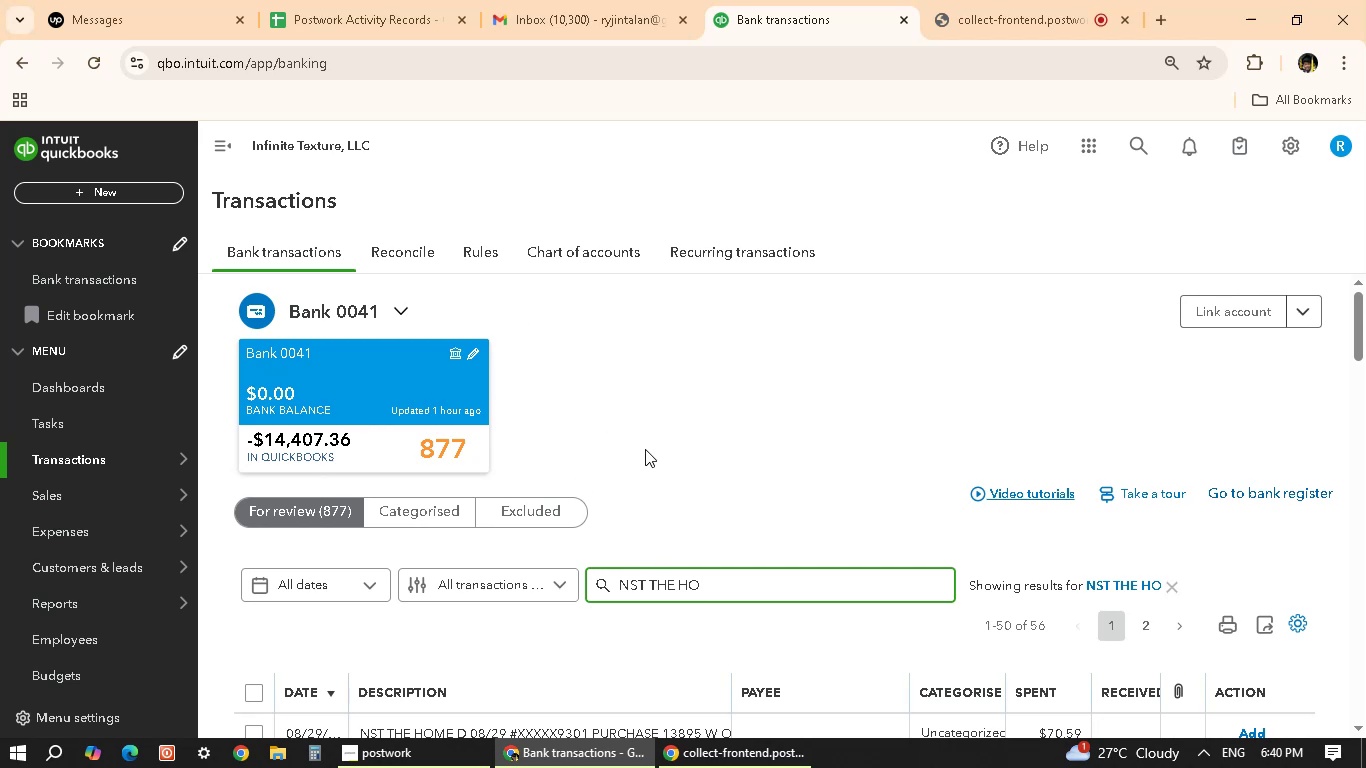 
scroll: coordinate [628, 430], scroll_direction: down, amount: 5.0
 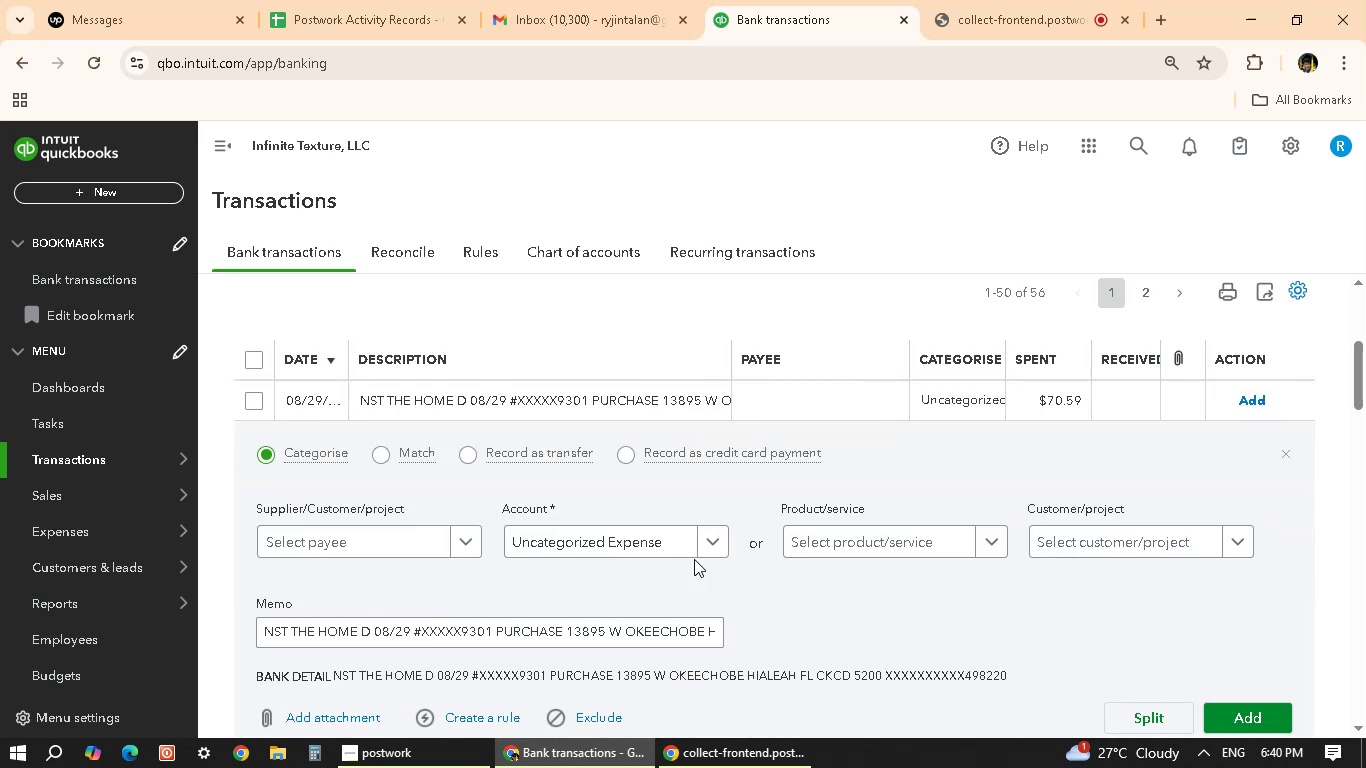 
left_click([377, 538])
 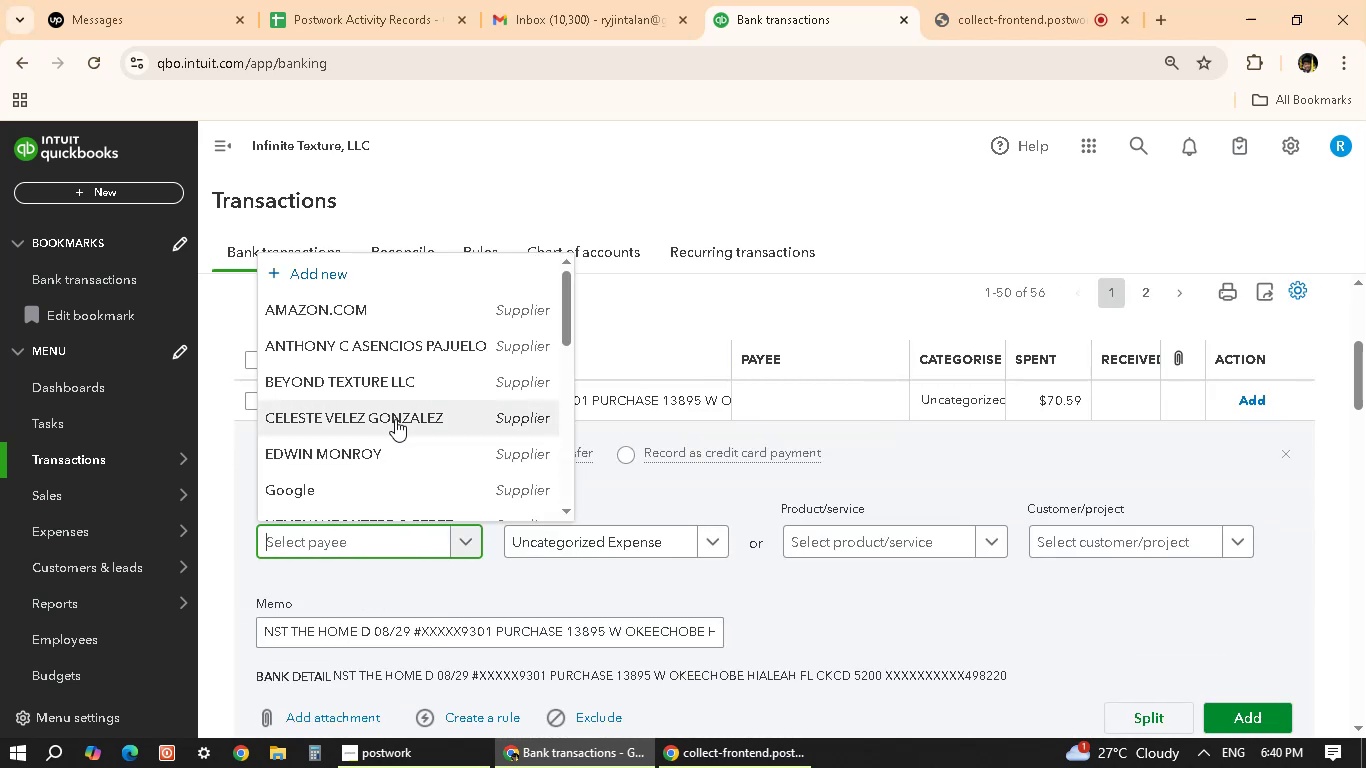 
scroll: coordinate [414, 439], scroll_direction: down, amount: 9.0
 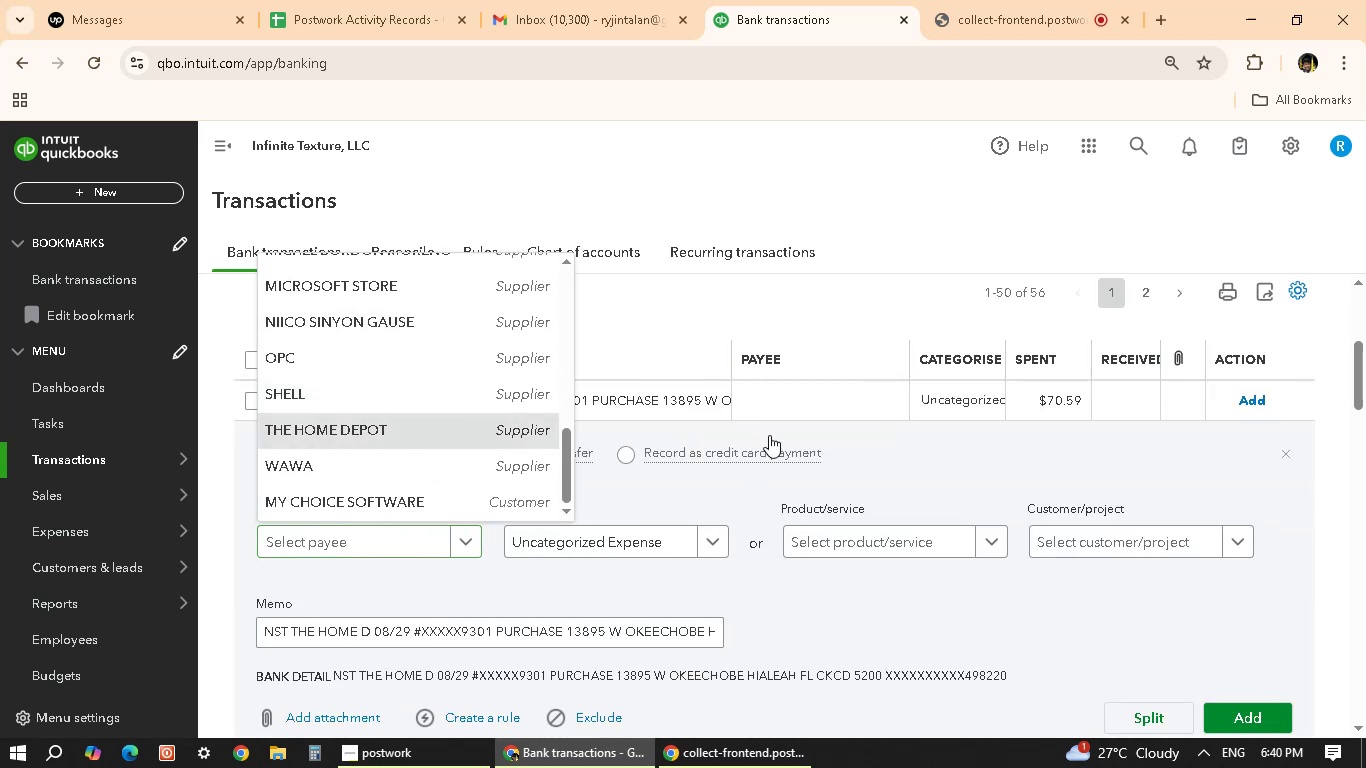 
left_click([651, 542])
 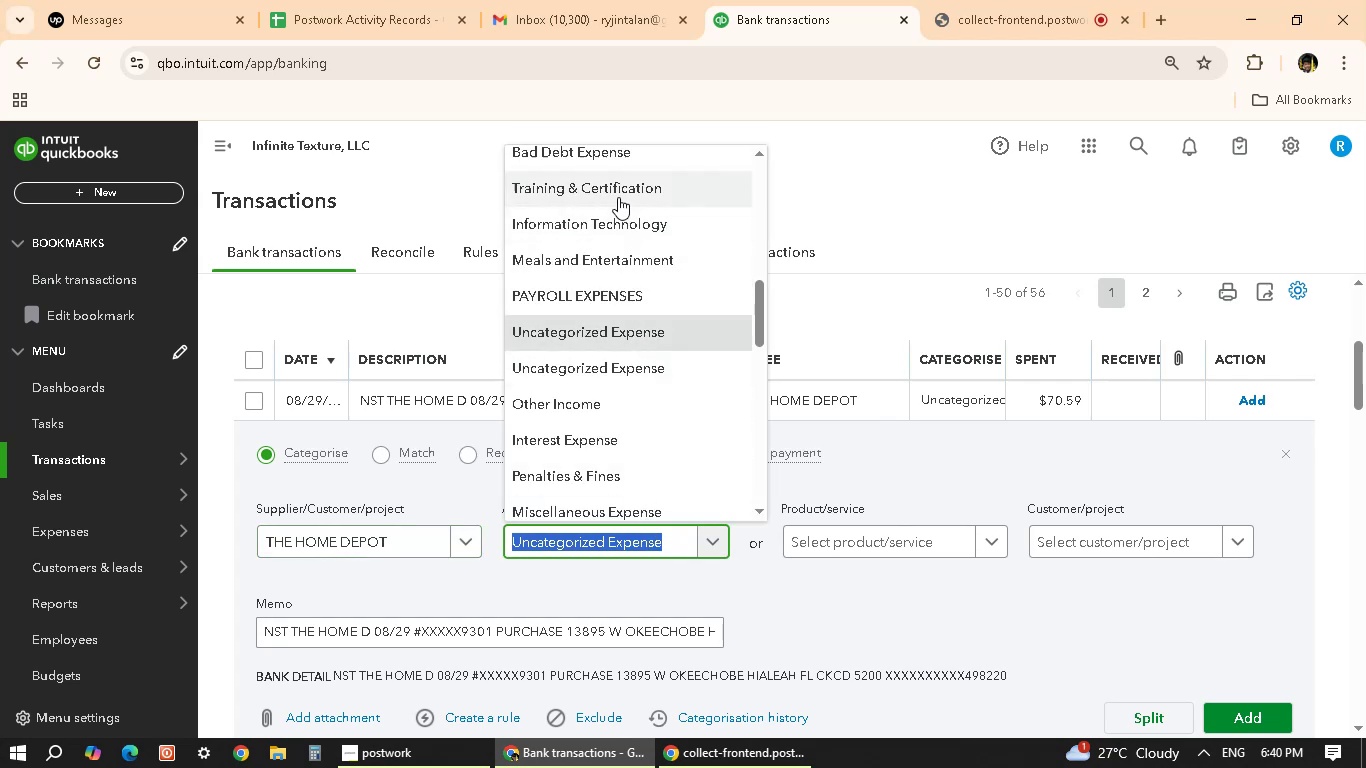 
scroll: coordinate [627, 449], scroll_direction: down, amount: 14.0
 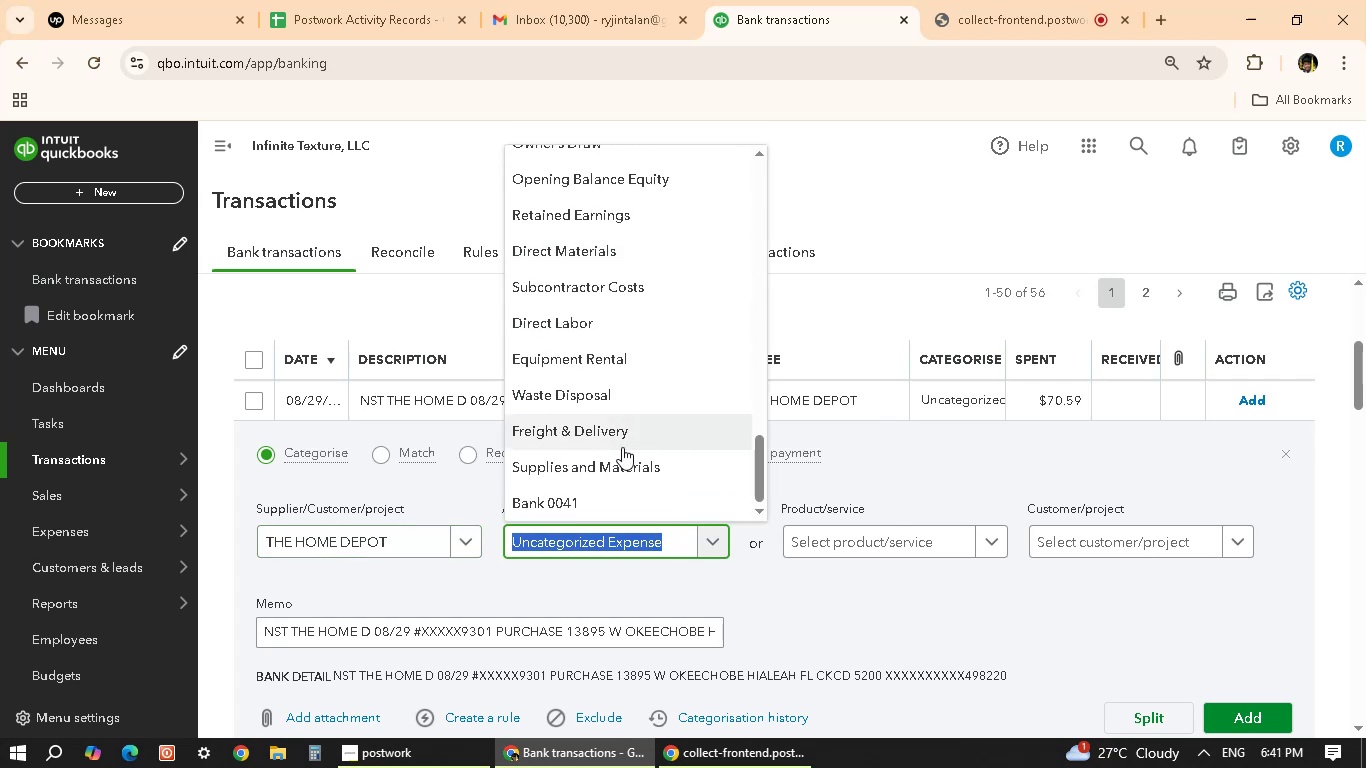 
scroll: coordinate [616, 464], scroll_direction: up, amount: 20.0
 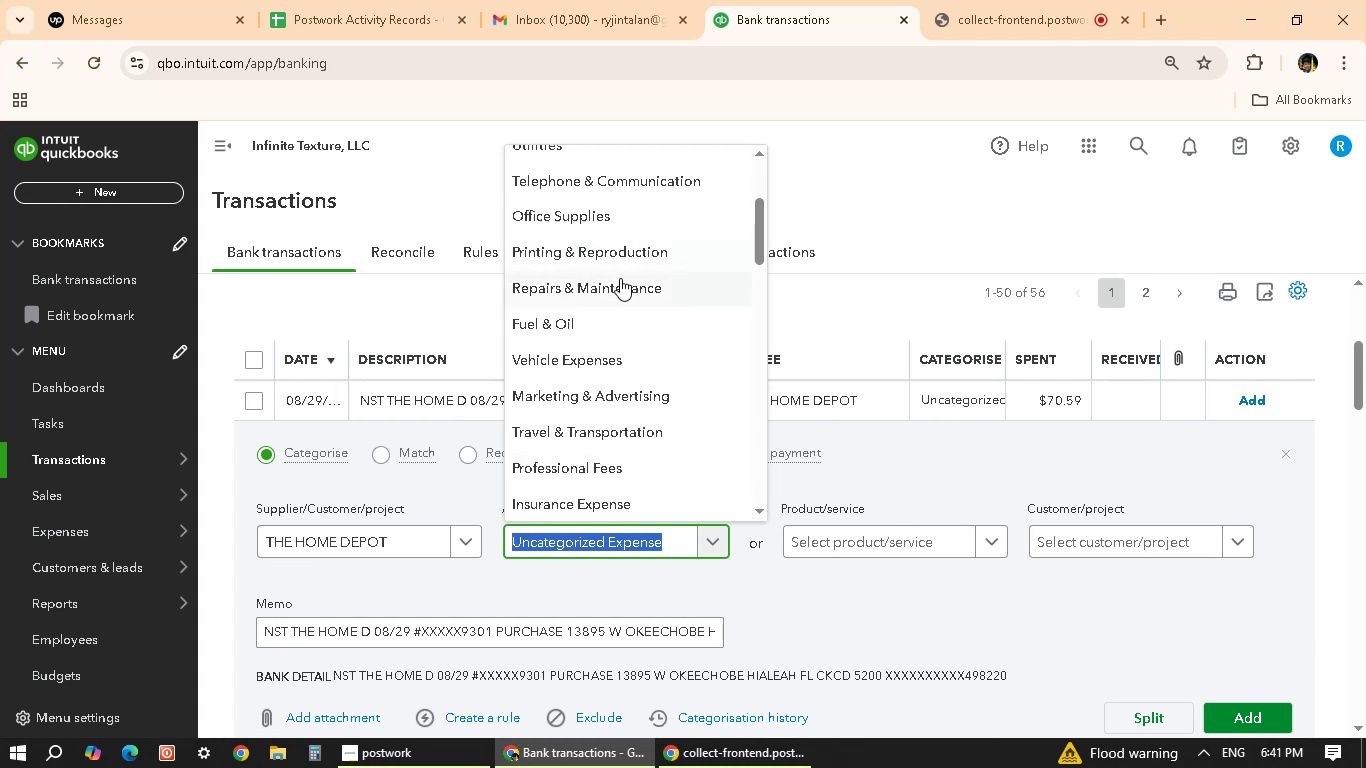 
left_click([614, 289])
 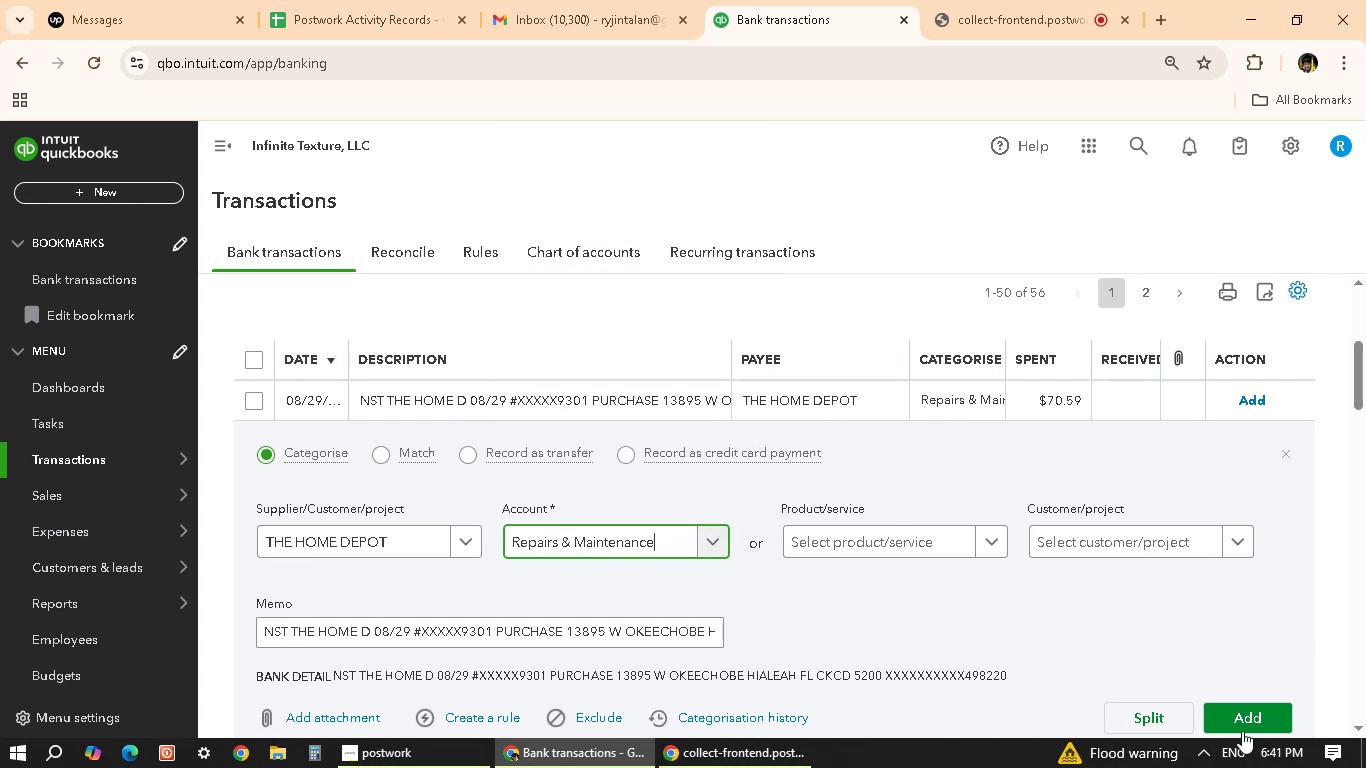 
left_click([1238, 715])
 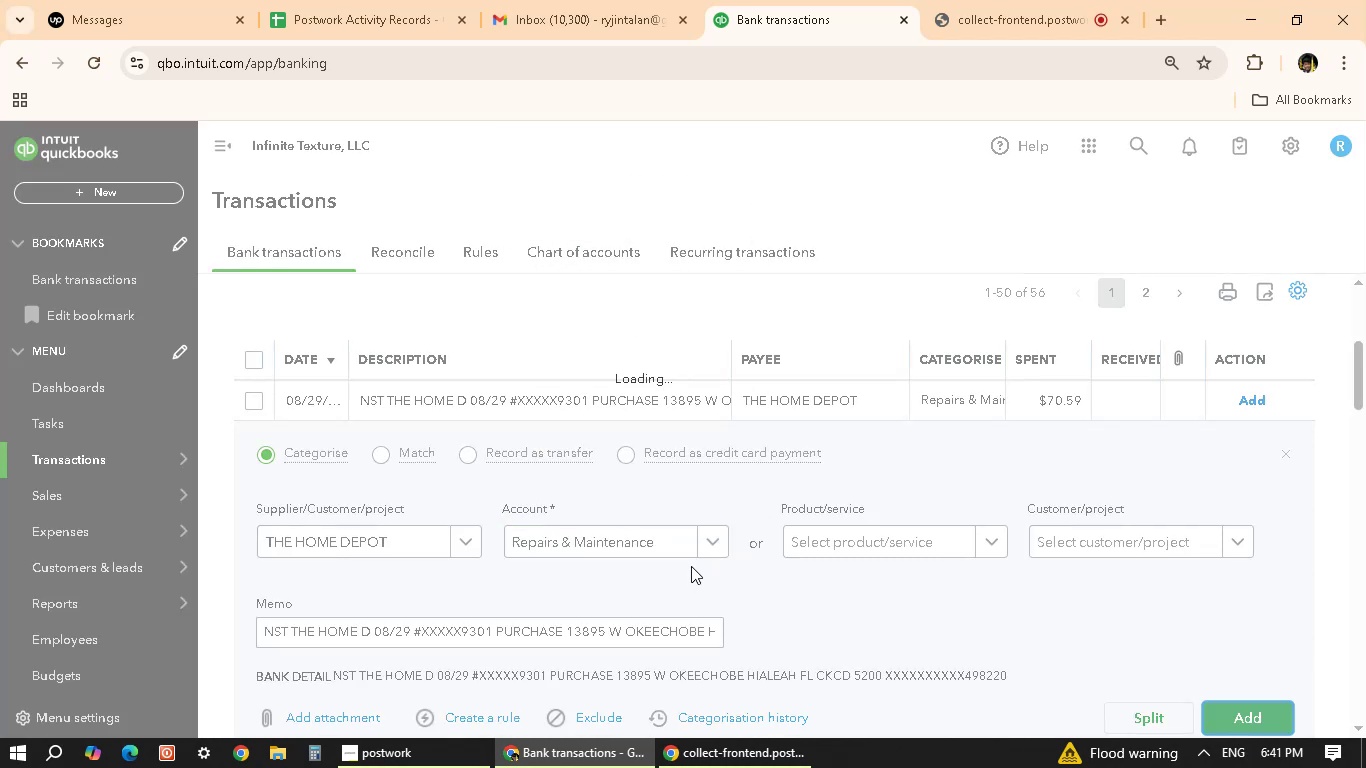 
scroll: coordinate [565, 546], scroll_direction: down, amount: 37.0
 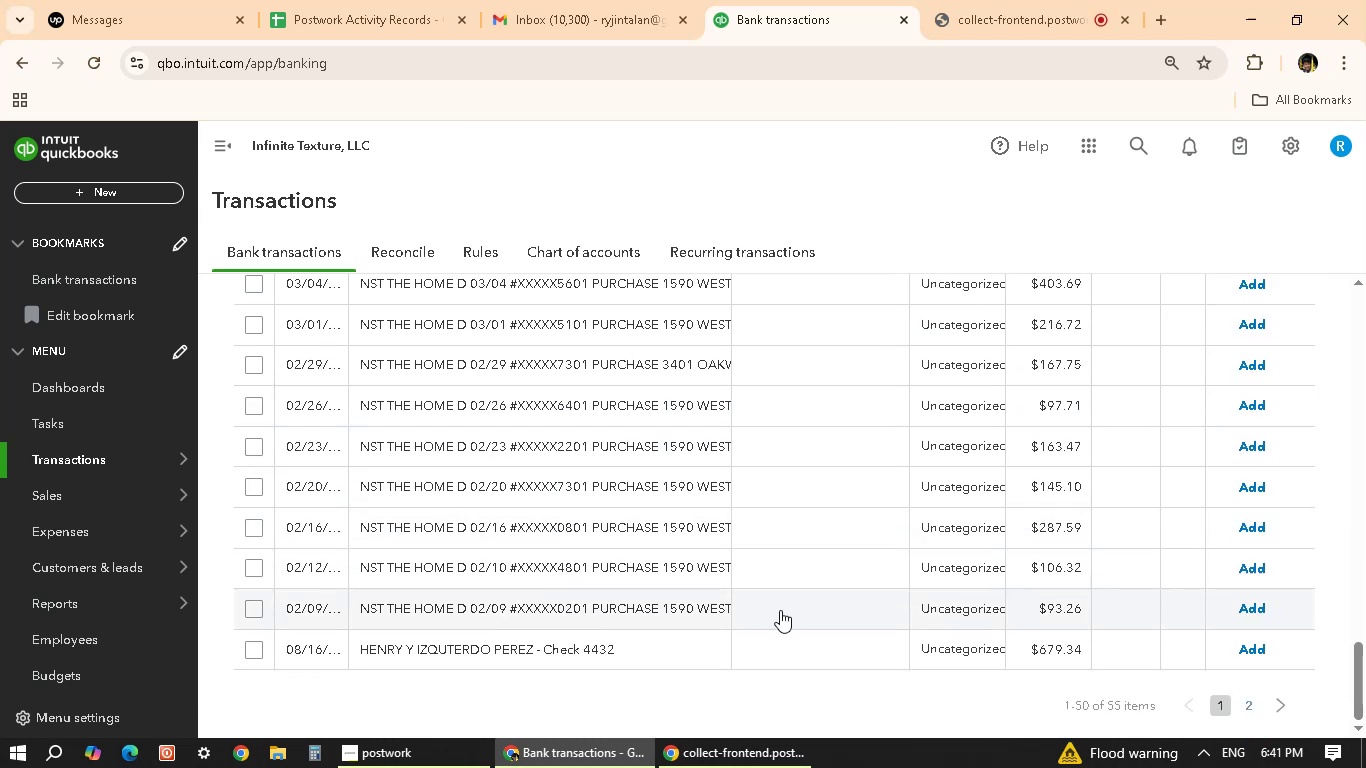 
scroll: coordinate [780, 610], scroll_direction: up, amount: 36.0
 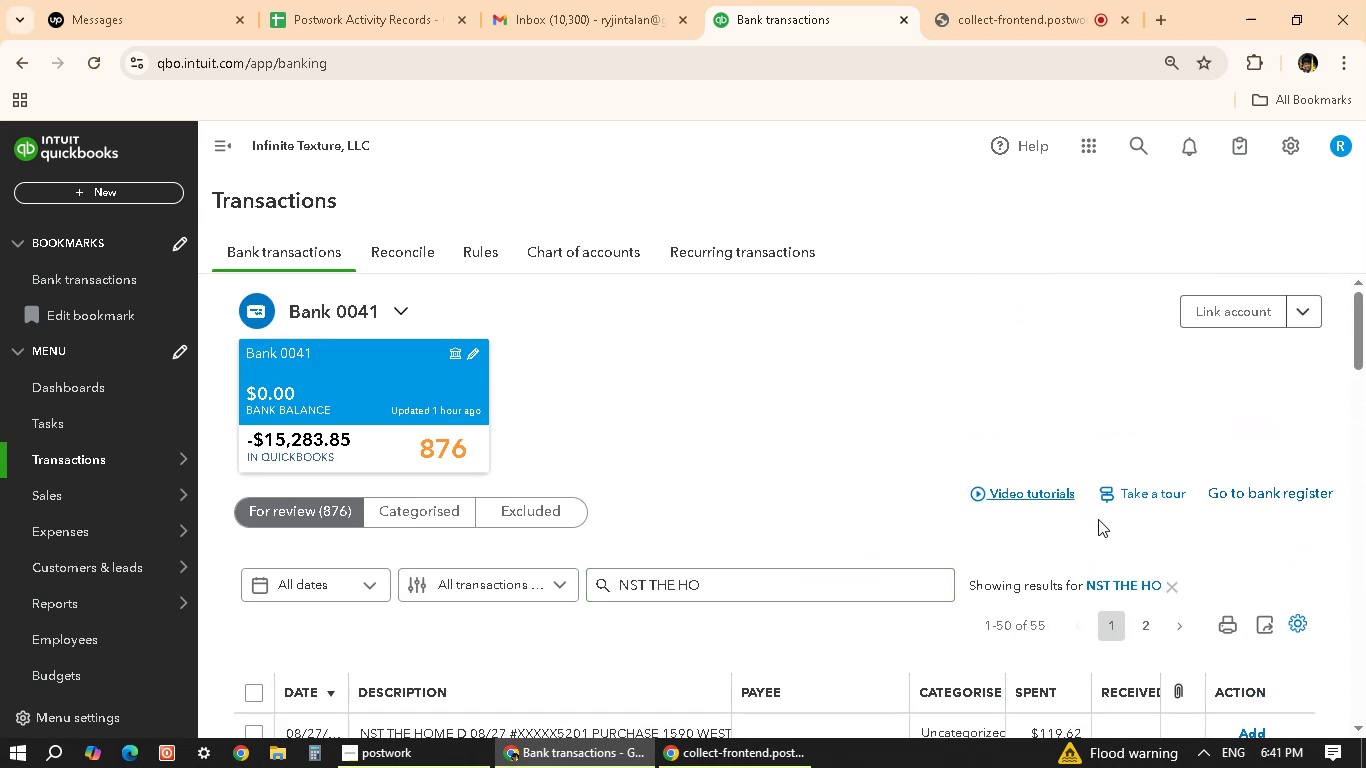 
scroll: coordinate [1130, 486], scroll_direction: down, amount: 3.0
 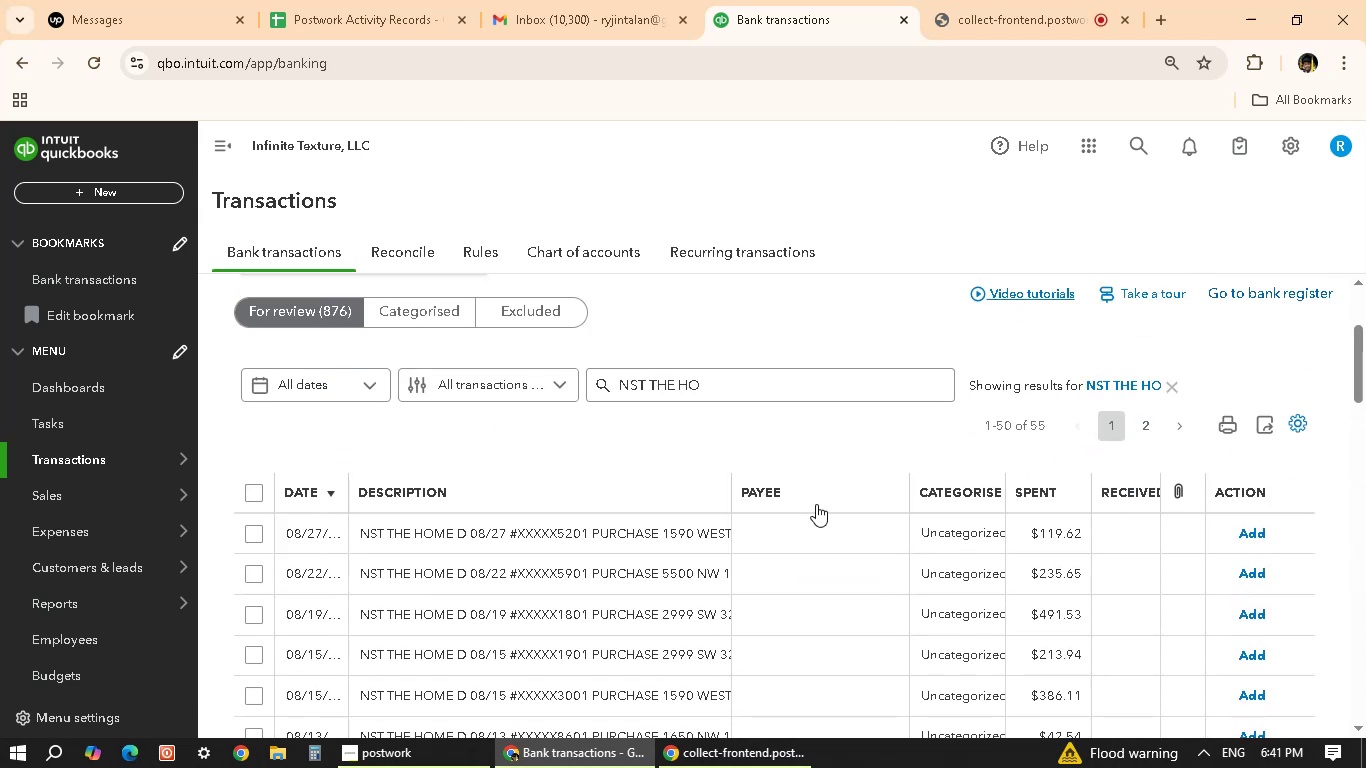 
scroll: coordinate [552, 516], scroll_direction: up, amount: 7.0
 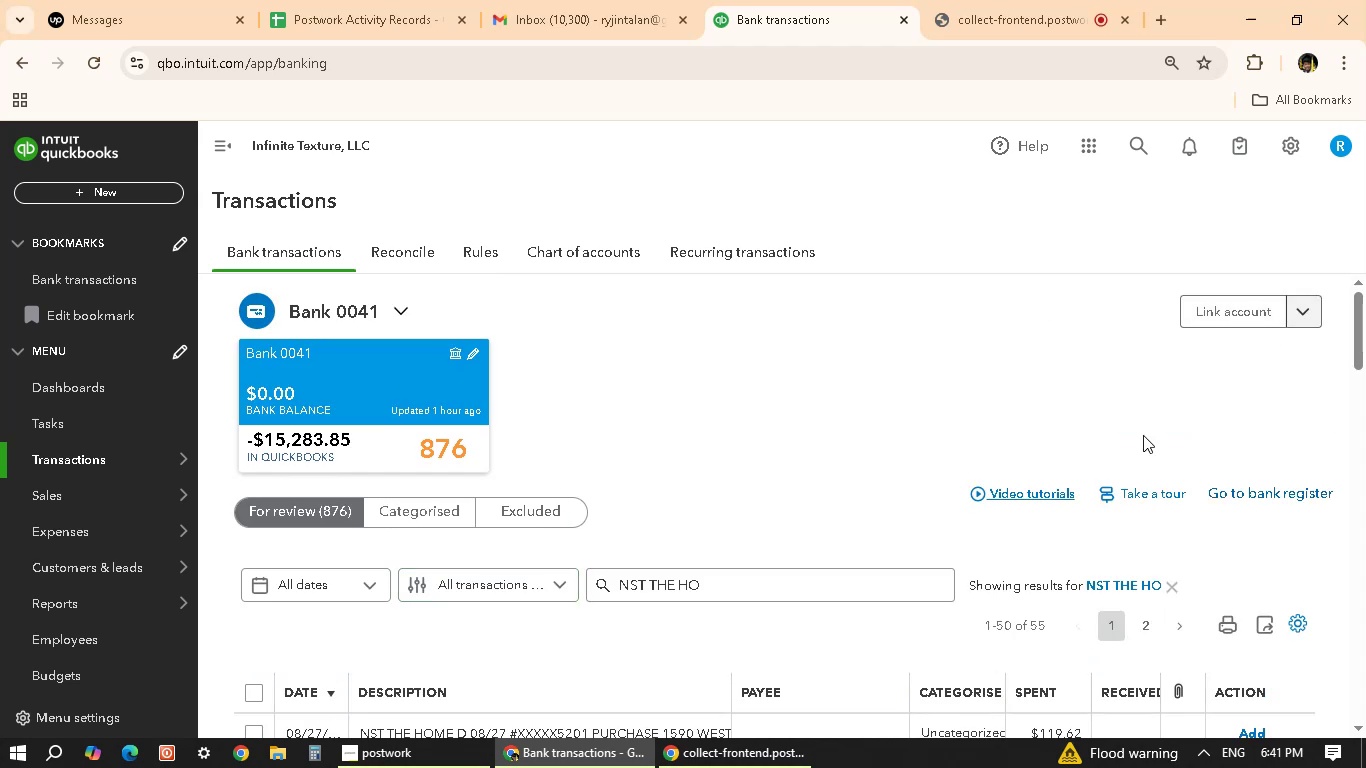 
scroll: coordinate [663, 571], scroll_direction: down, amount: 2.0
 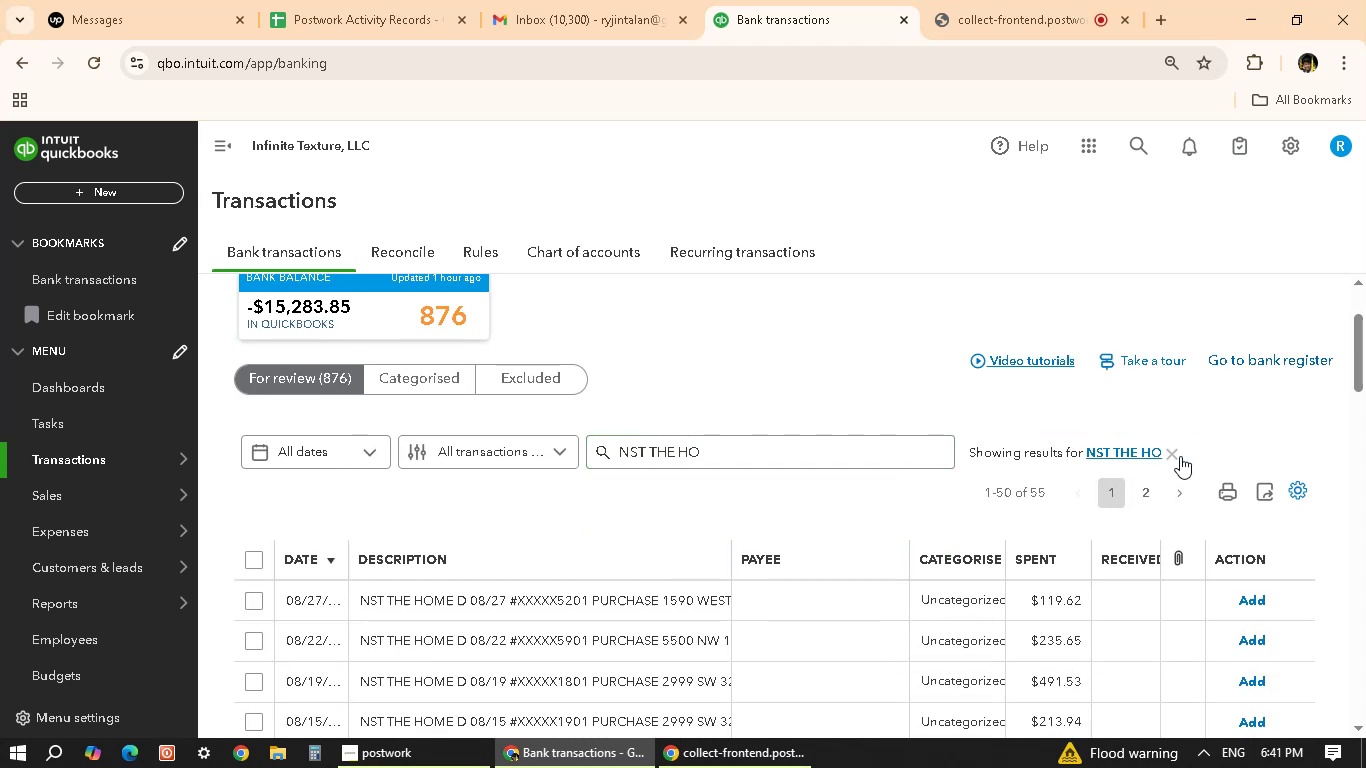 
left_click([1178, 454])
 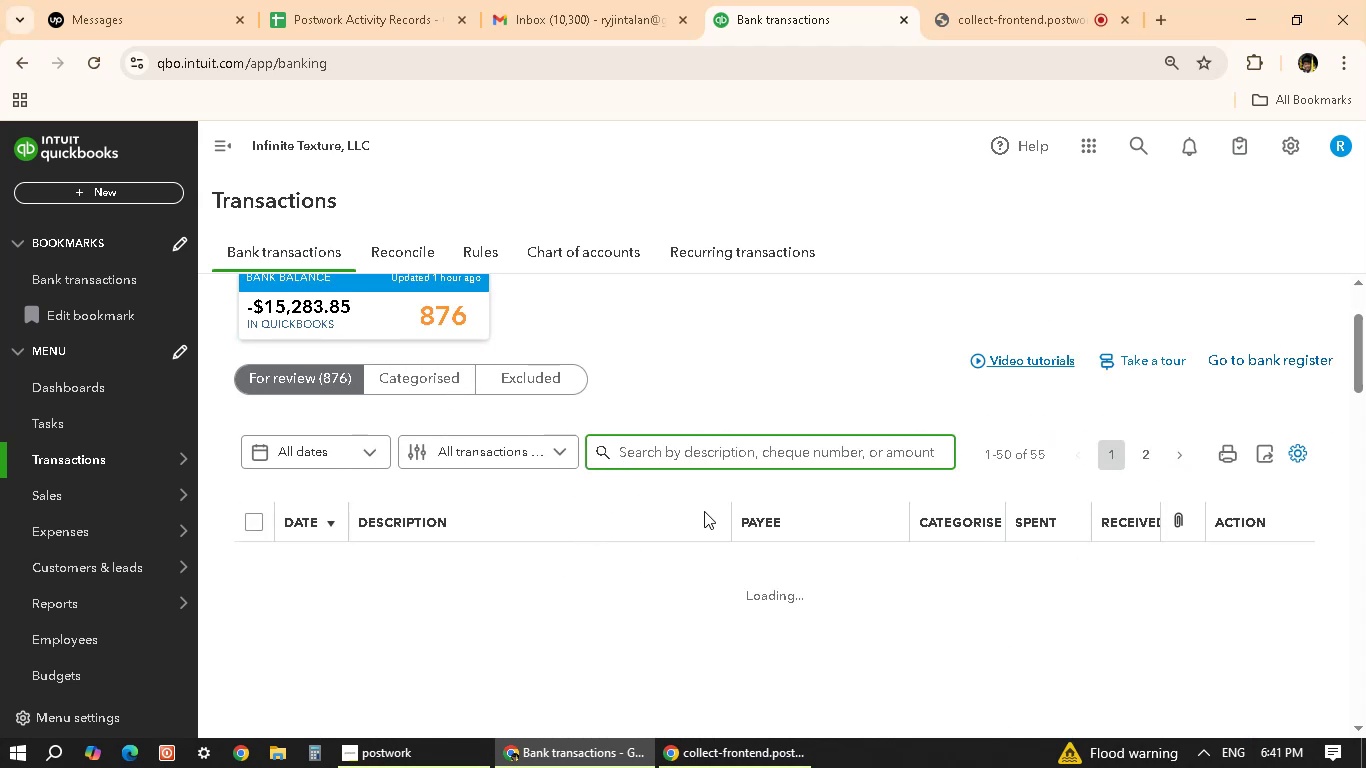 
wait(5.56)
 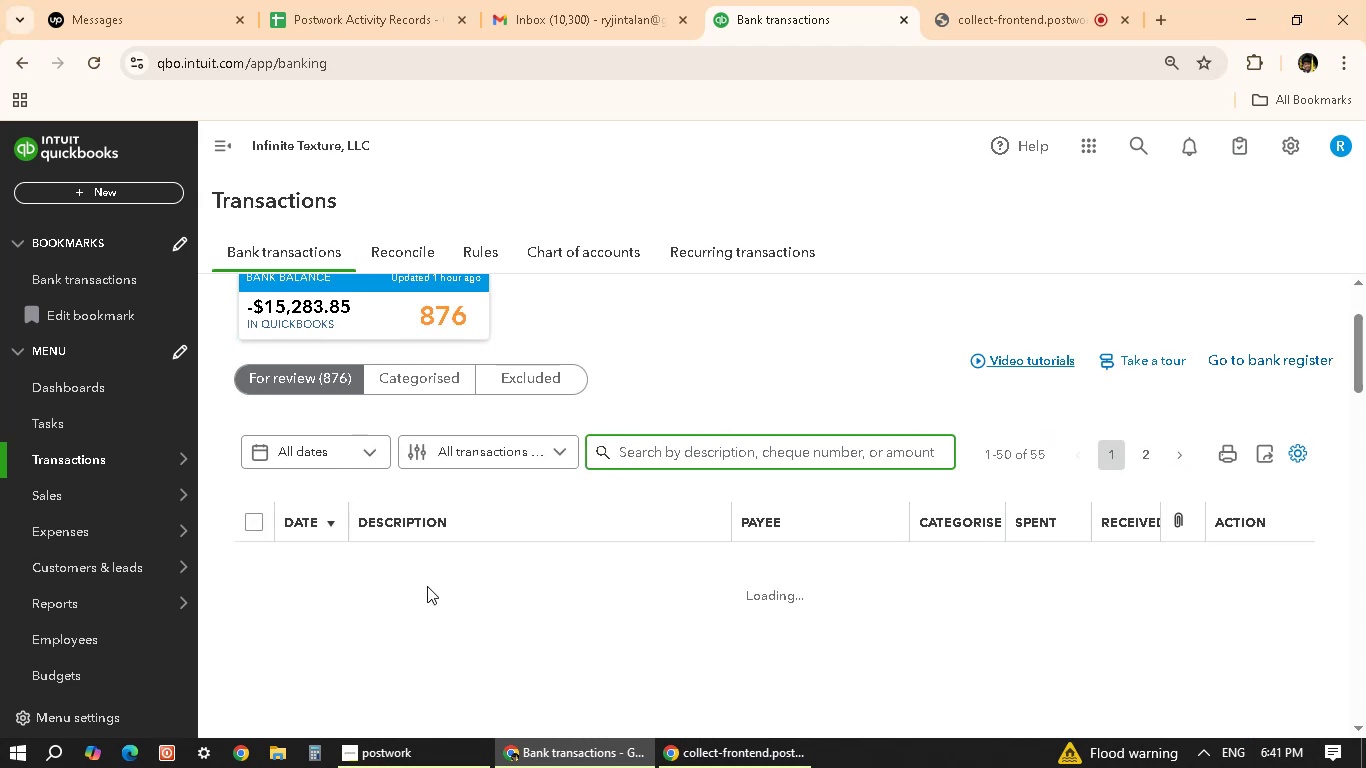 
scroll: coordinate [790, 522], scroll_direction: up, amount: 1.0
 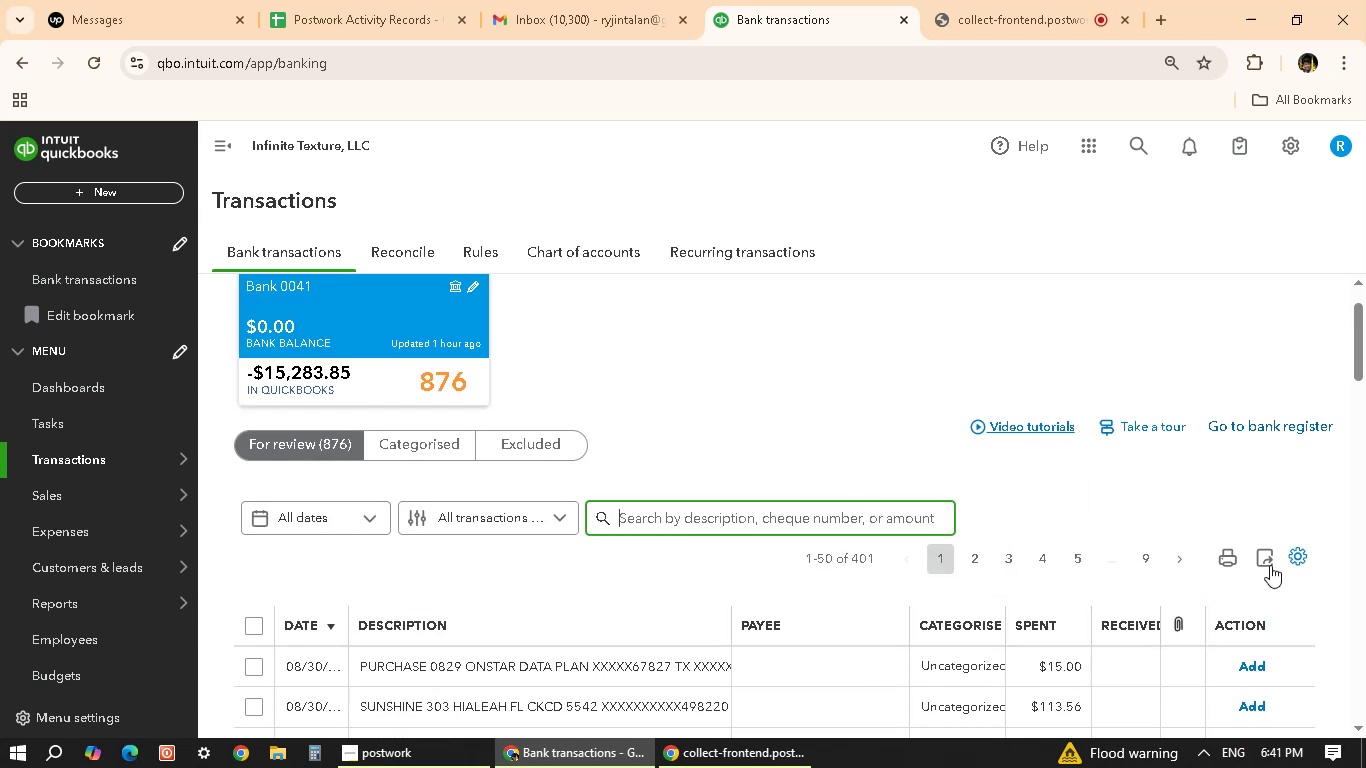 
scroll: coordinate [1078, 592], scroll_direction: down, amount: 26.0
 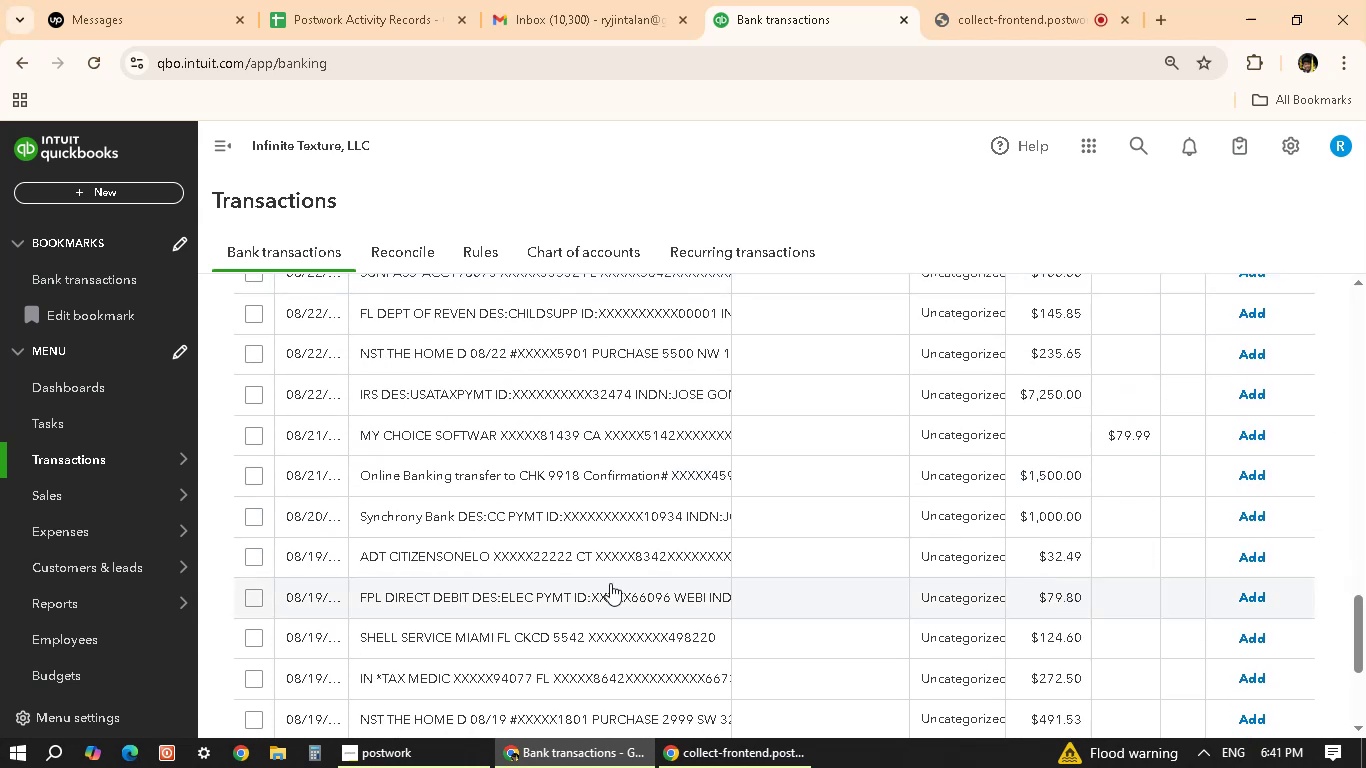 
scroll: coordinate [487, 624], scroll_direction: up, amount: 25.0
 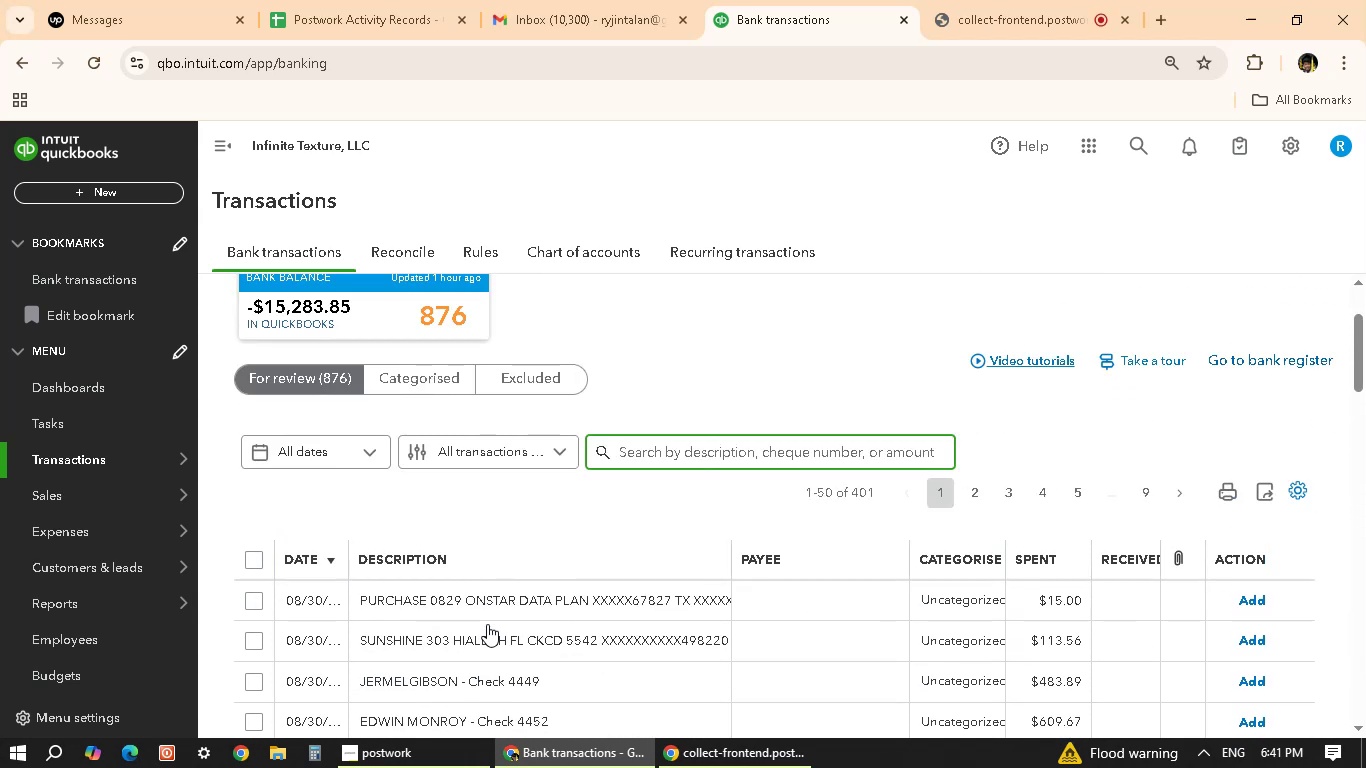 
scroll: coordinate [485, 614], scroll_direction: down, amount: 5.0
 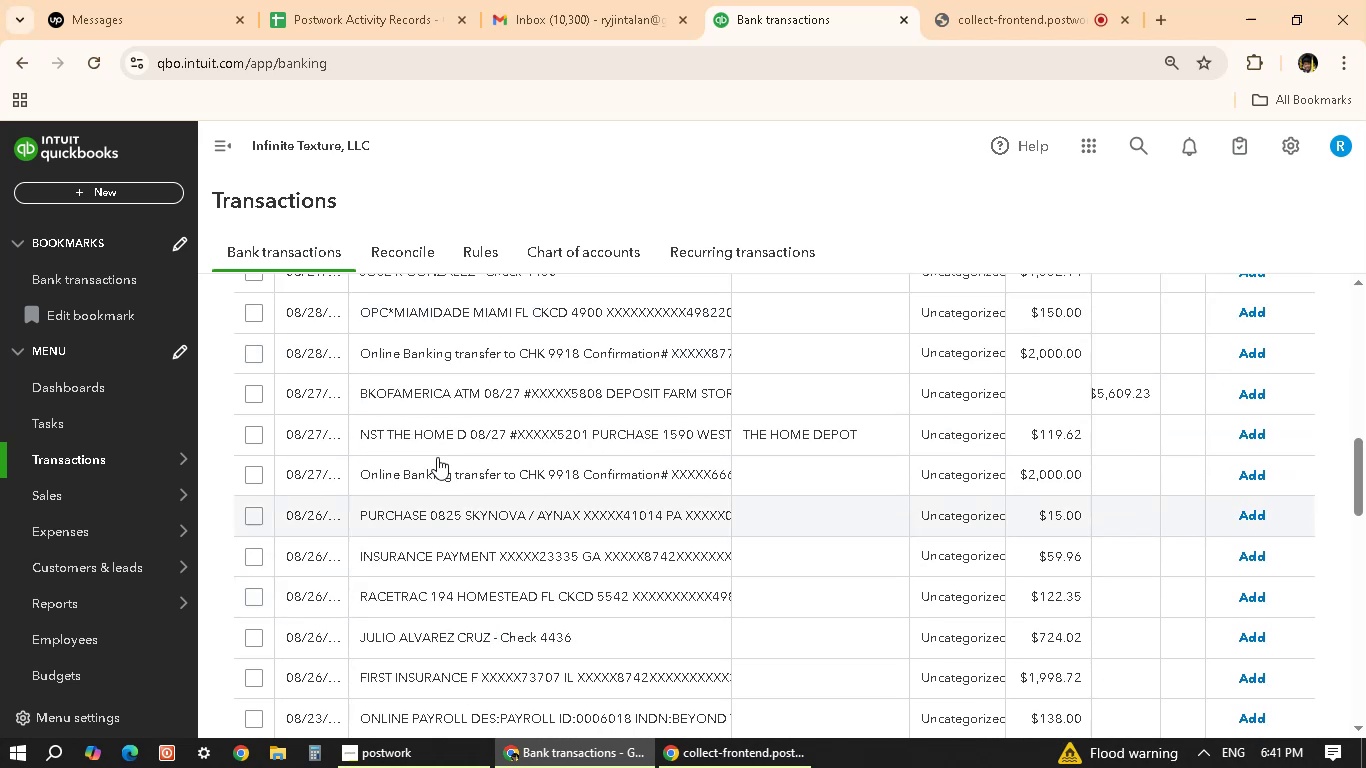 
left_click([440, 435])
 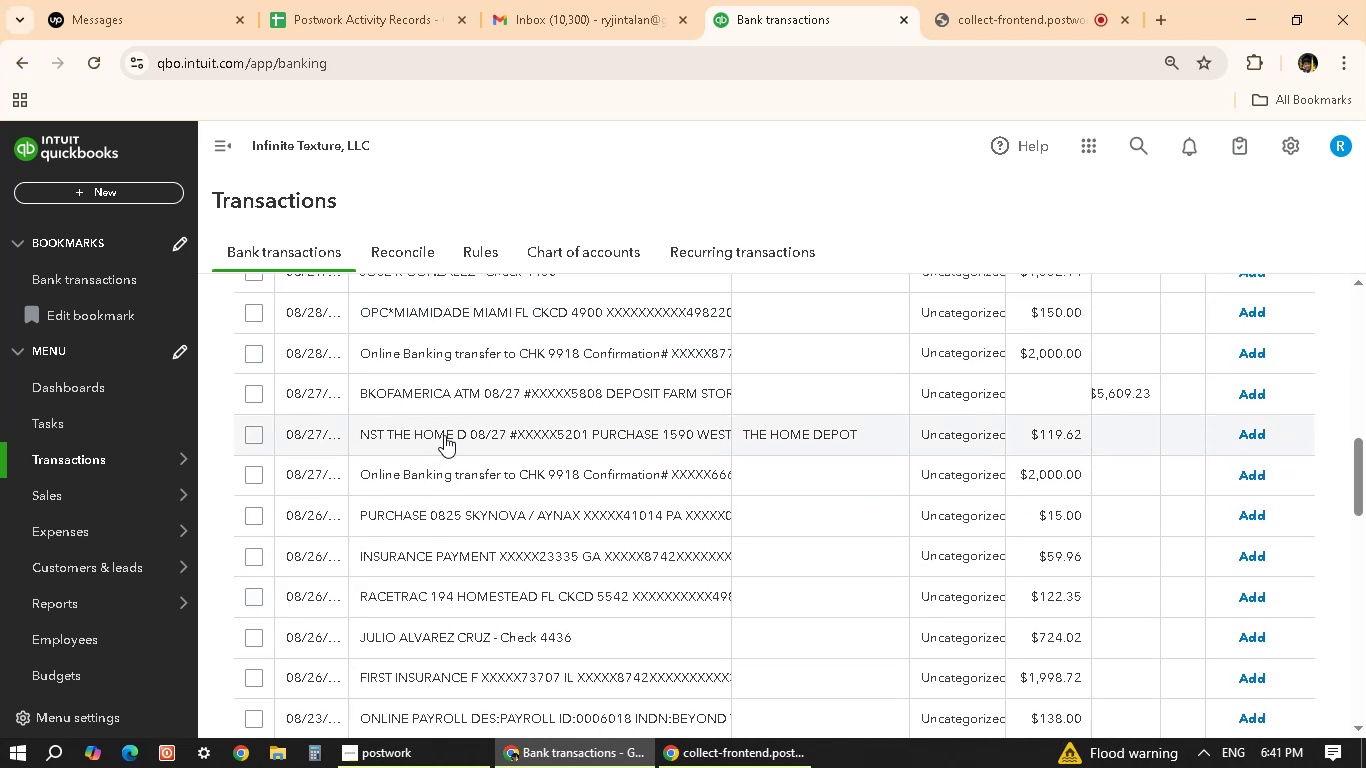 
mouse_move([688, 496])
 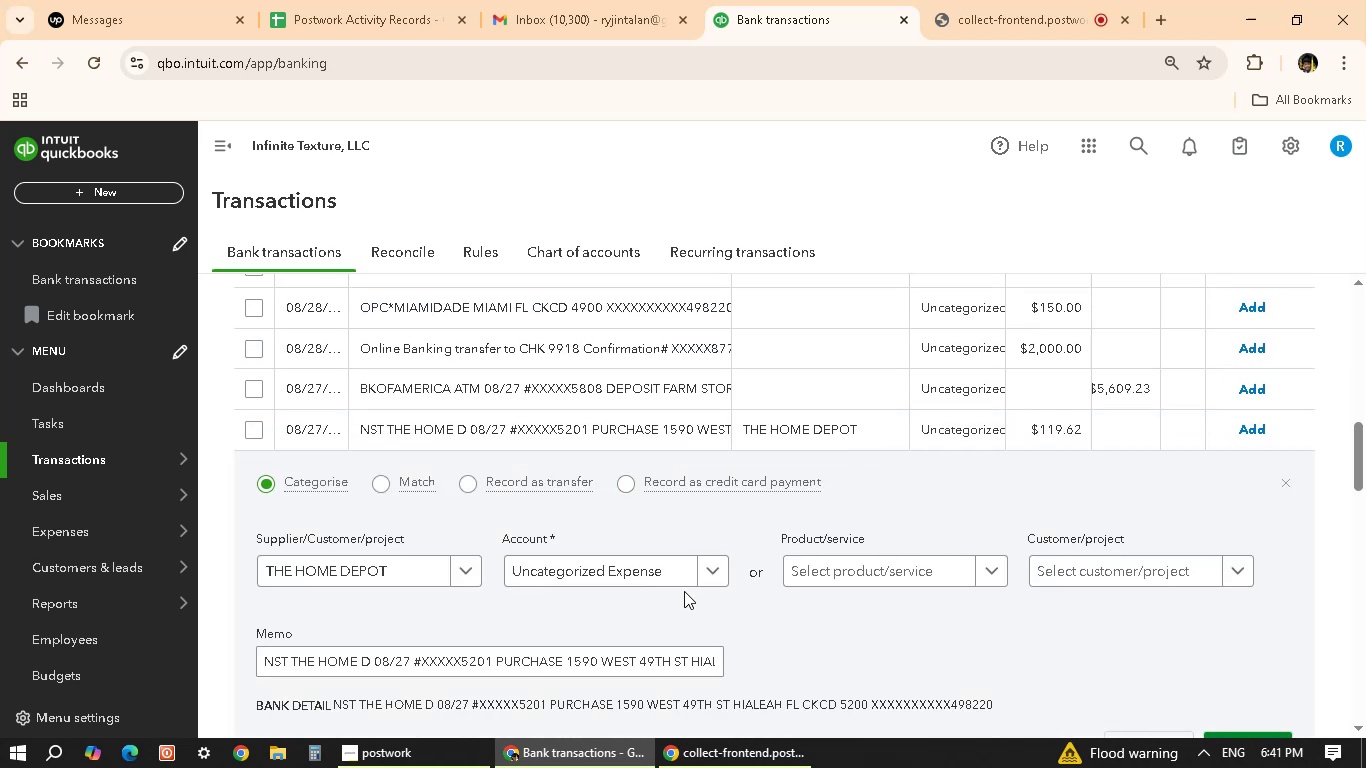 
scroll: coordinate [687, 591], scroll_direction: down, amount: 3.0
 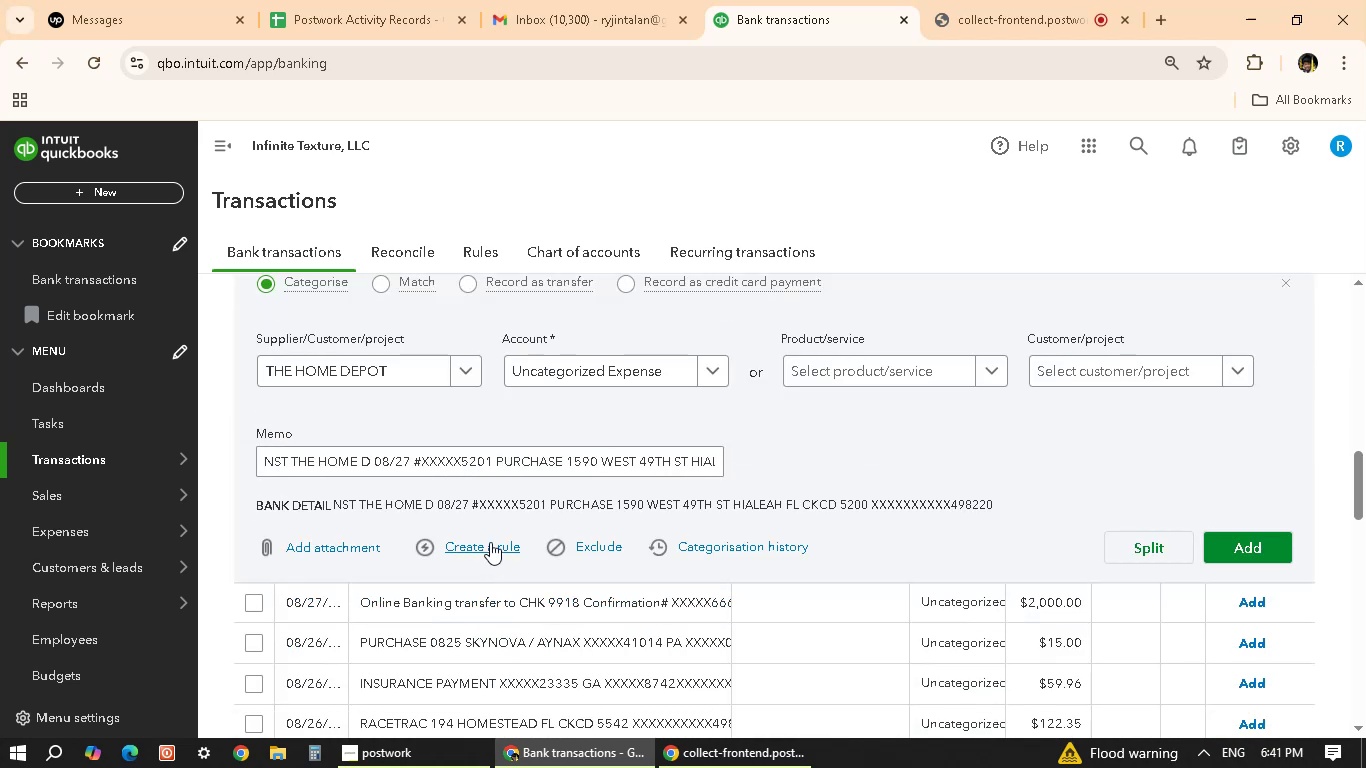 
left_click([490, 542])
 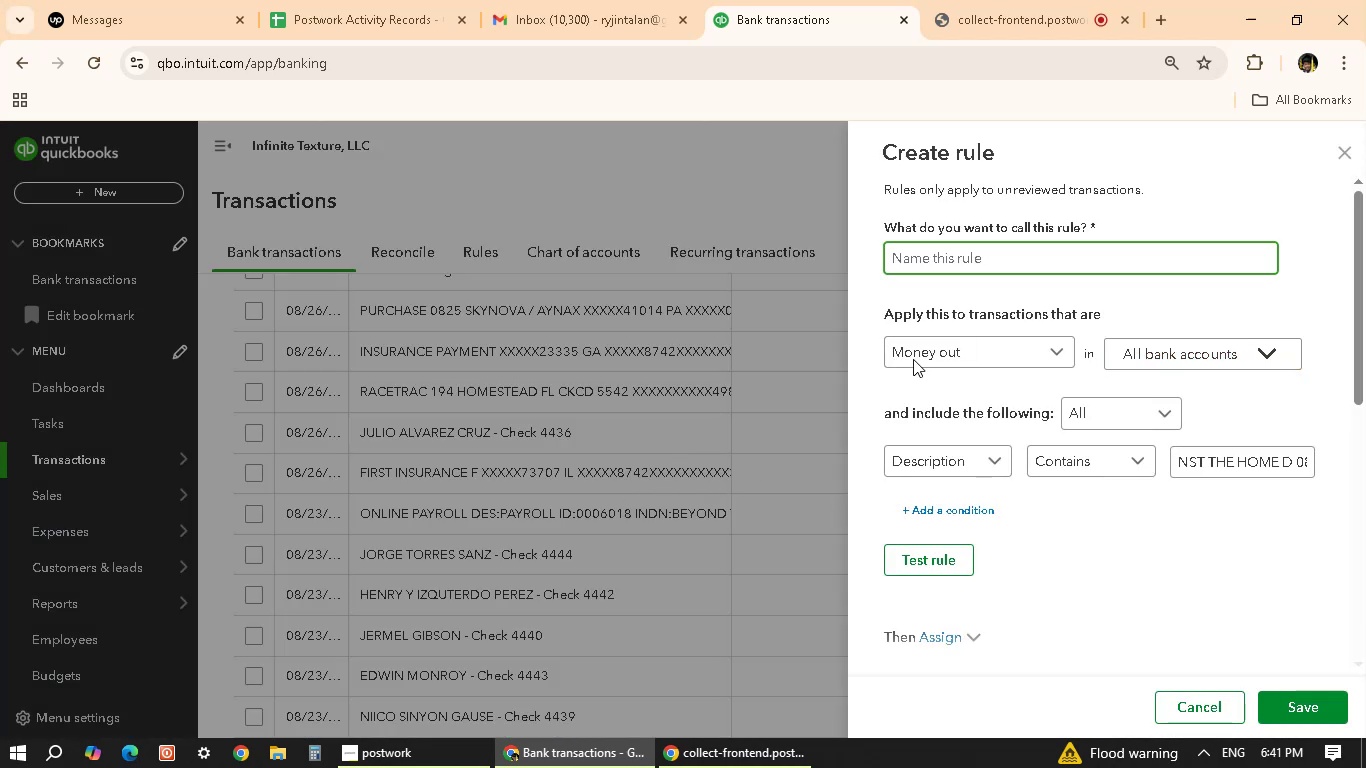 
wait(7.43)
 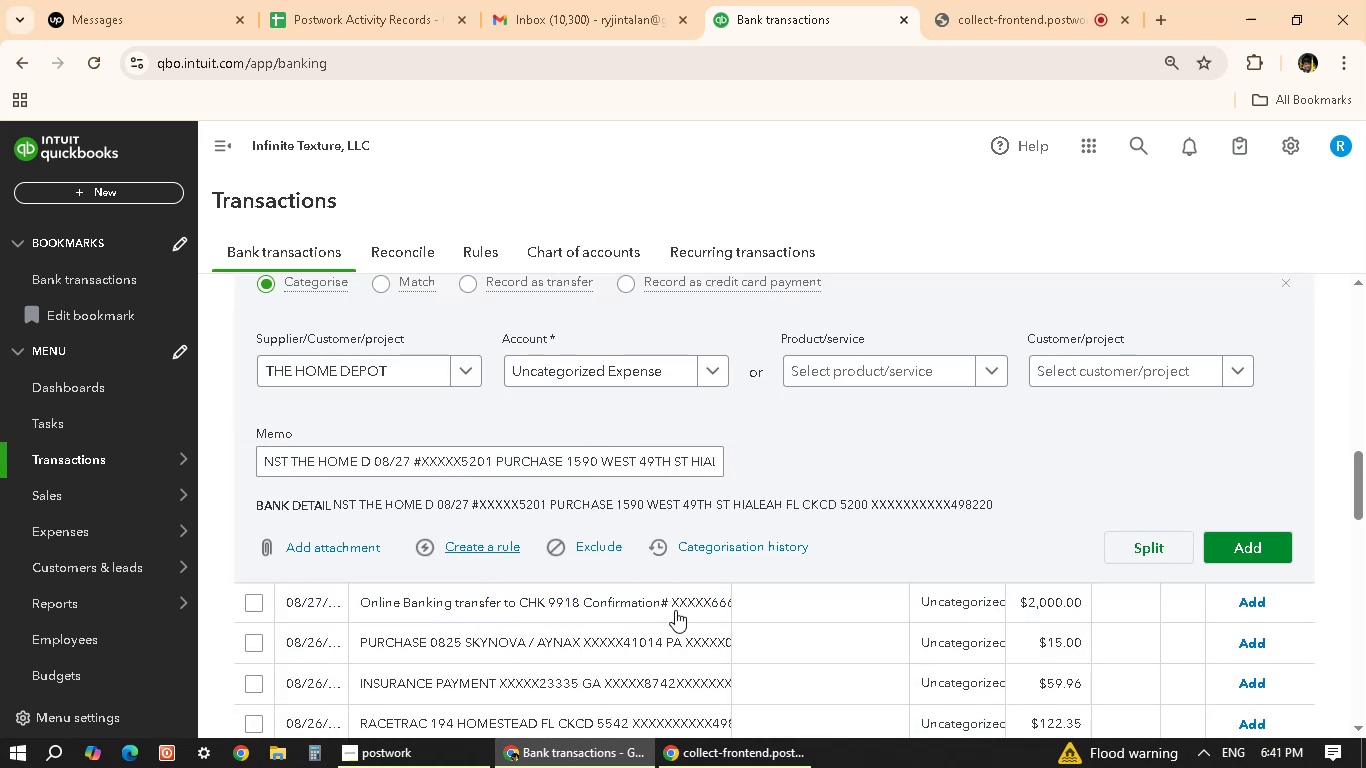 
type(the hom)
 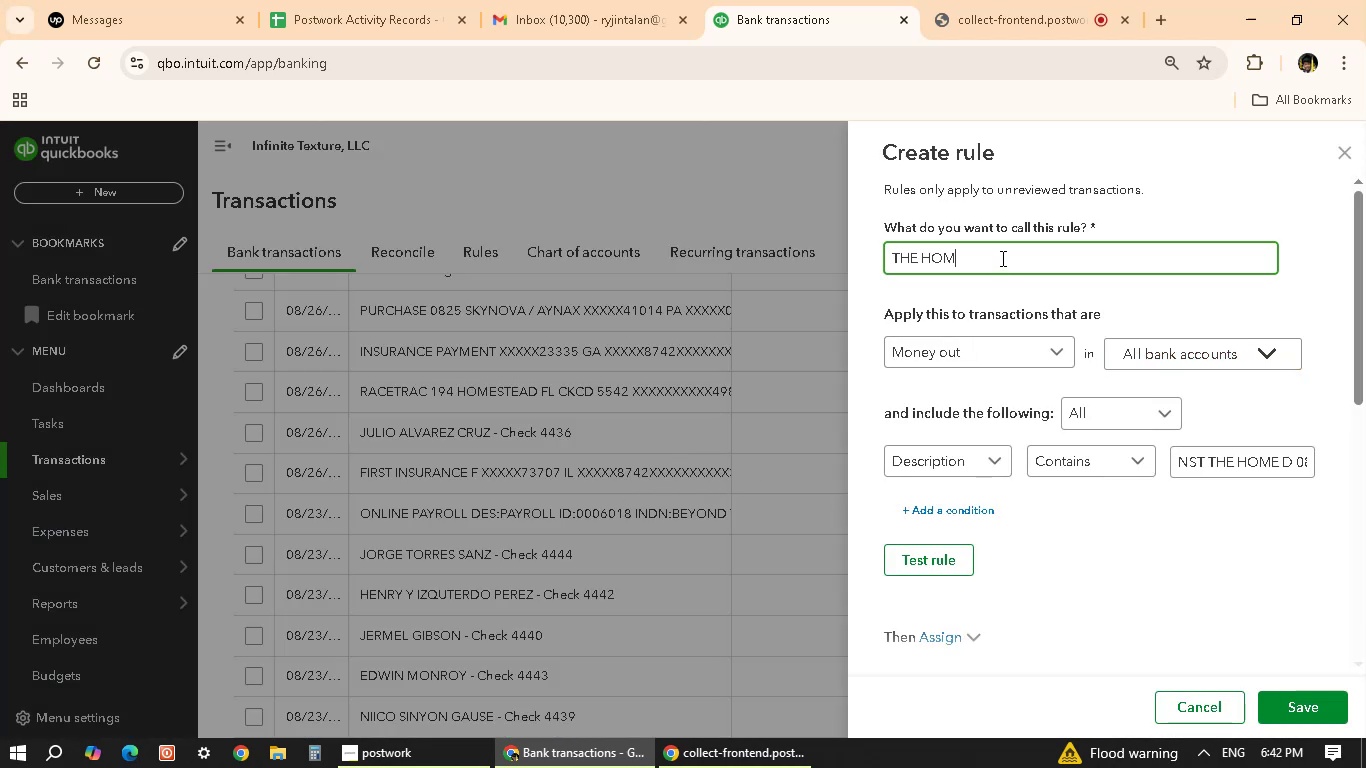 
type(e depot)
 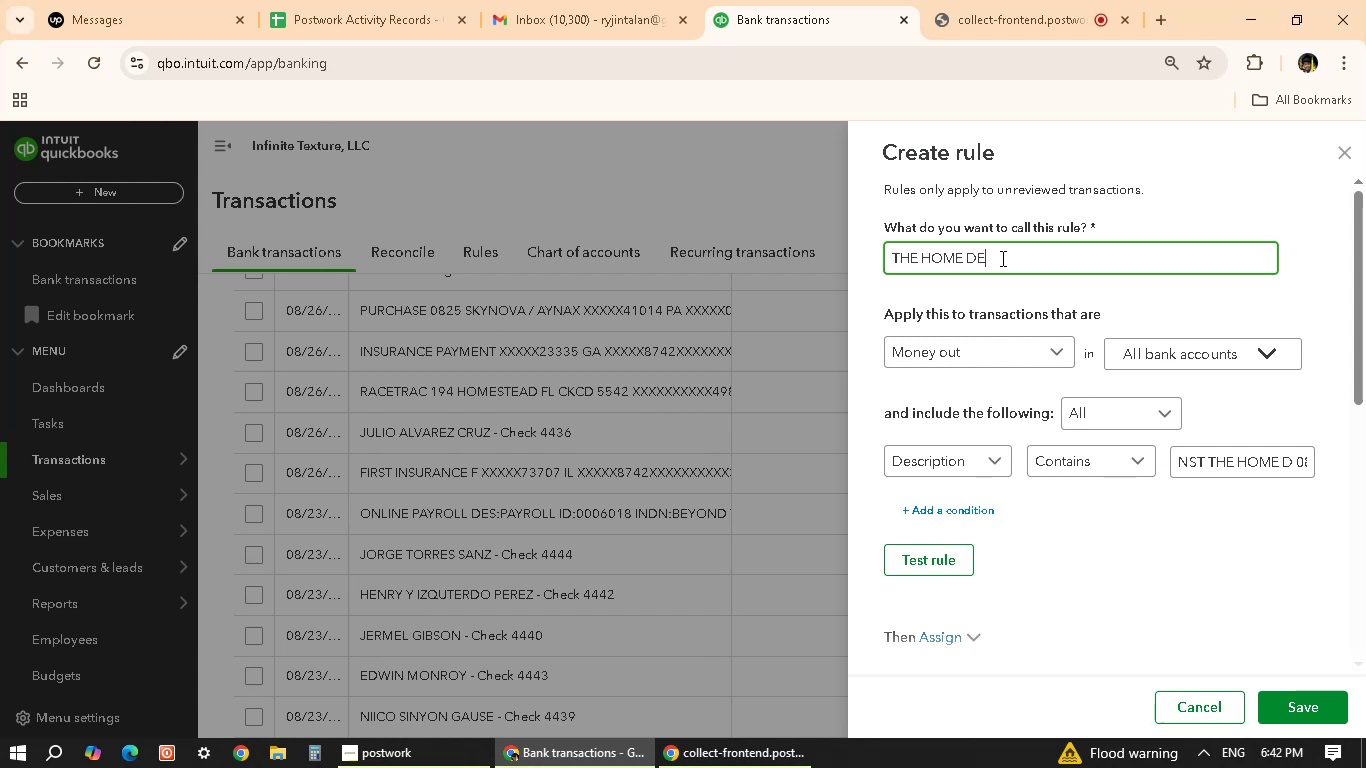 
hold_key(key=ArrowLeft, duration=1.53)
 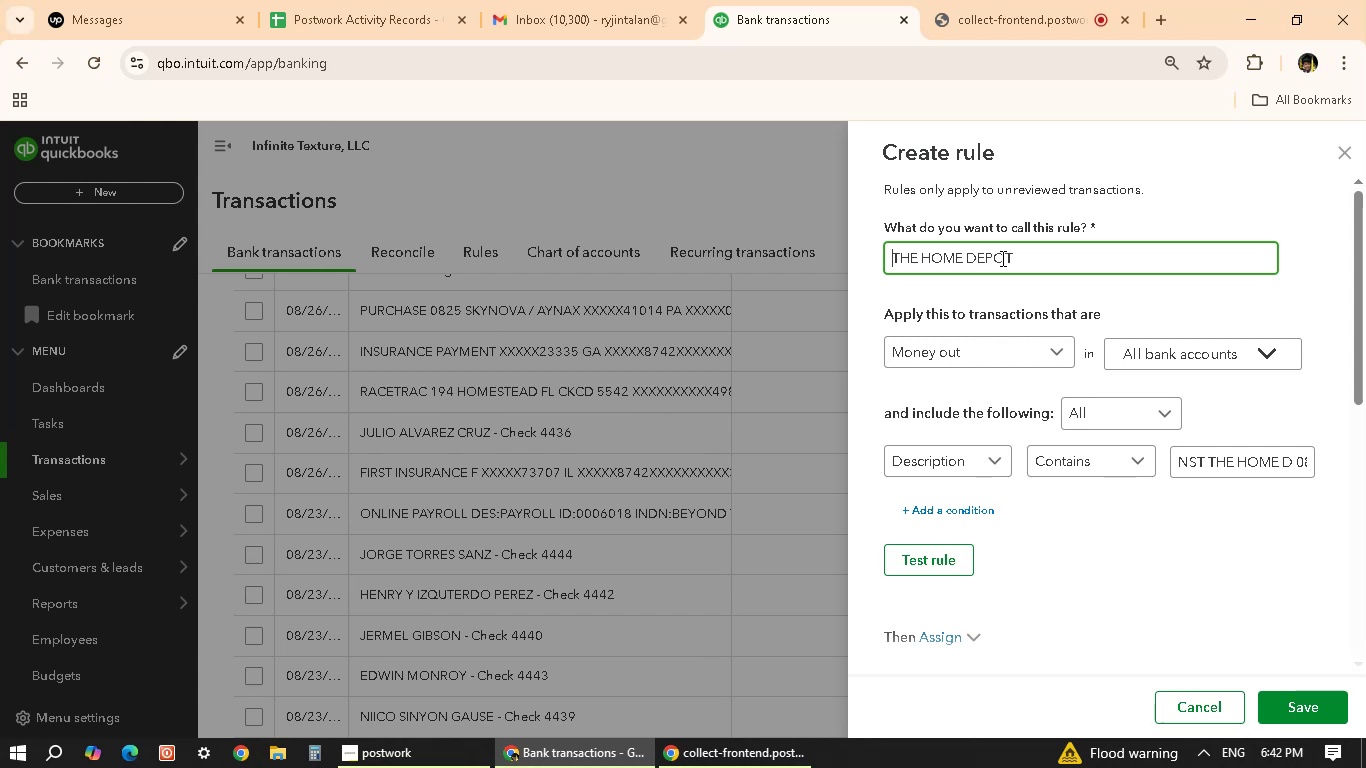 
hold_key(key=ArrowLeft, duration=1.51)
 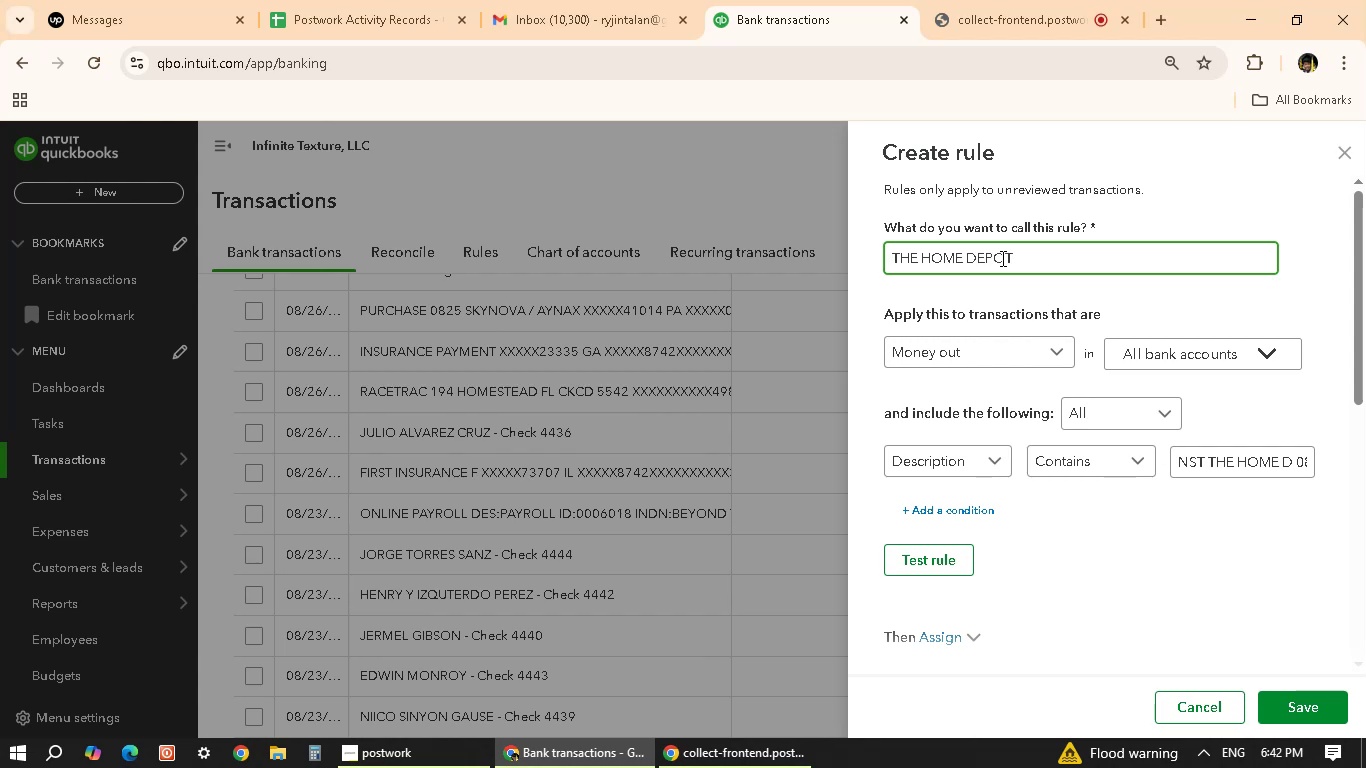 
hold_key(key=ArrowLeft, duration=0.4)
 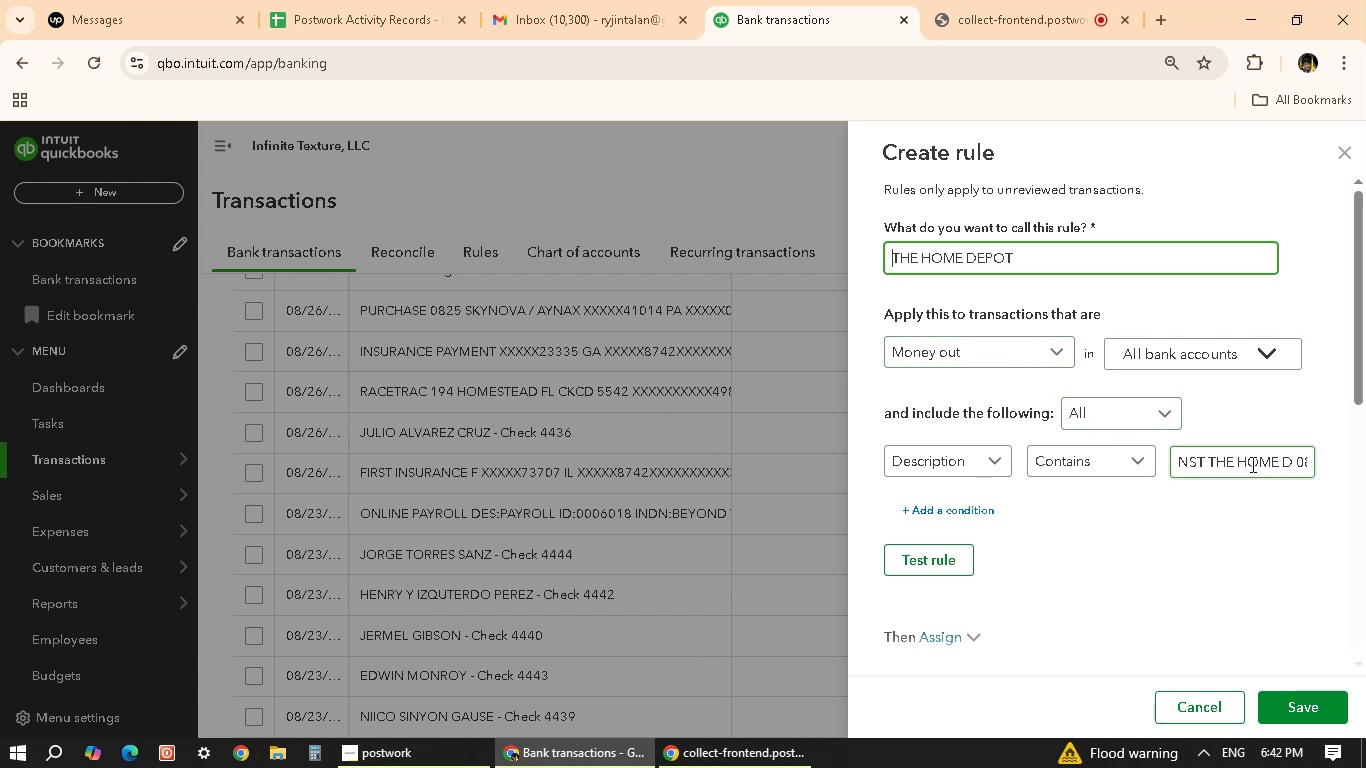 
wait(5.11)
 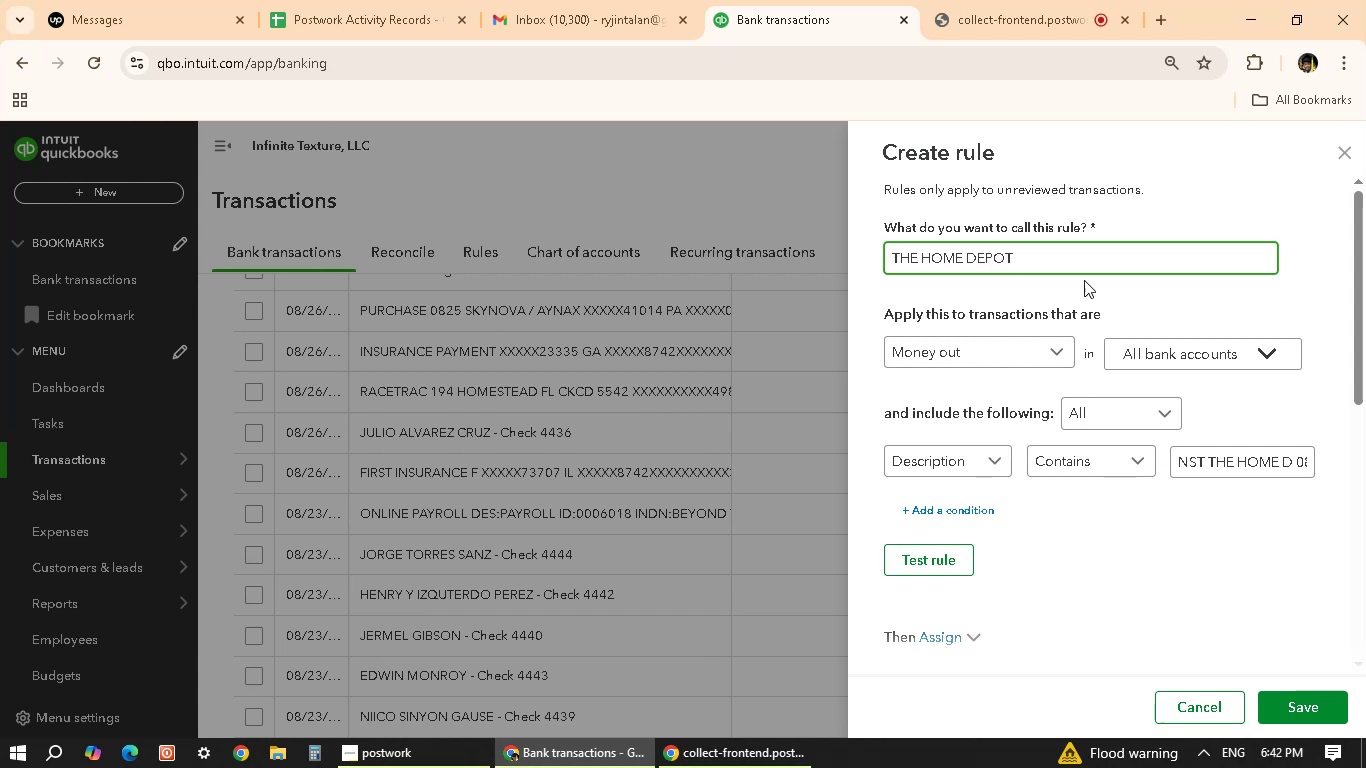 
left_click([1244, 462])
 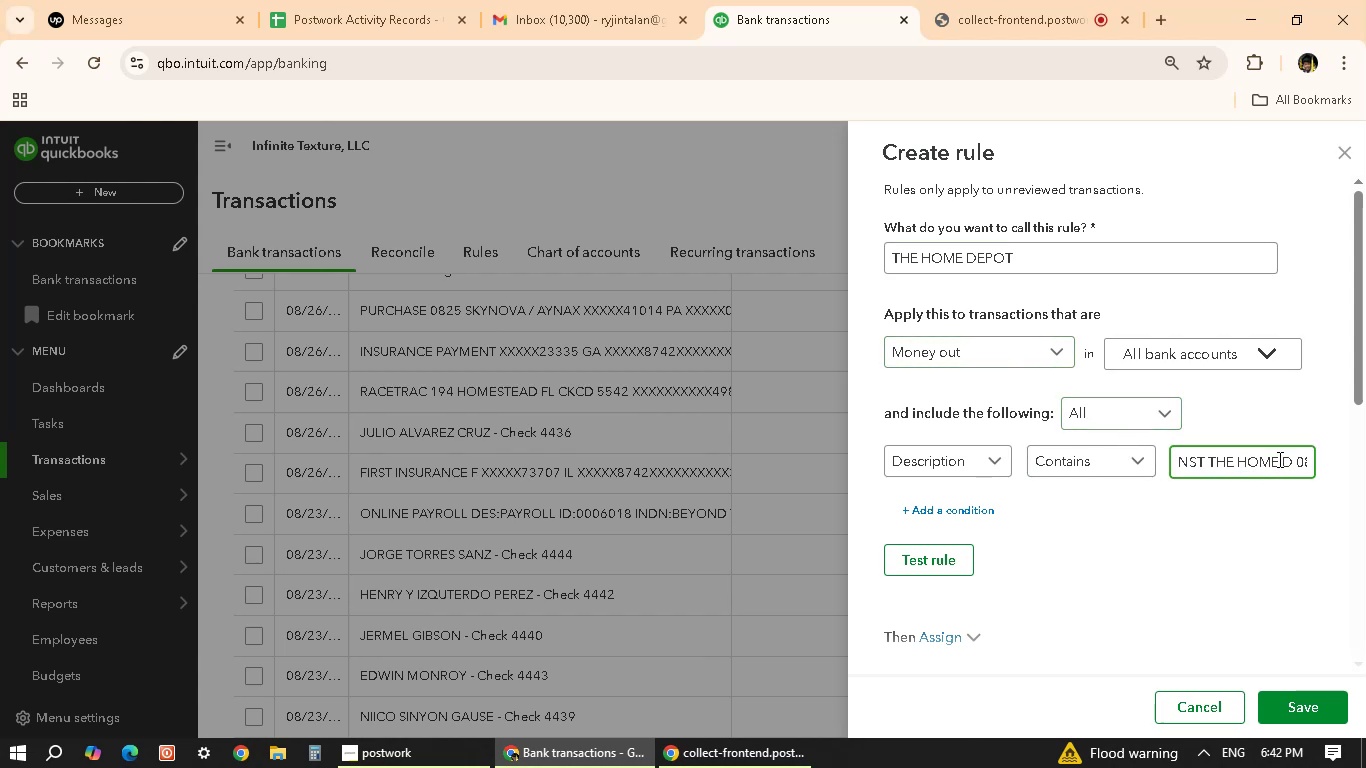 
left_click_drag(start_coordinate=[1290, 459], to_coordinate=[1299, 464])
 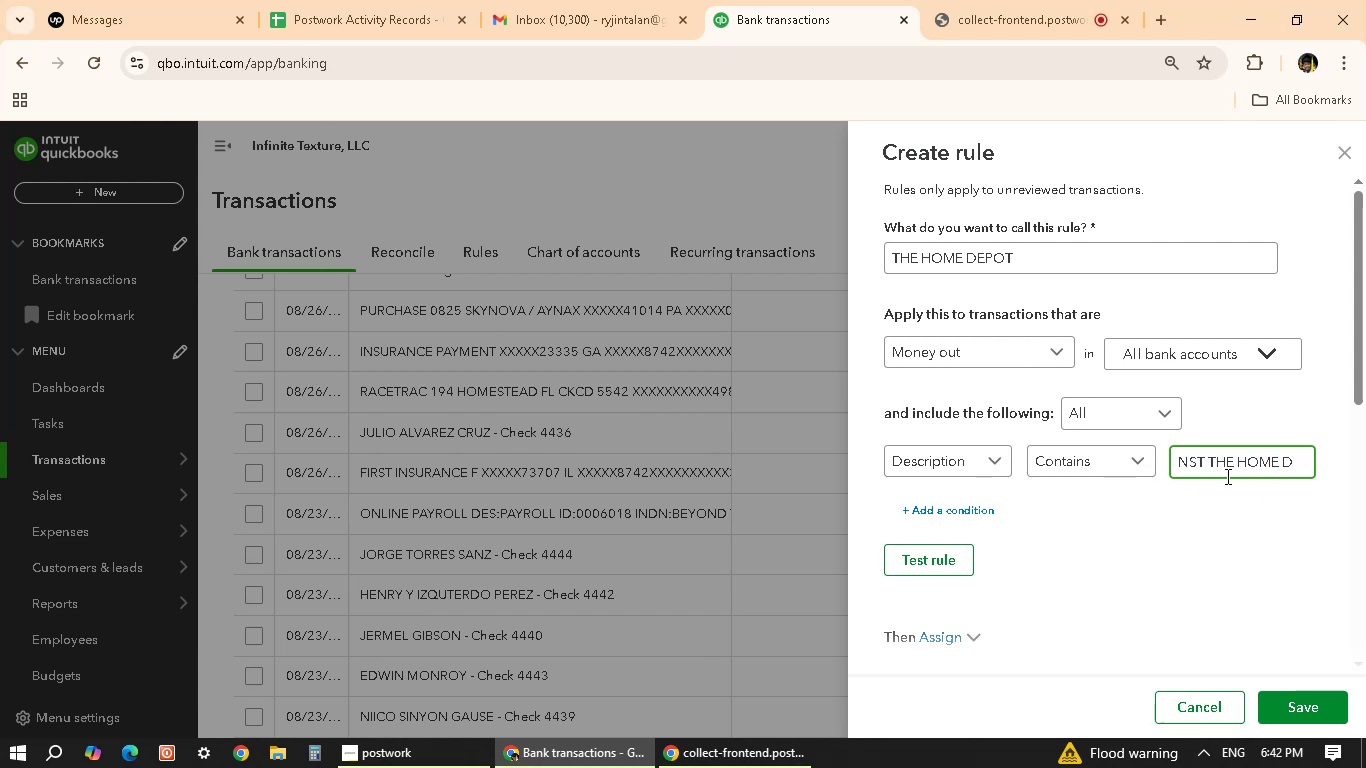 
key(Delete)
 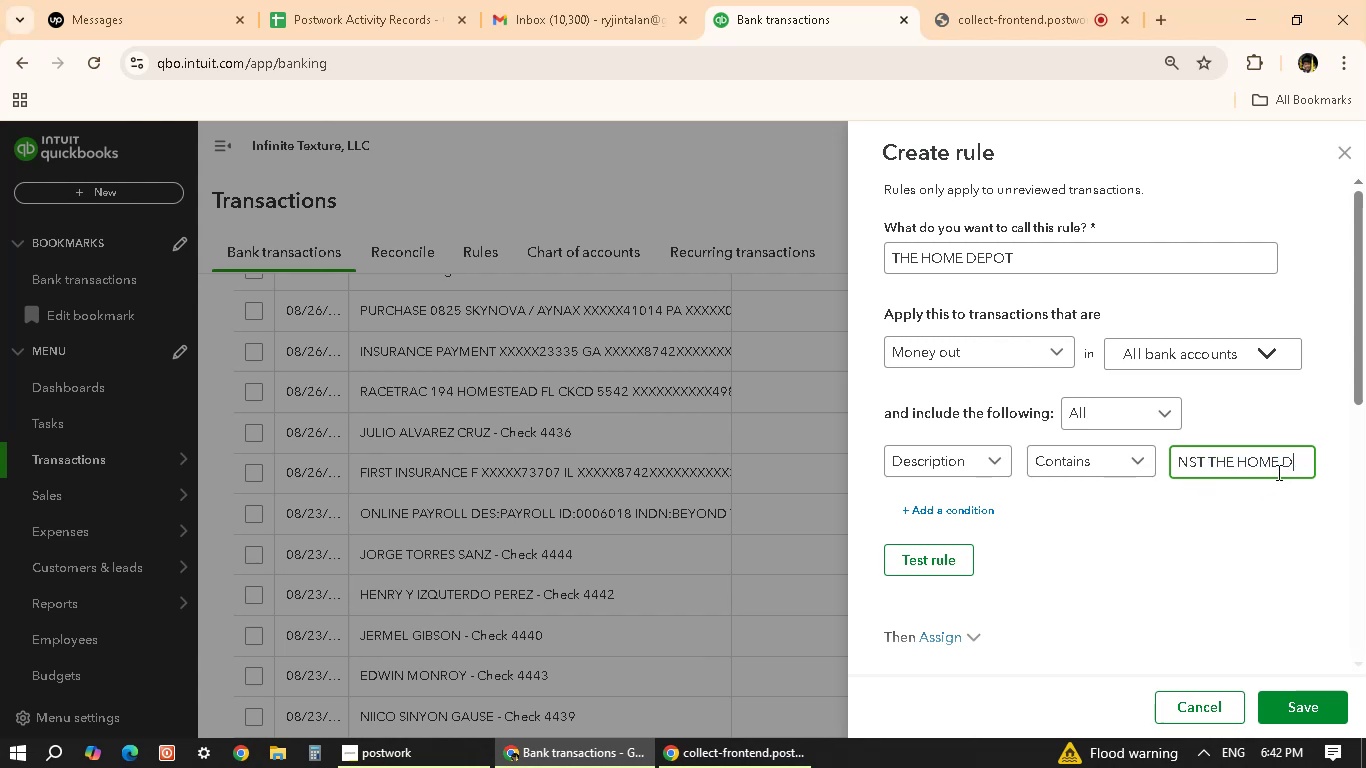 
scroll: coordinate [1102, 523], scroll_direction: down, amount: 3.0
 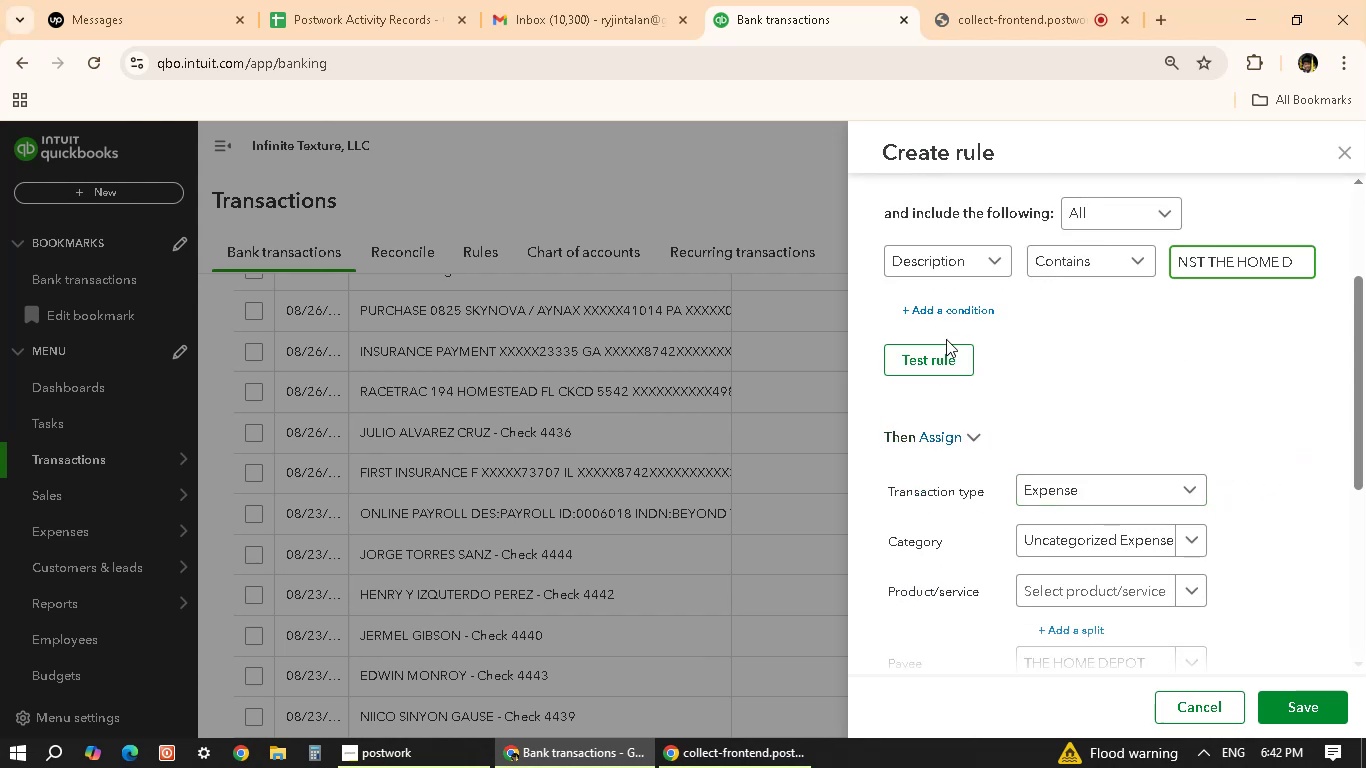 
left_click([933, 355])
 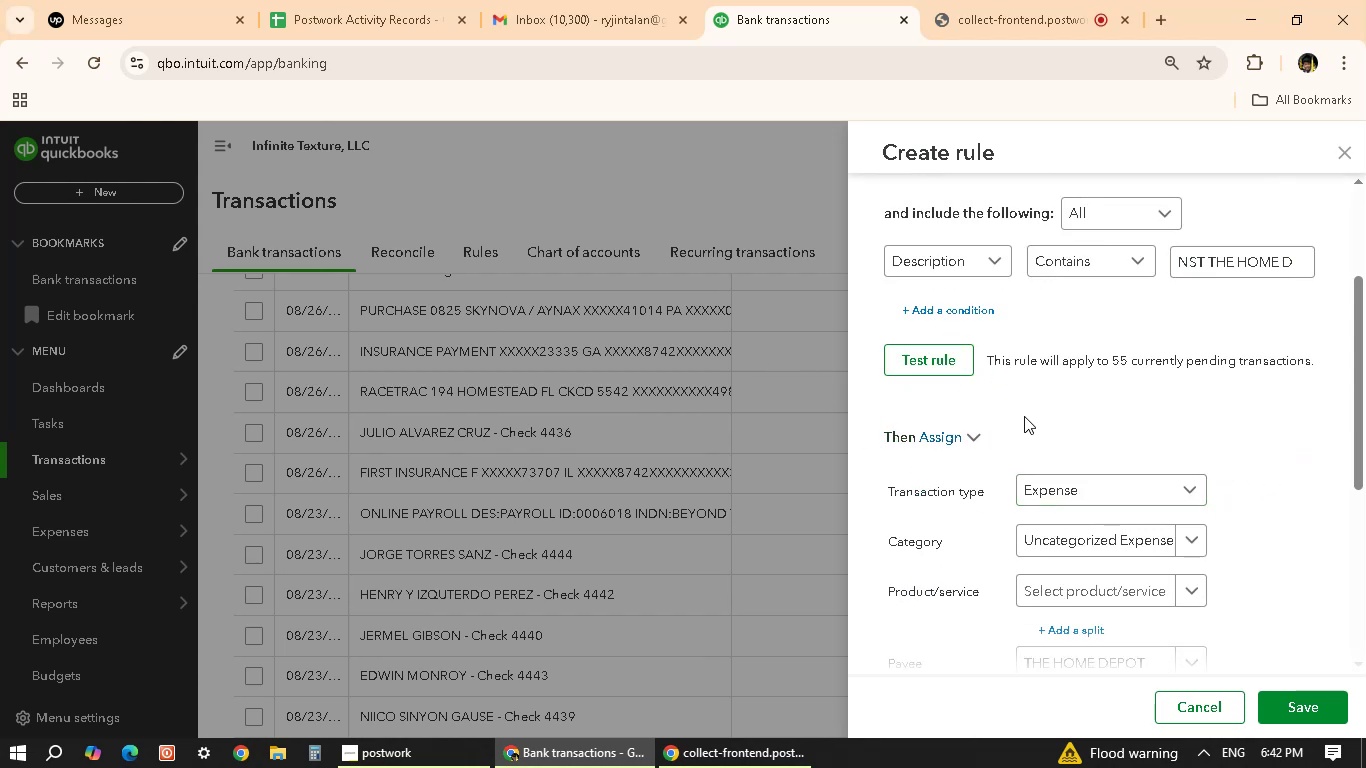 
scroll: coordinate [1233, 398], scroll_direction: up, amount: 4.0
 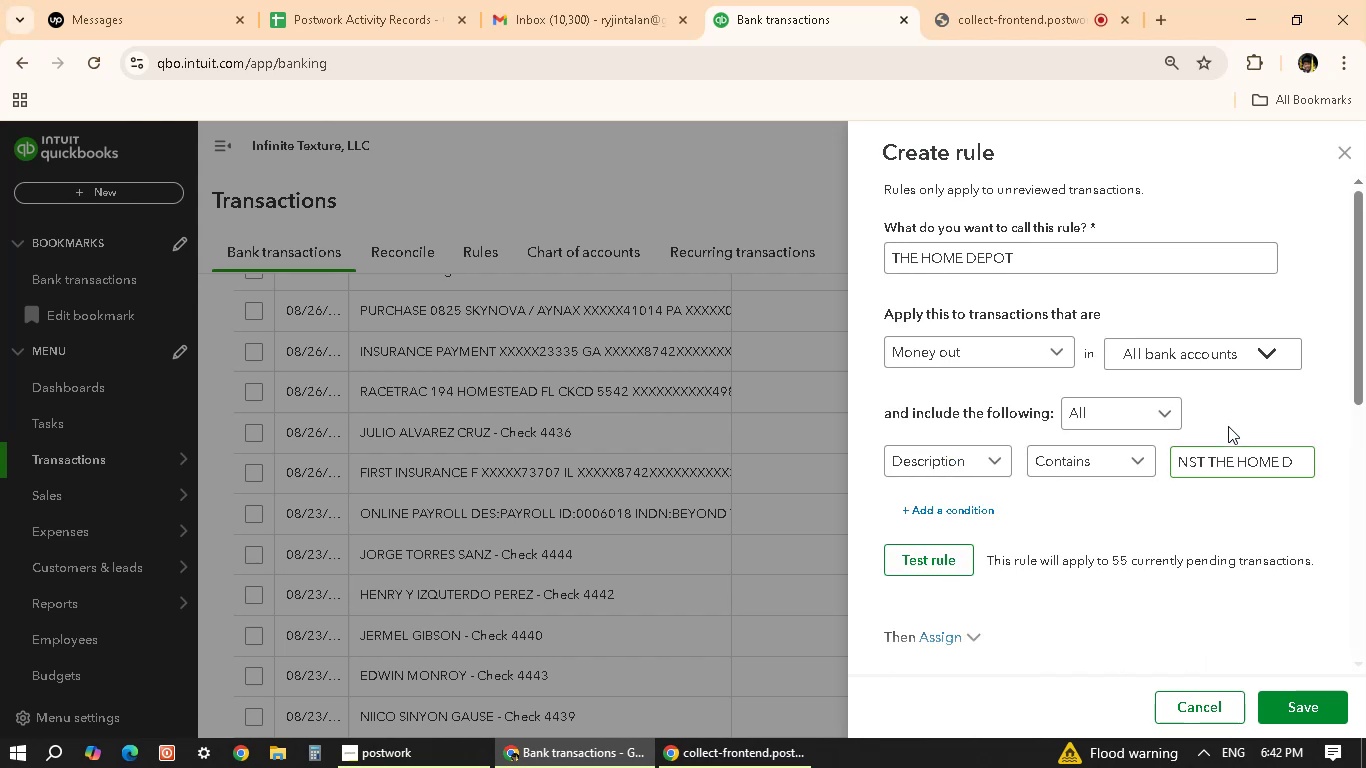 
scroll: coordinate [1215, 426], scroll_direction: down, amount: 3.0
 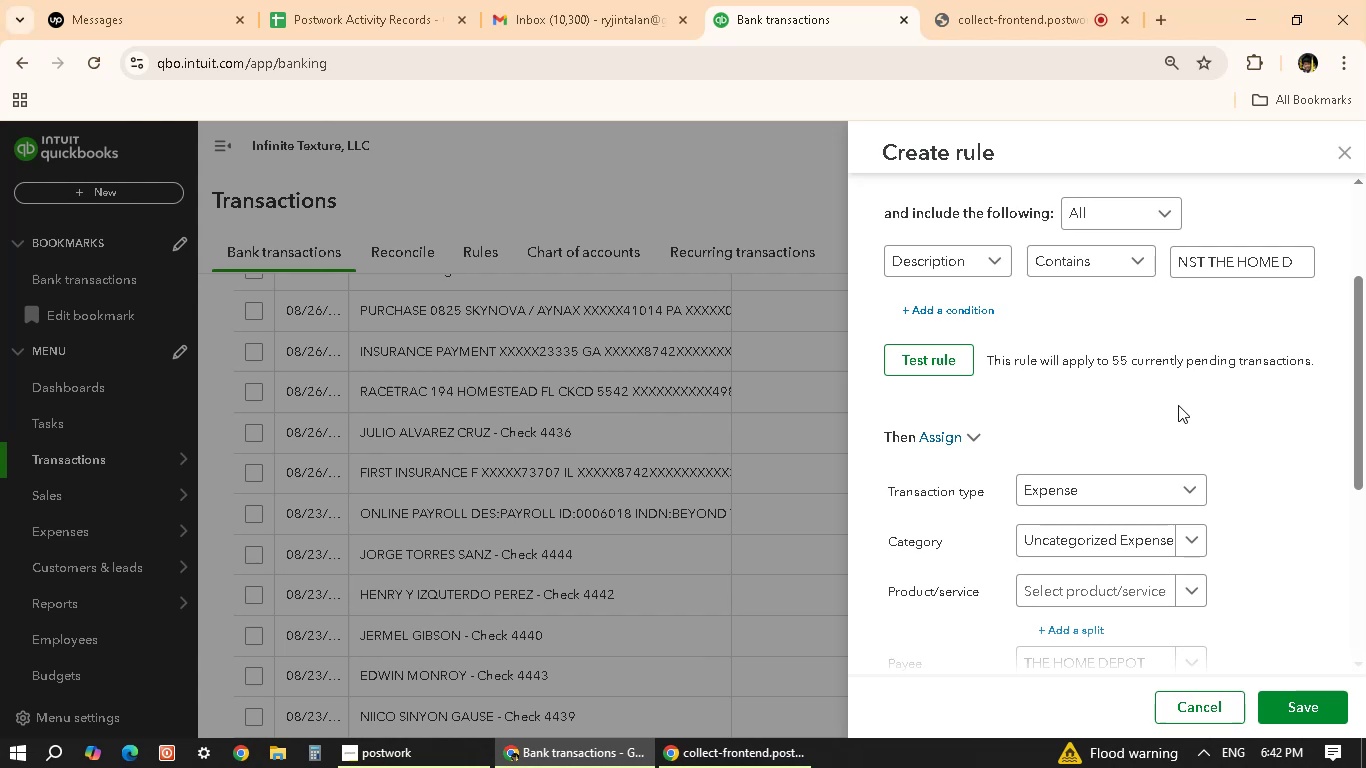 
wait(7.3)
 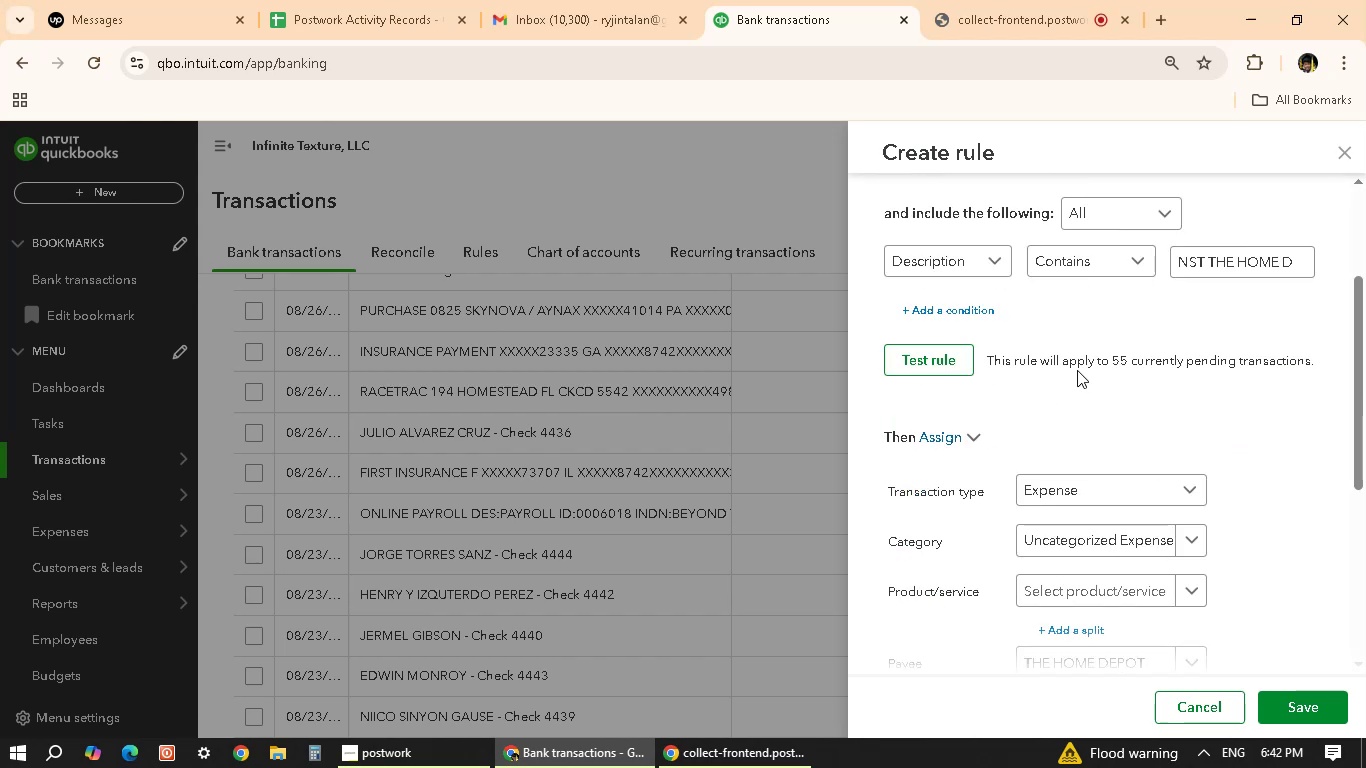 
scroll: coordinate [1172, 481], scroll_direction: down, amount: 1.0
 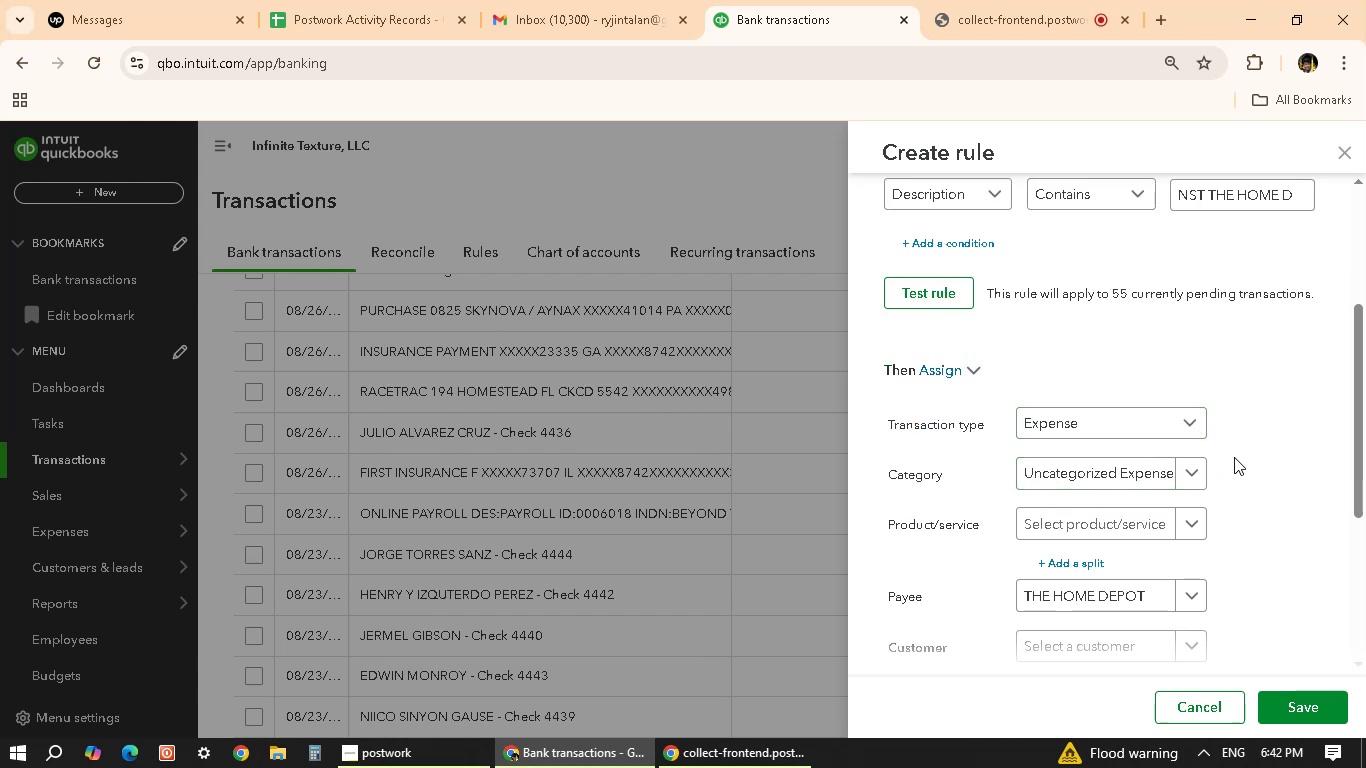 
scroll: coordinate [1220, 456], scroll_direction: up, amount: 2.0
 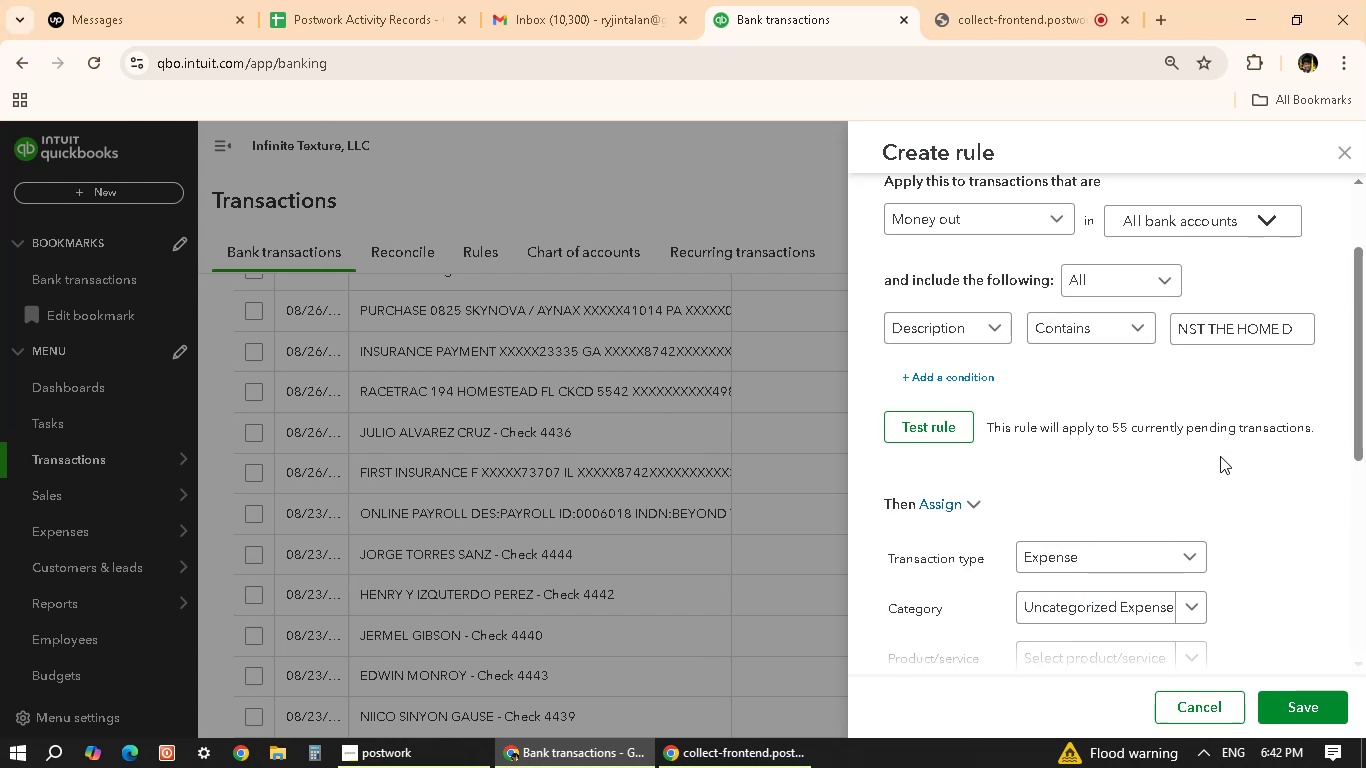 
scroll: coordinate [1130, 421], scroll_direction: down, amount: 12.0
 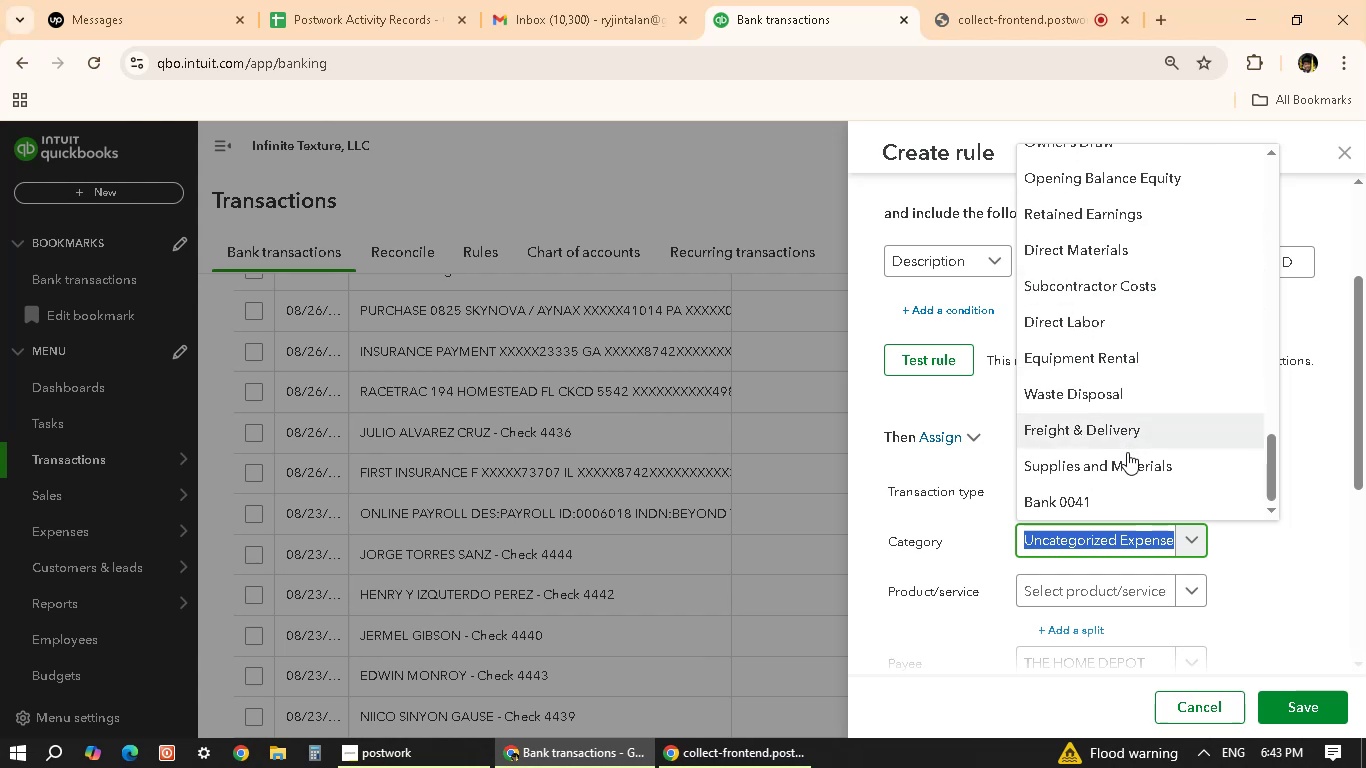 
scroll: coordinate [1111, 454], scroll_direction: up, amount: 13.0
 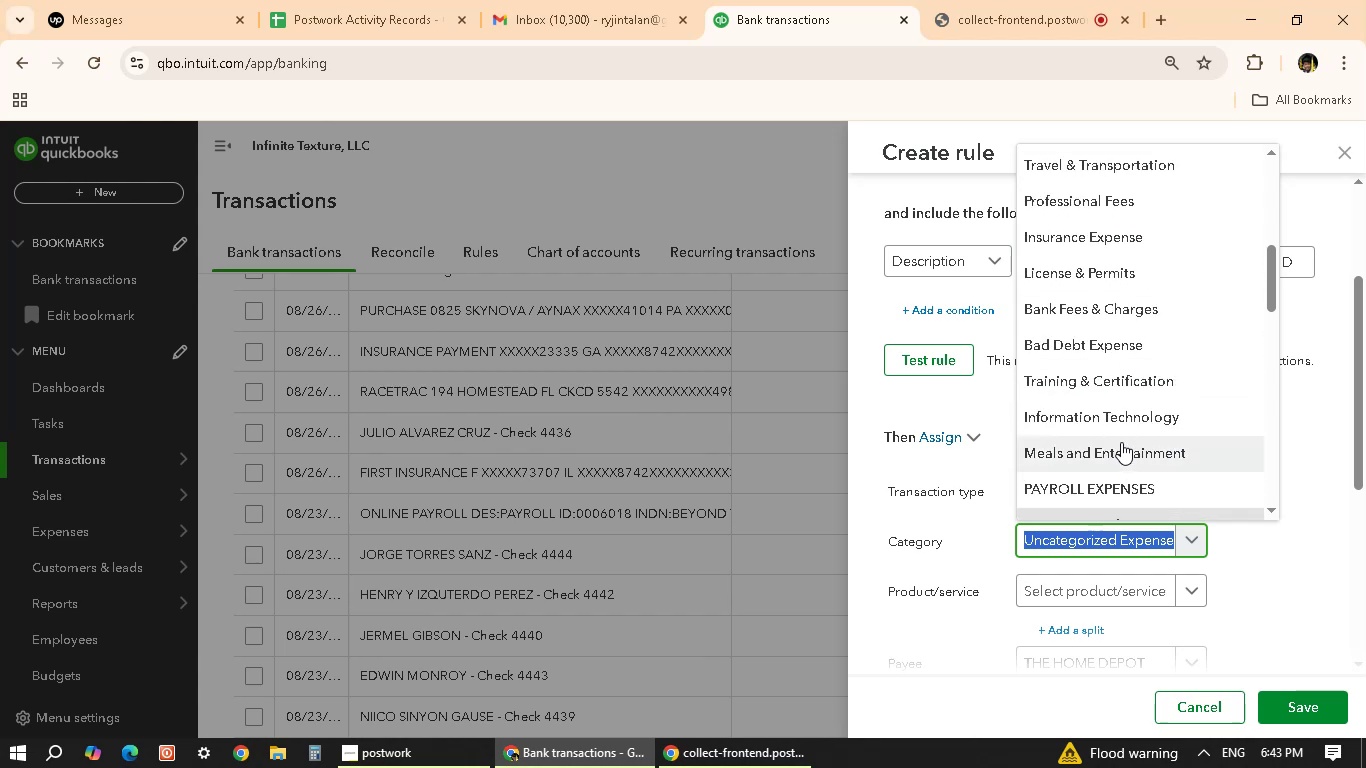 
scroll: coordinate [1126, 426], scroll_direction: up, amount: 3.0
 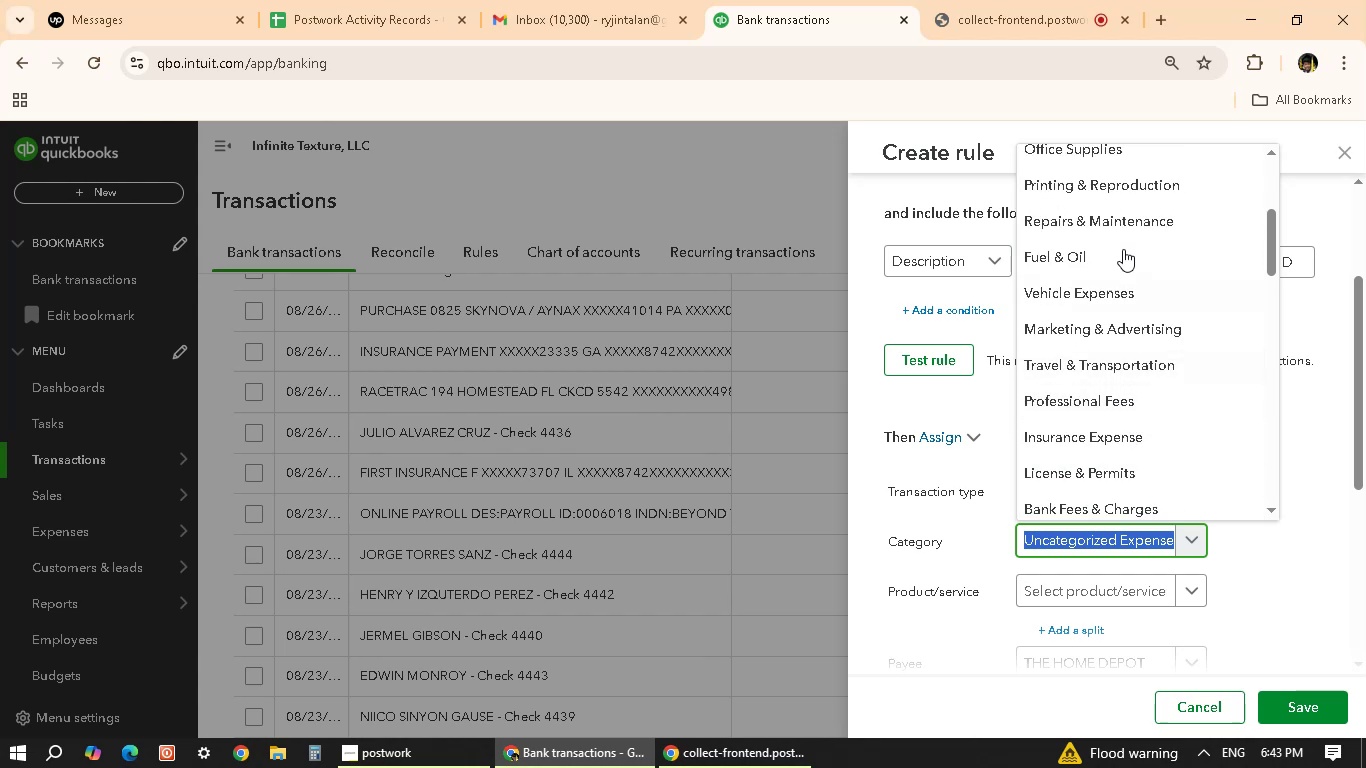 
left_click([1125, 219])
 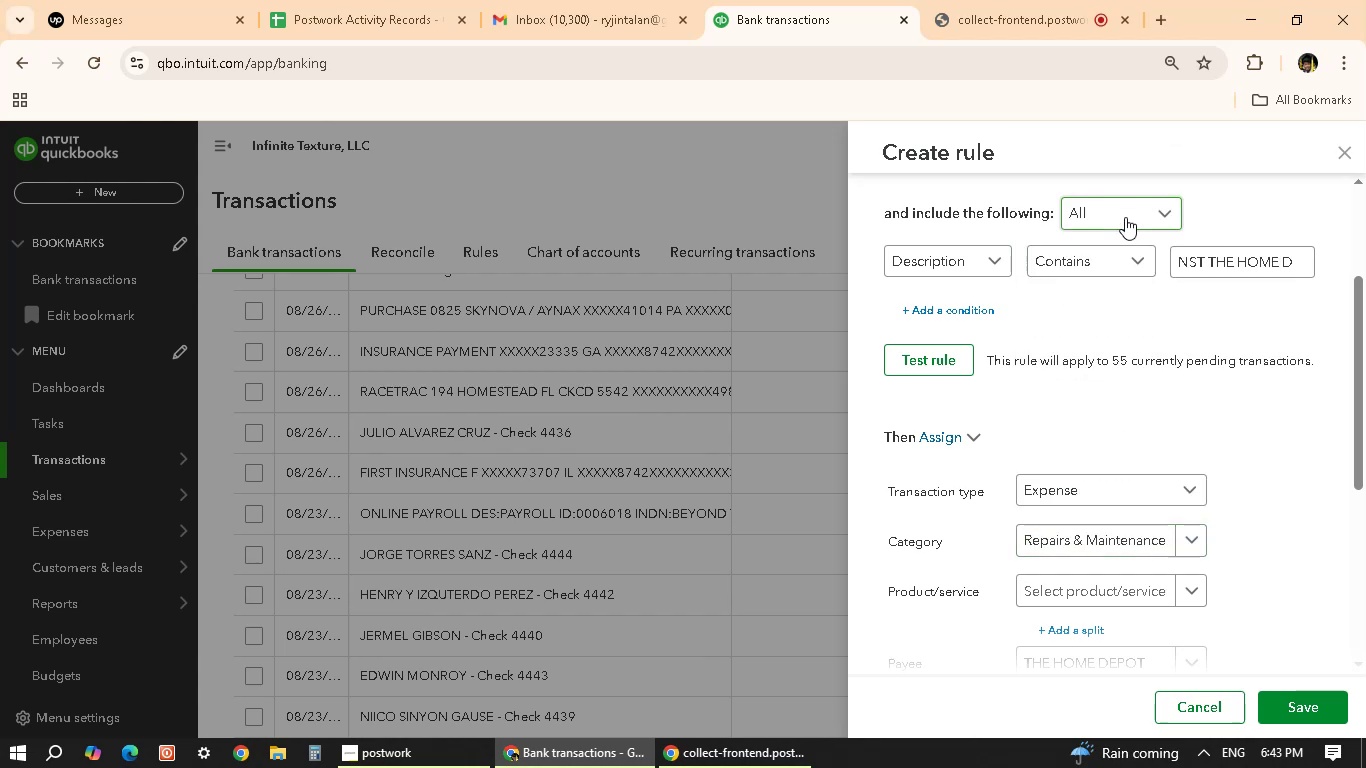 
scroll: coordinate [1184, 534], scroll_direction: down, amount: 5.0
 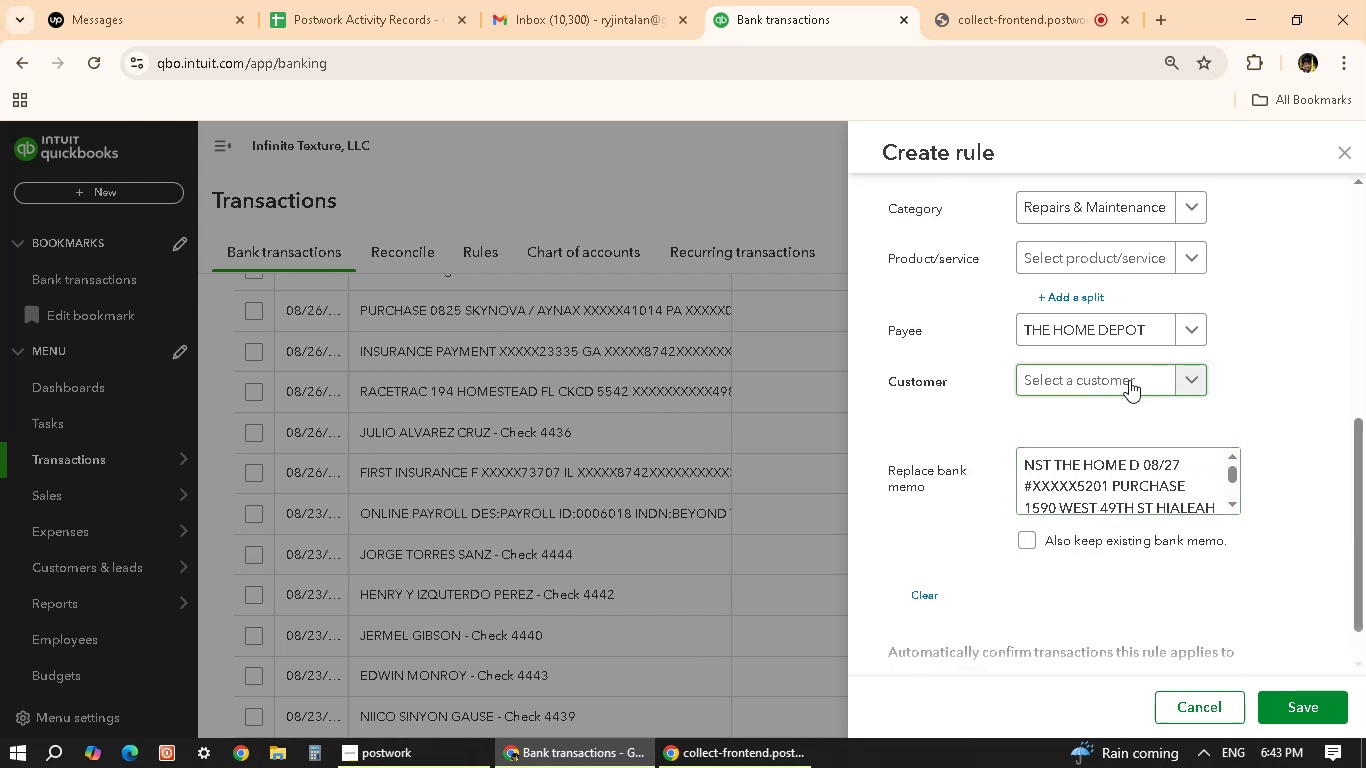 
left_click([1135, 381])
 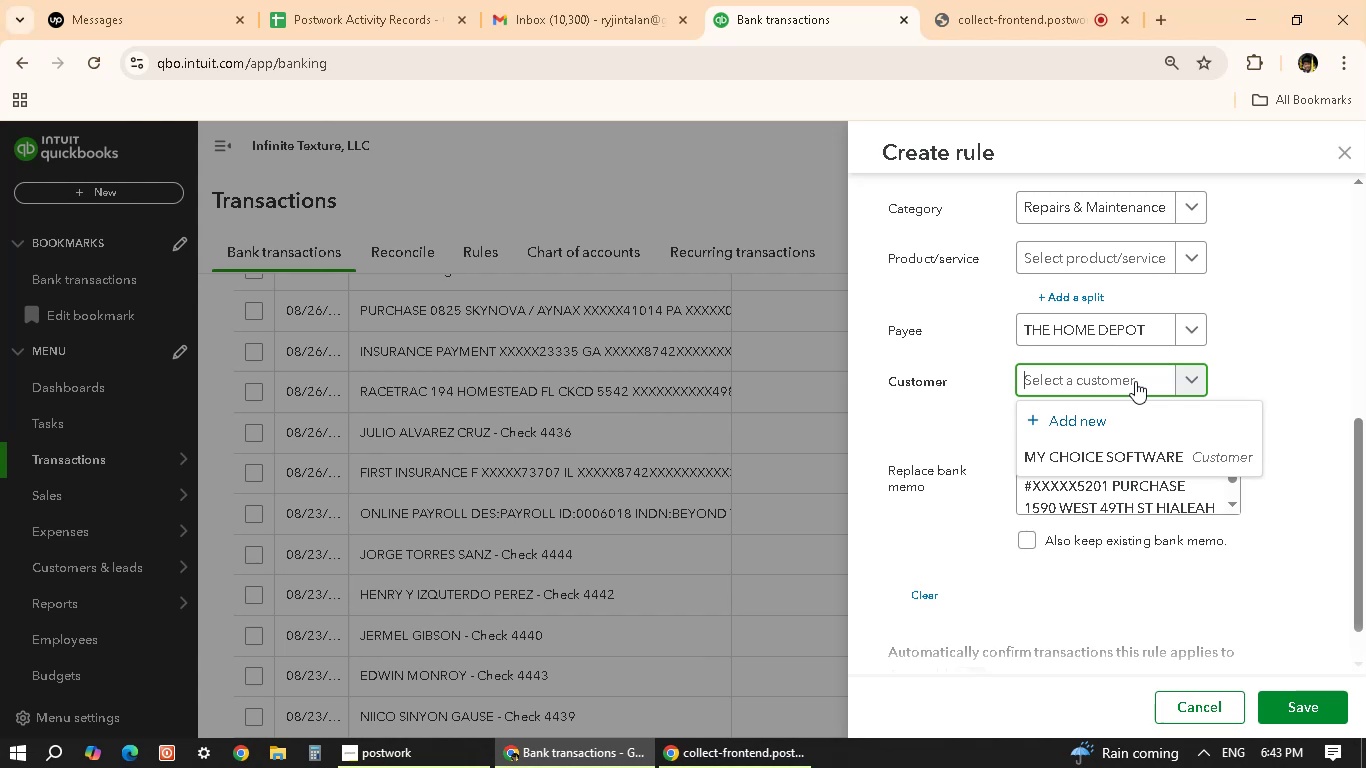 
wait(13.79)
 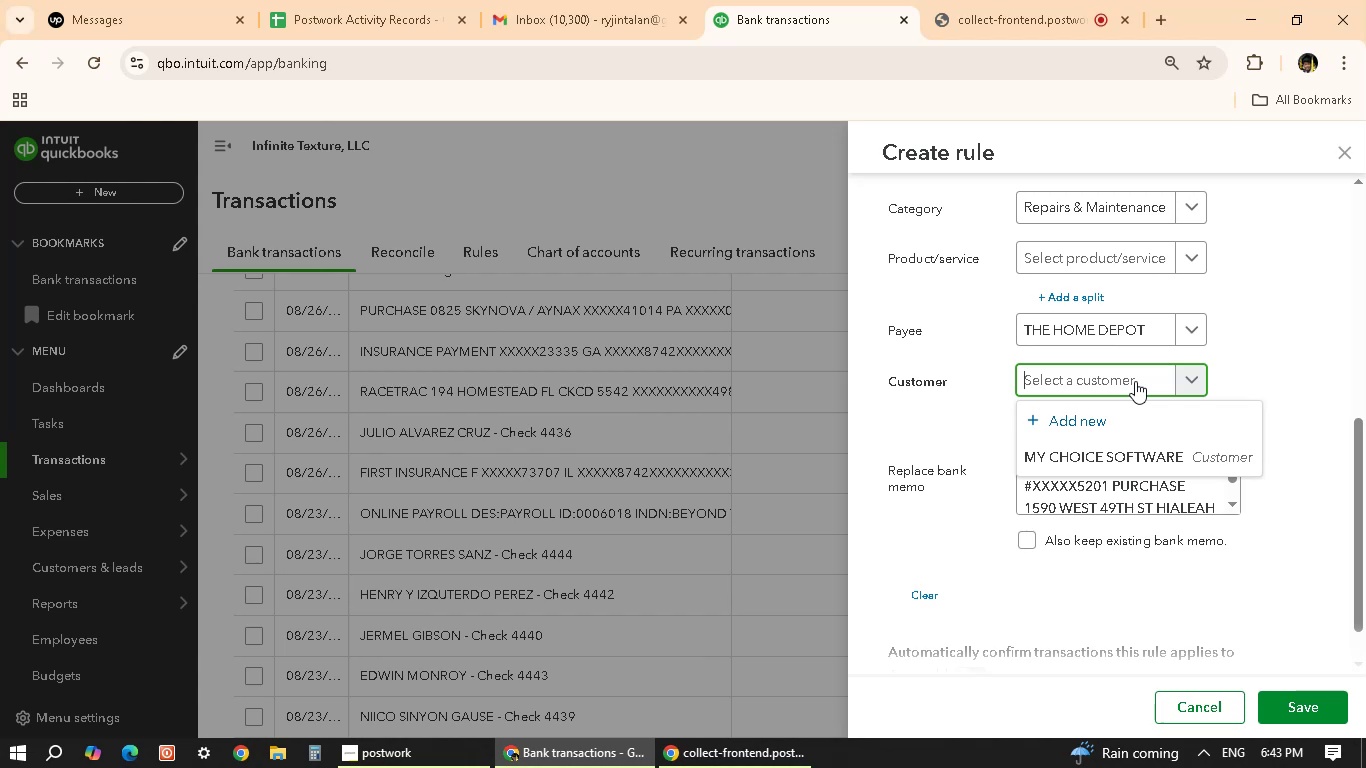 
scroll: coordinate [1167, 442], scroll_direction: down, amount: 2.0
 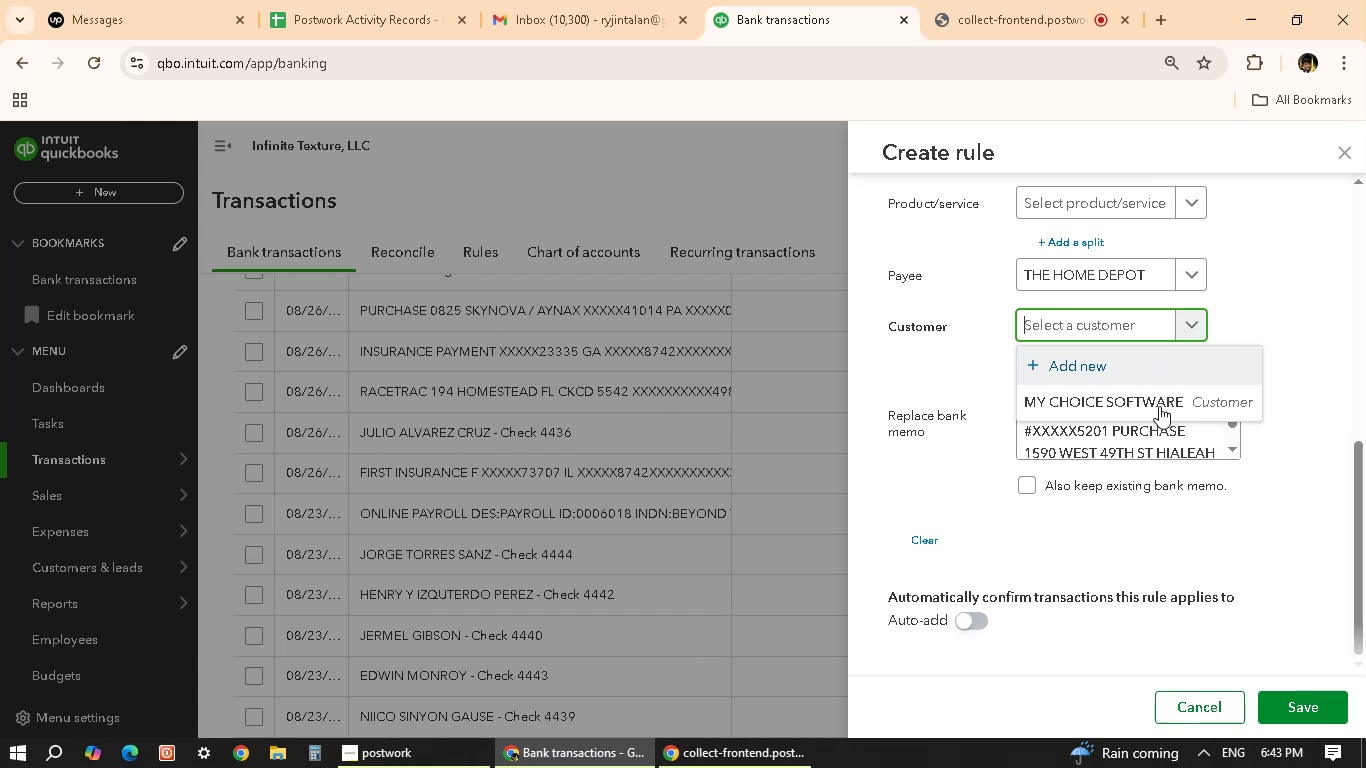 
scroll: coordinate [1132, 534], scroll_direction: up, amount: 3.0
 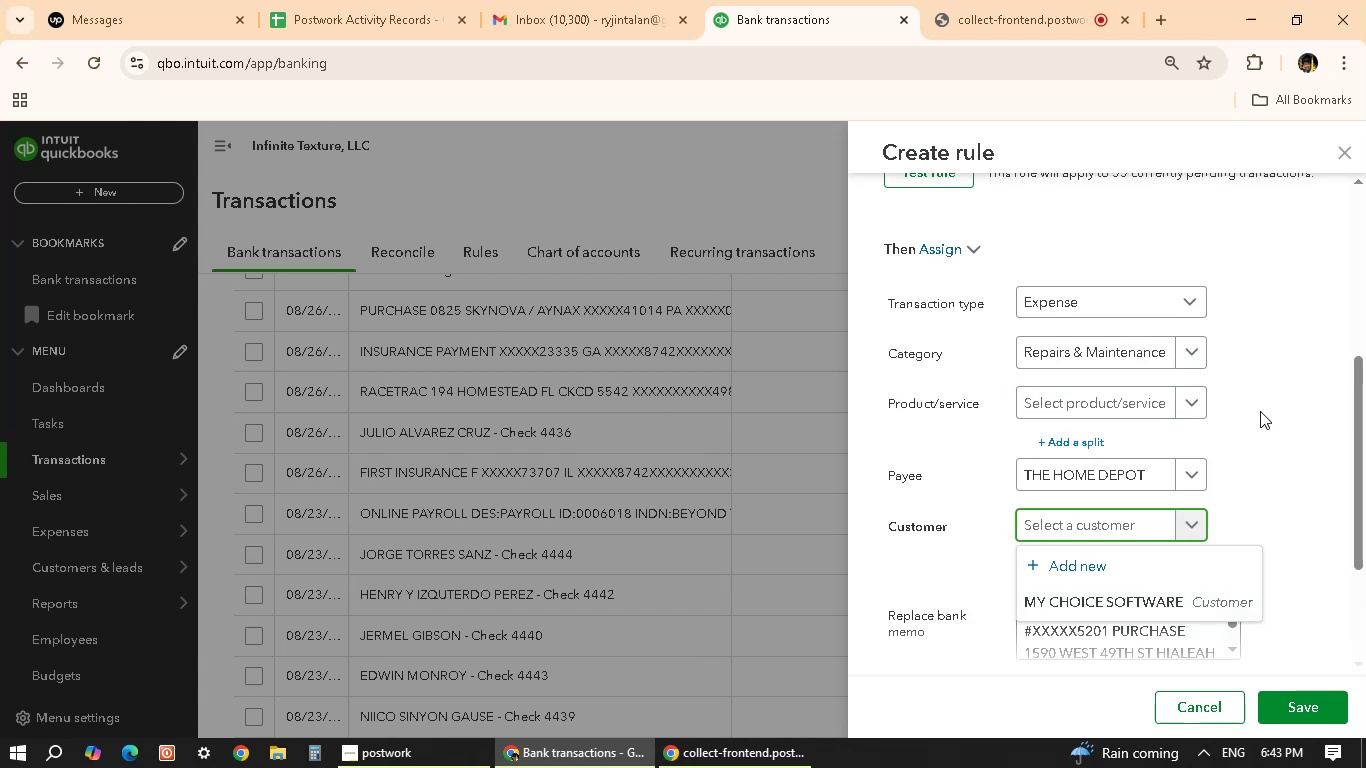 
left_click([1261, 412])
 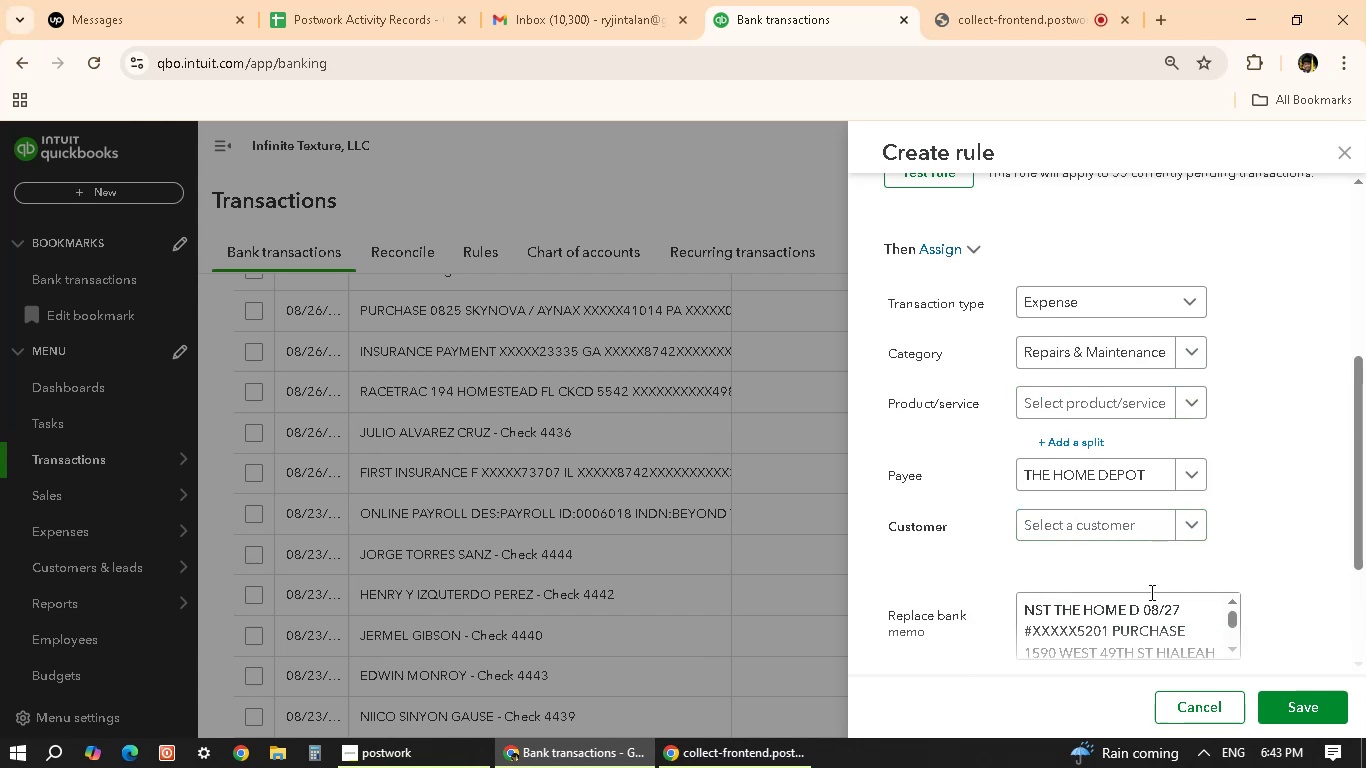 
scroll: coordinate [1194, 624], scroll_direction: down, amount: 3.0
 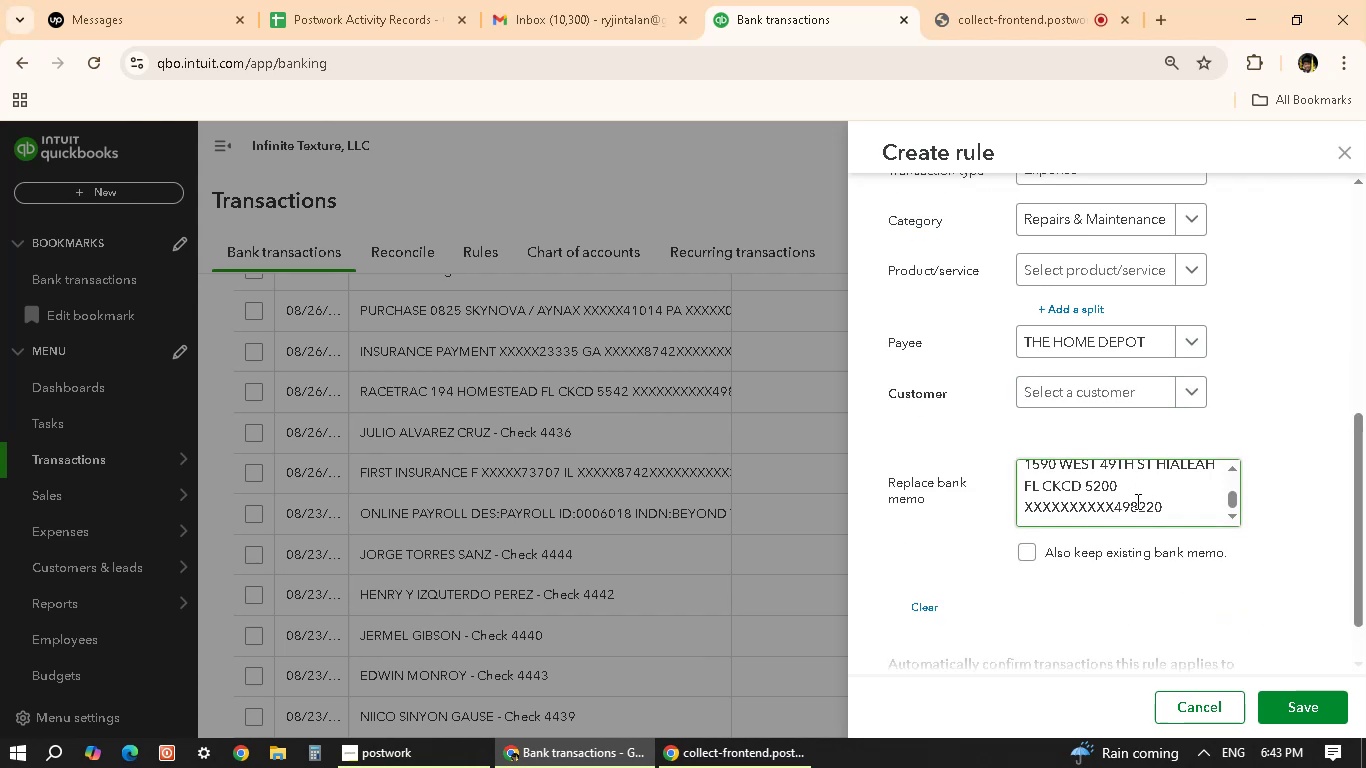 
scroll: coordinate [1130, 514], scroll_direction: up, amount: 2.0
 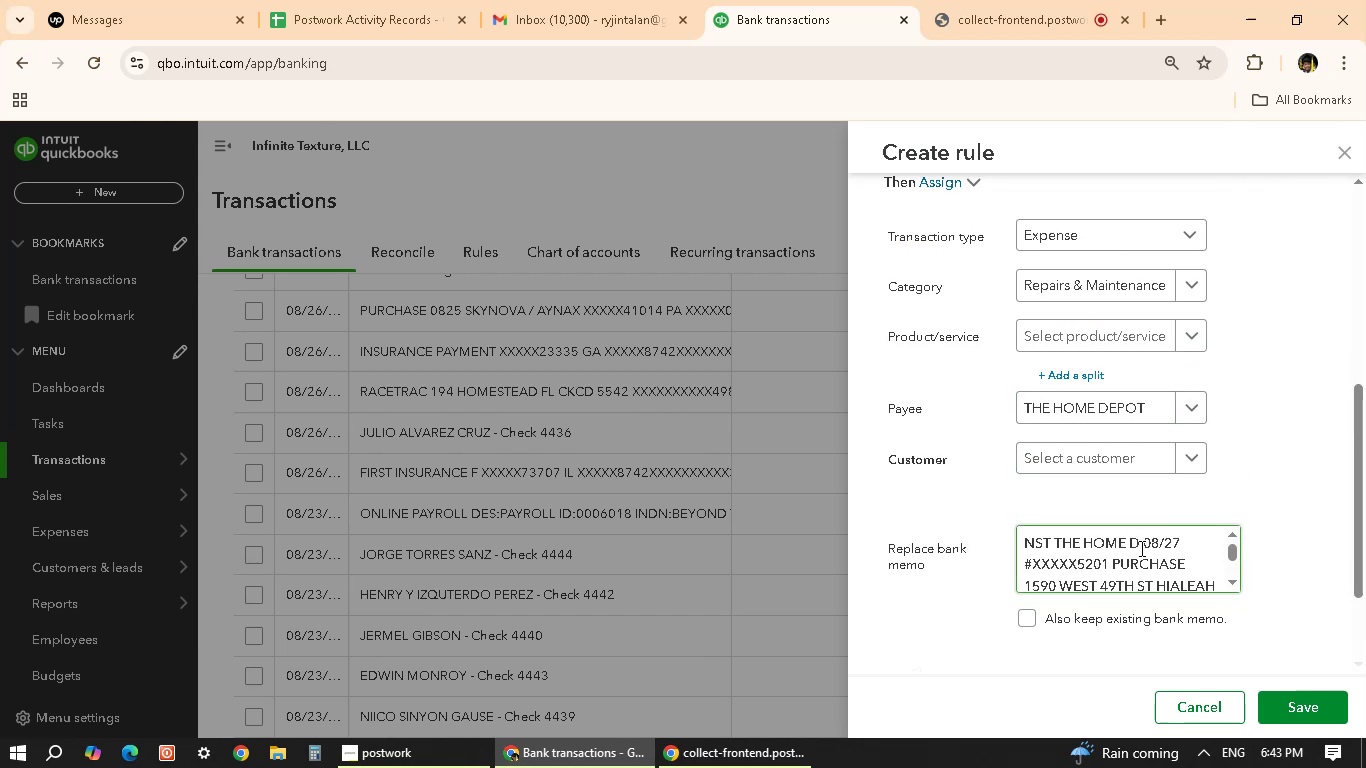 
scroll: coordinate [1028, 580], scroll_direction: down, amount: 3.0
 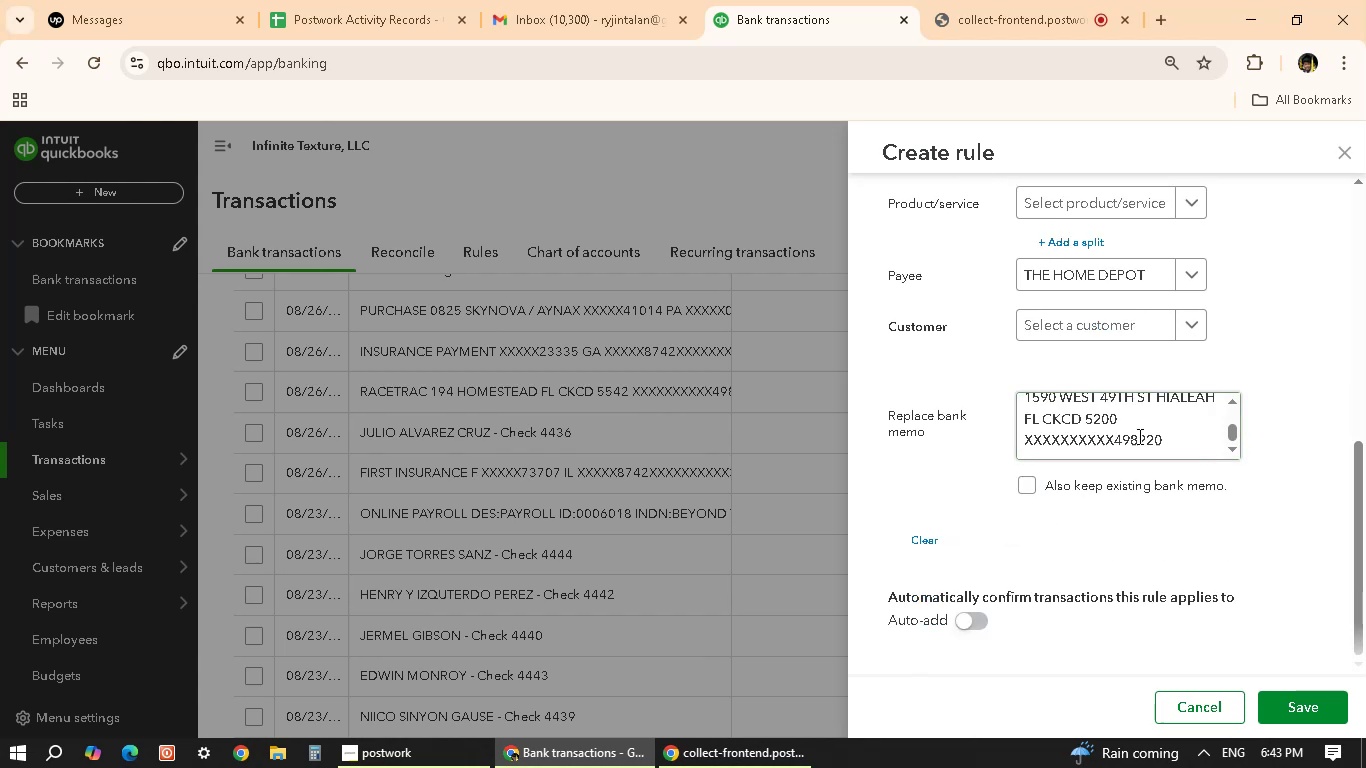 
wait(5.82)
 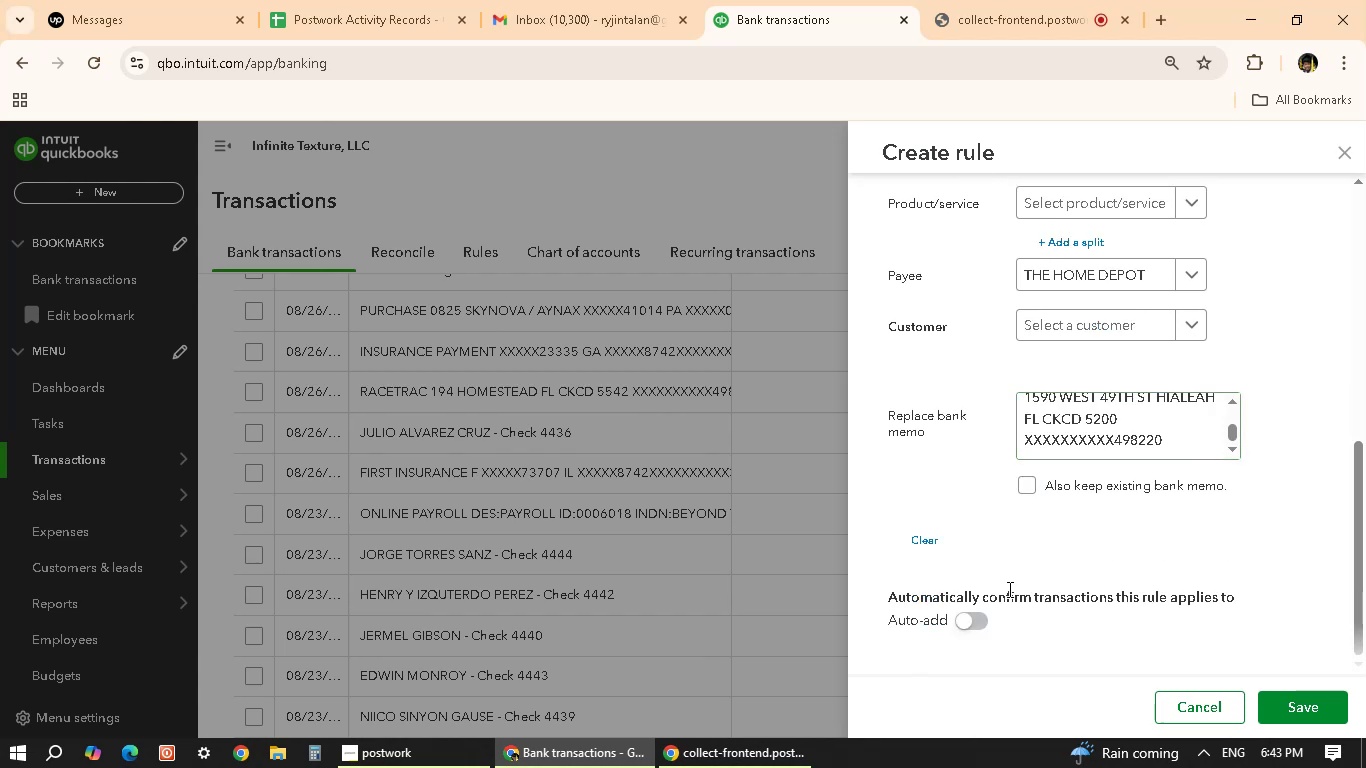 
scroll: coordinate [1047, 590], scroll_direction: up, amount: 4.0
 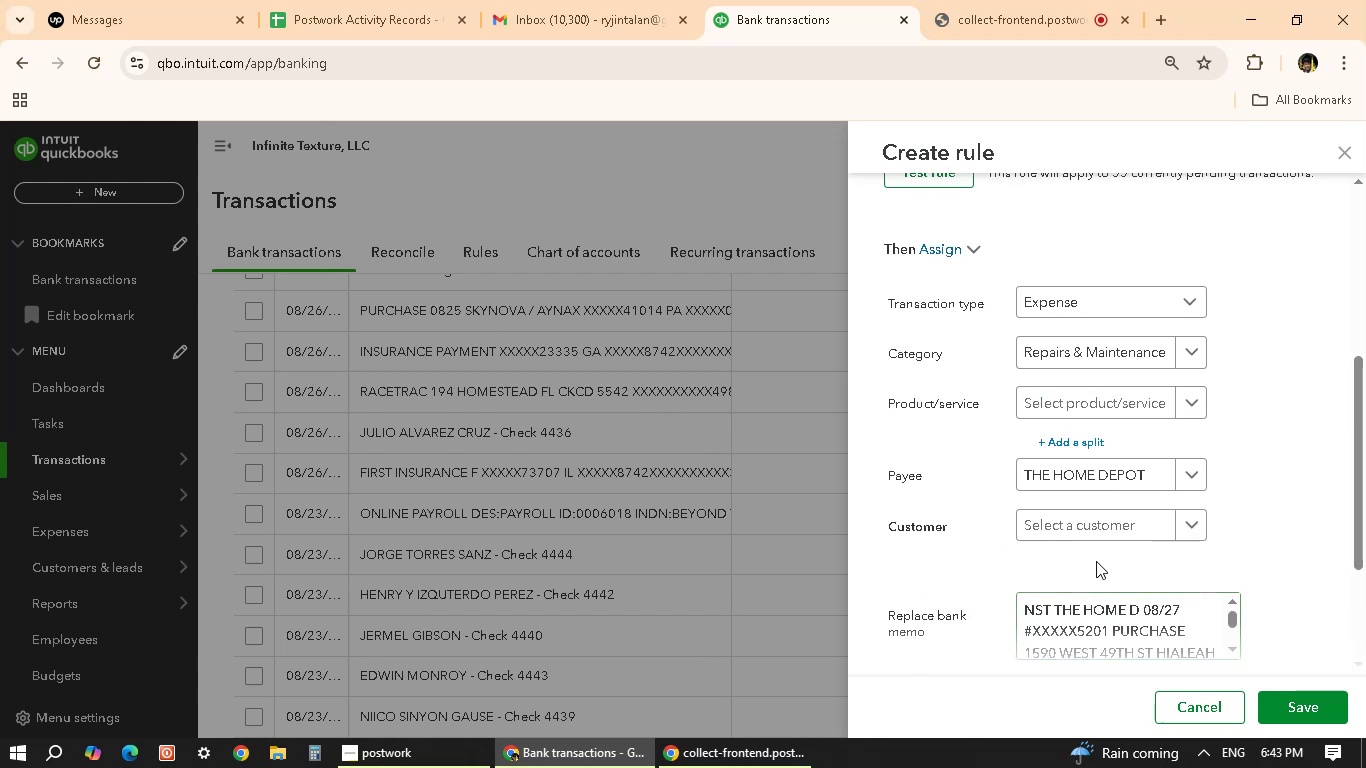 
scroll: coordinate [1096, 561], scroll_direction: down, amount: 2.0
 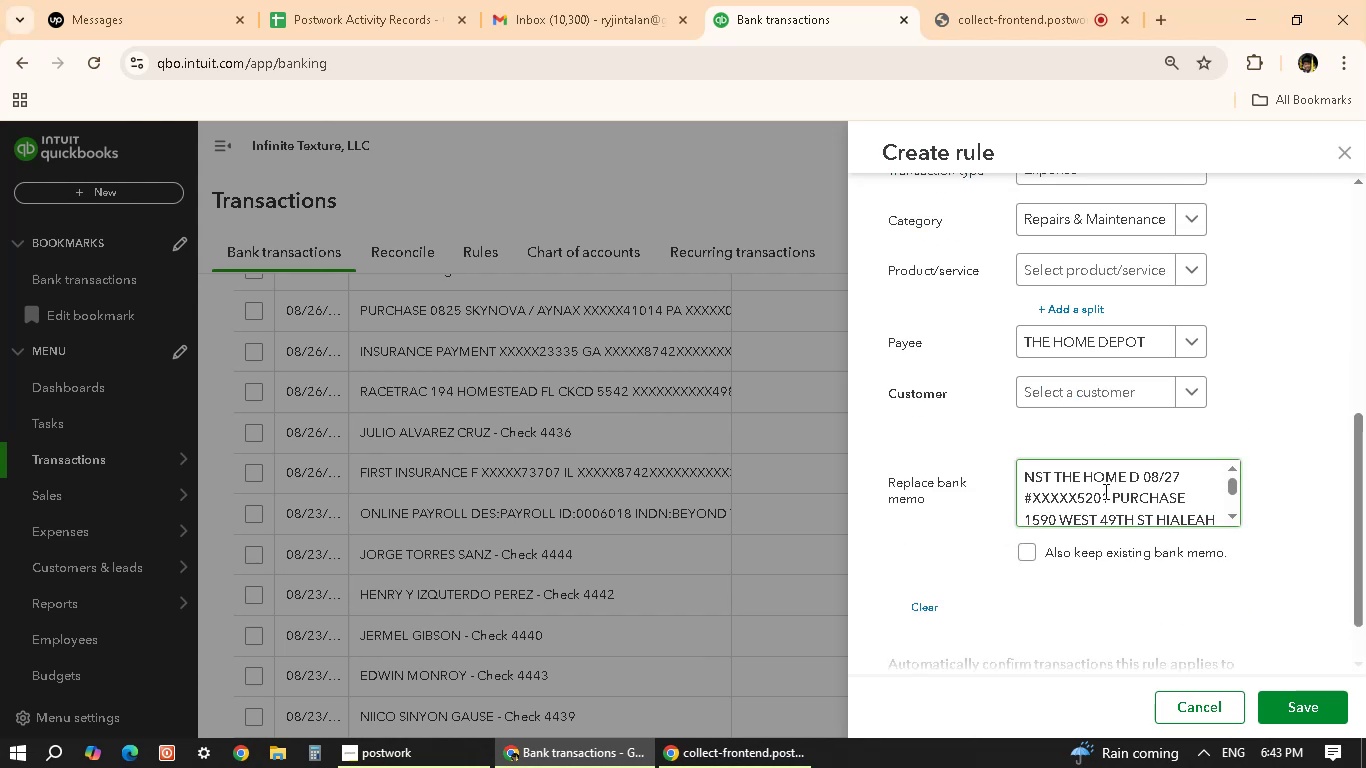 
scroll: coordinate [1105, 508], scroll_direction: up, amount: 1.0
 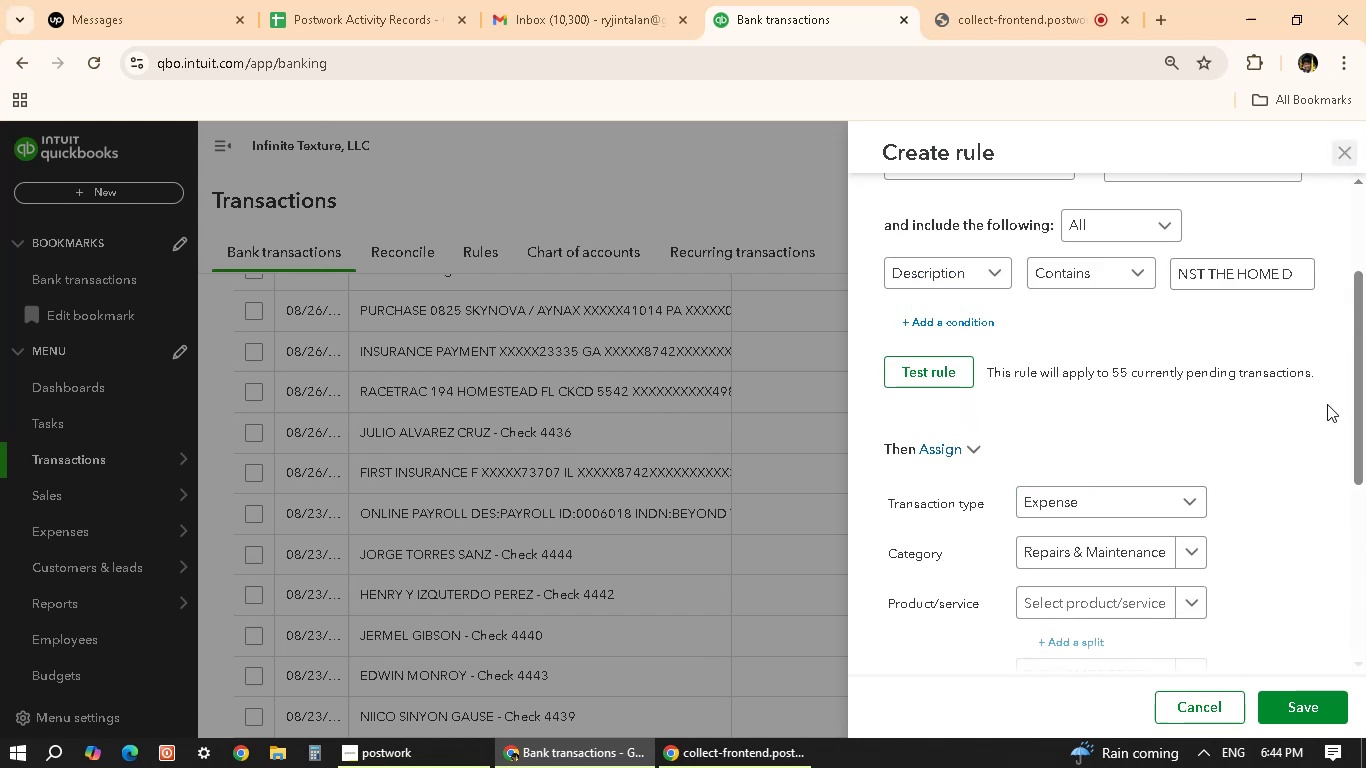 
wait(5.09)
 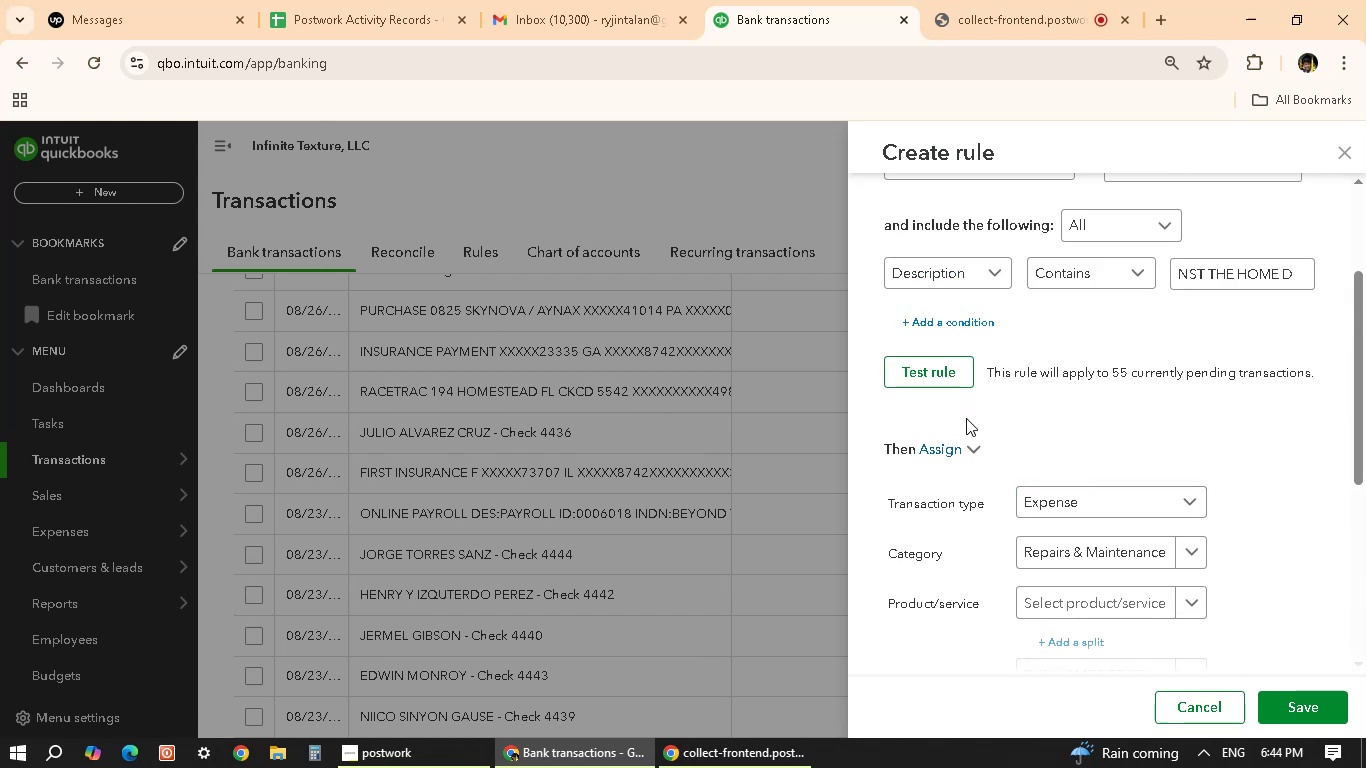 
left_click([1218, 702])
 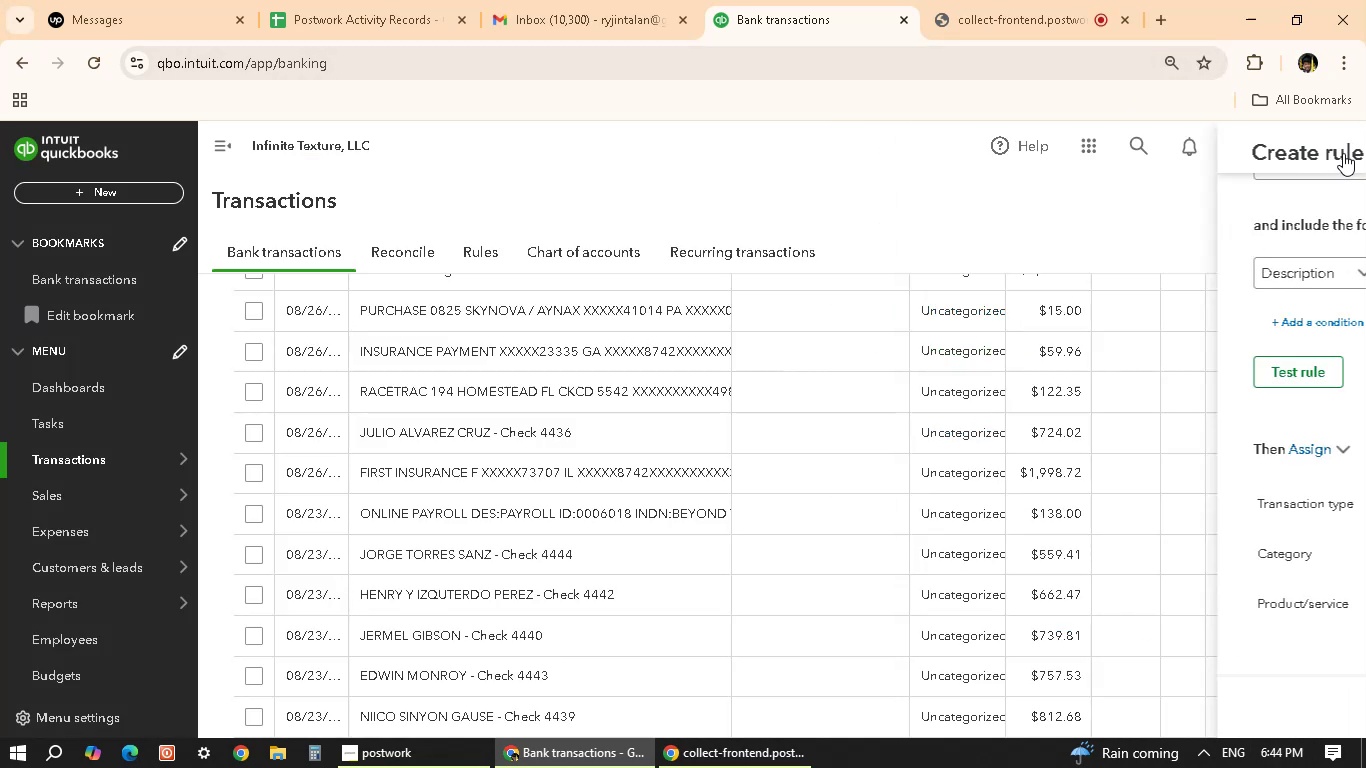 
scroll: coordinate [693, 523], scroll_direction: up, amount: 23.0
 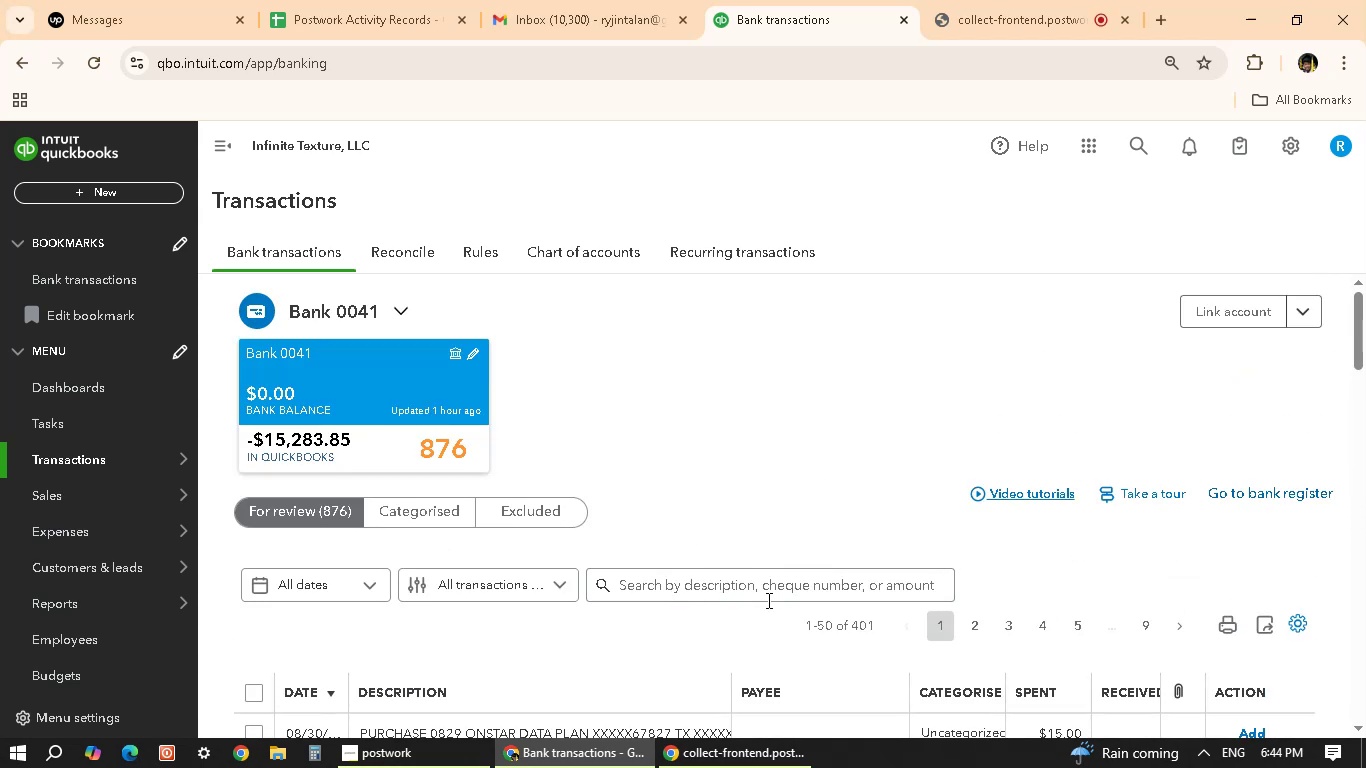 
left_click([778, 582])
 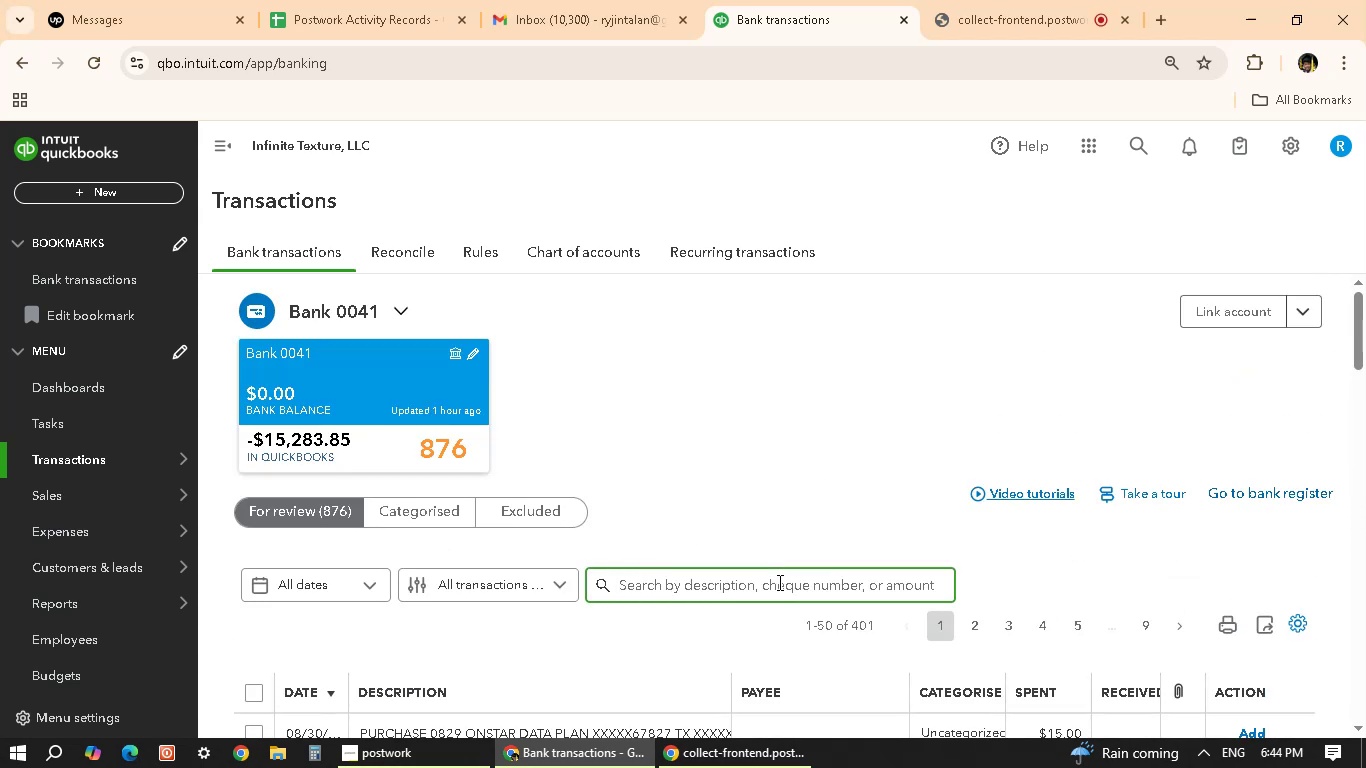 
type(the ome d)
 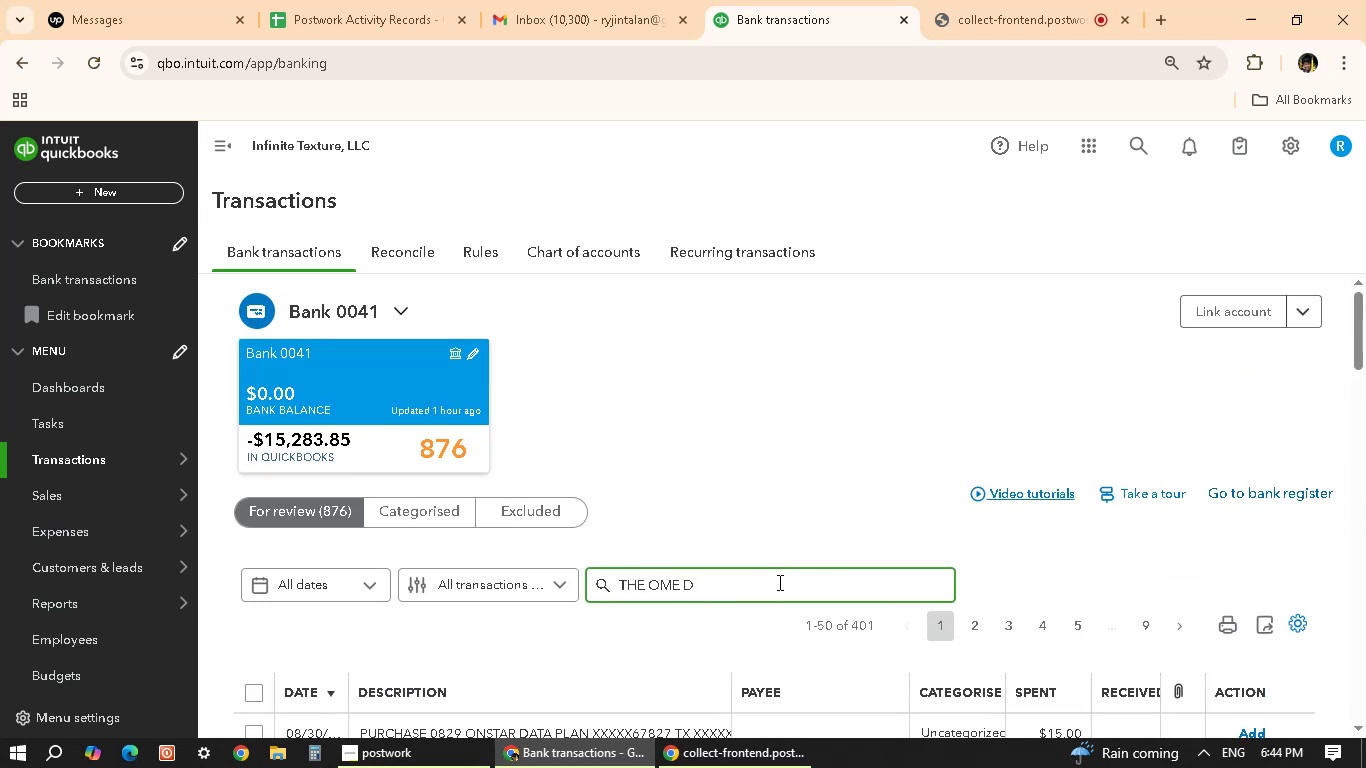 
hold_key(key=ArrowLeft, duration=0.61)
 